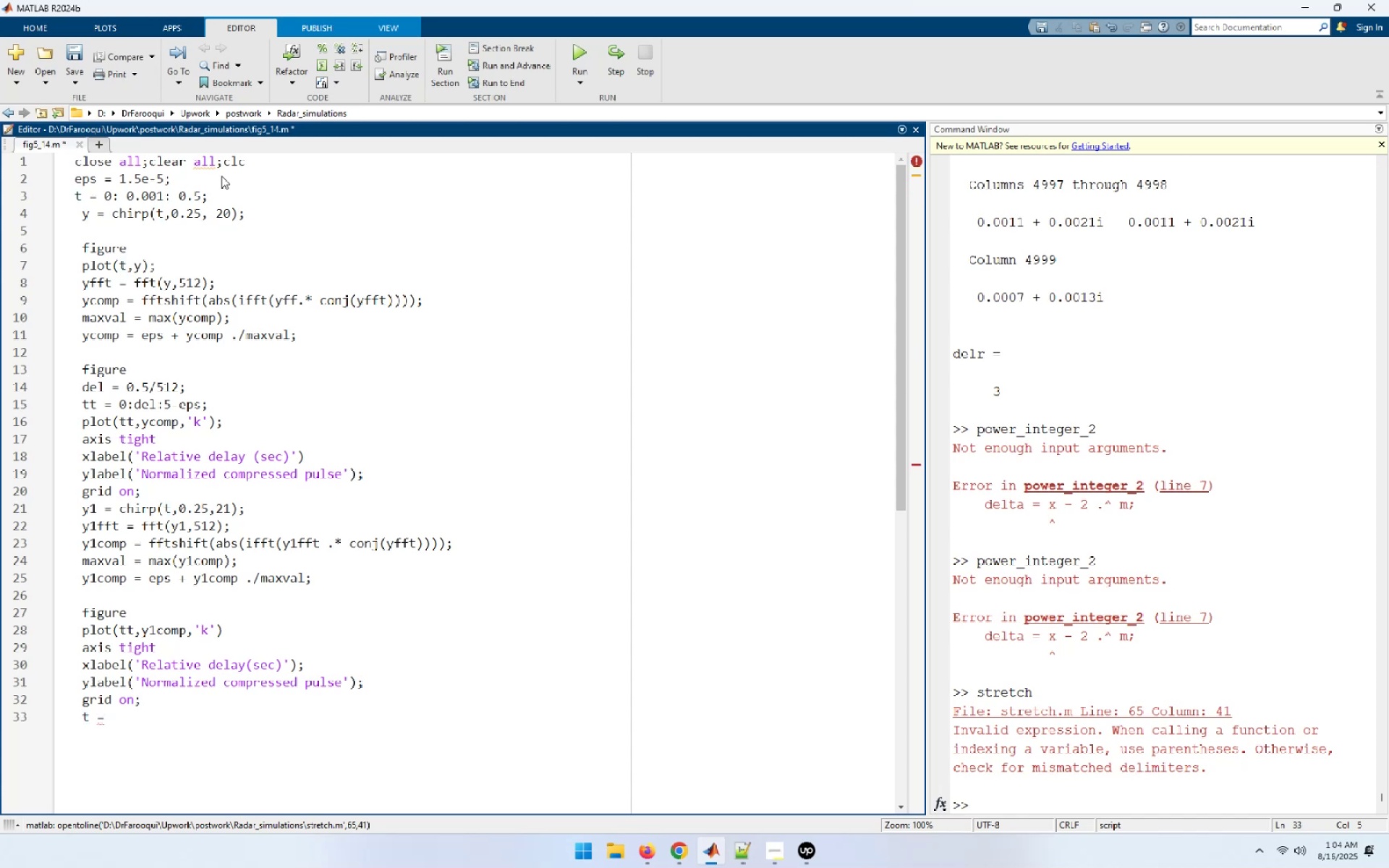 
key(Space)
 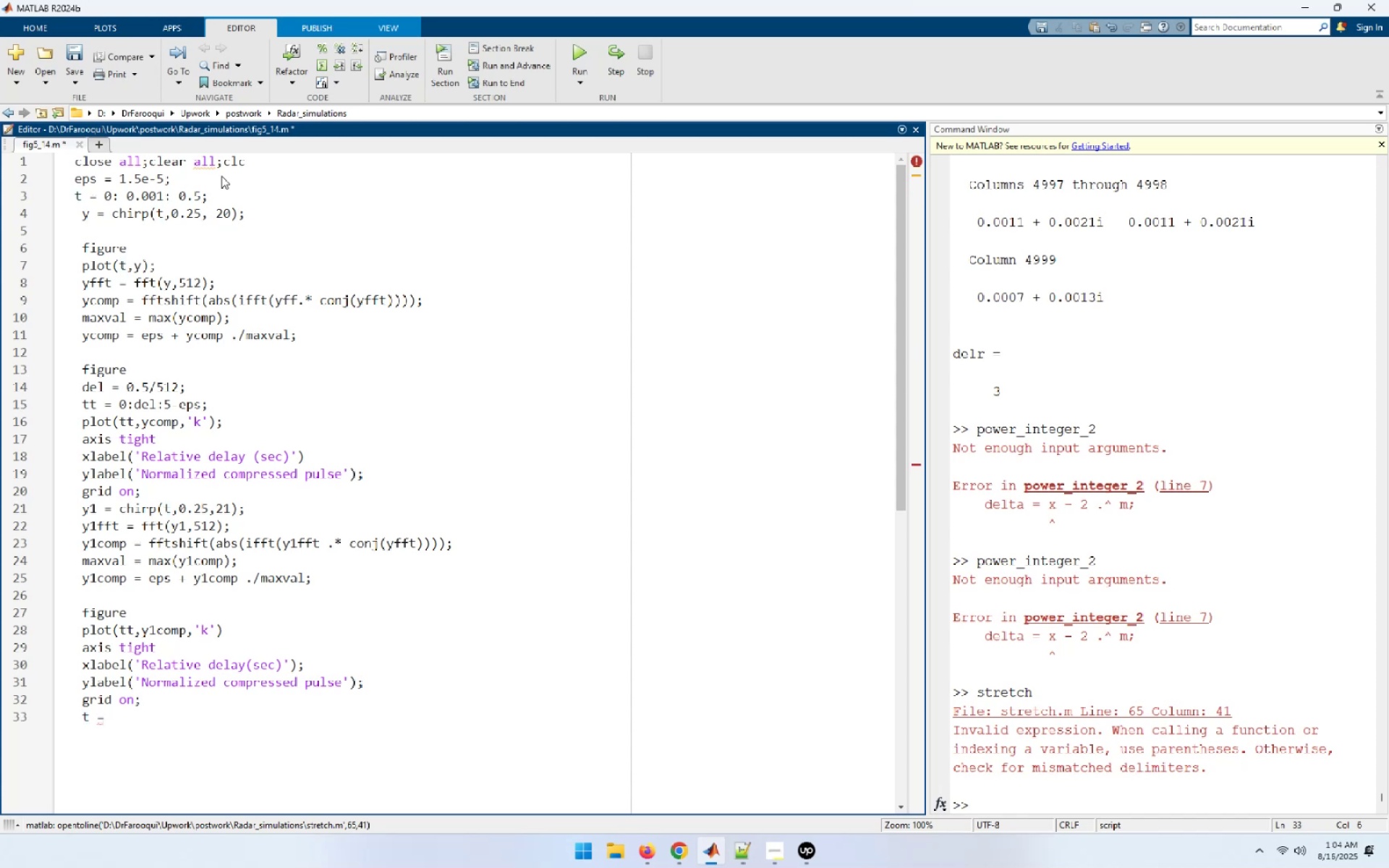 
key(0)
 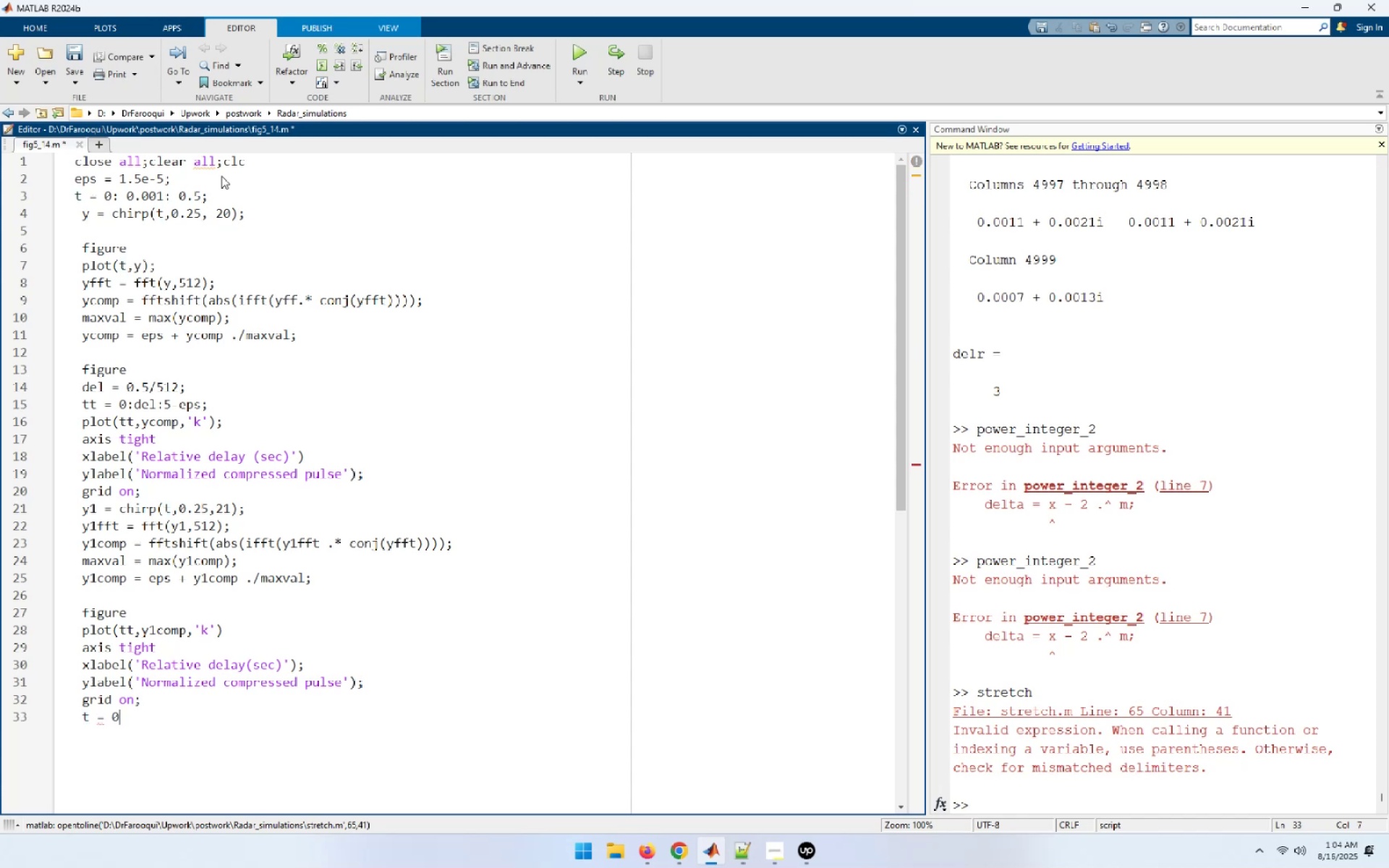 
key(Shift+Semicolon)
 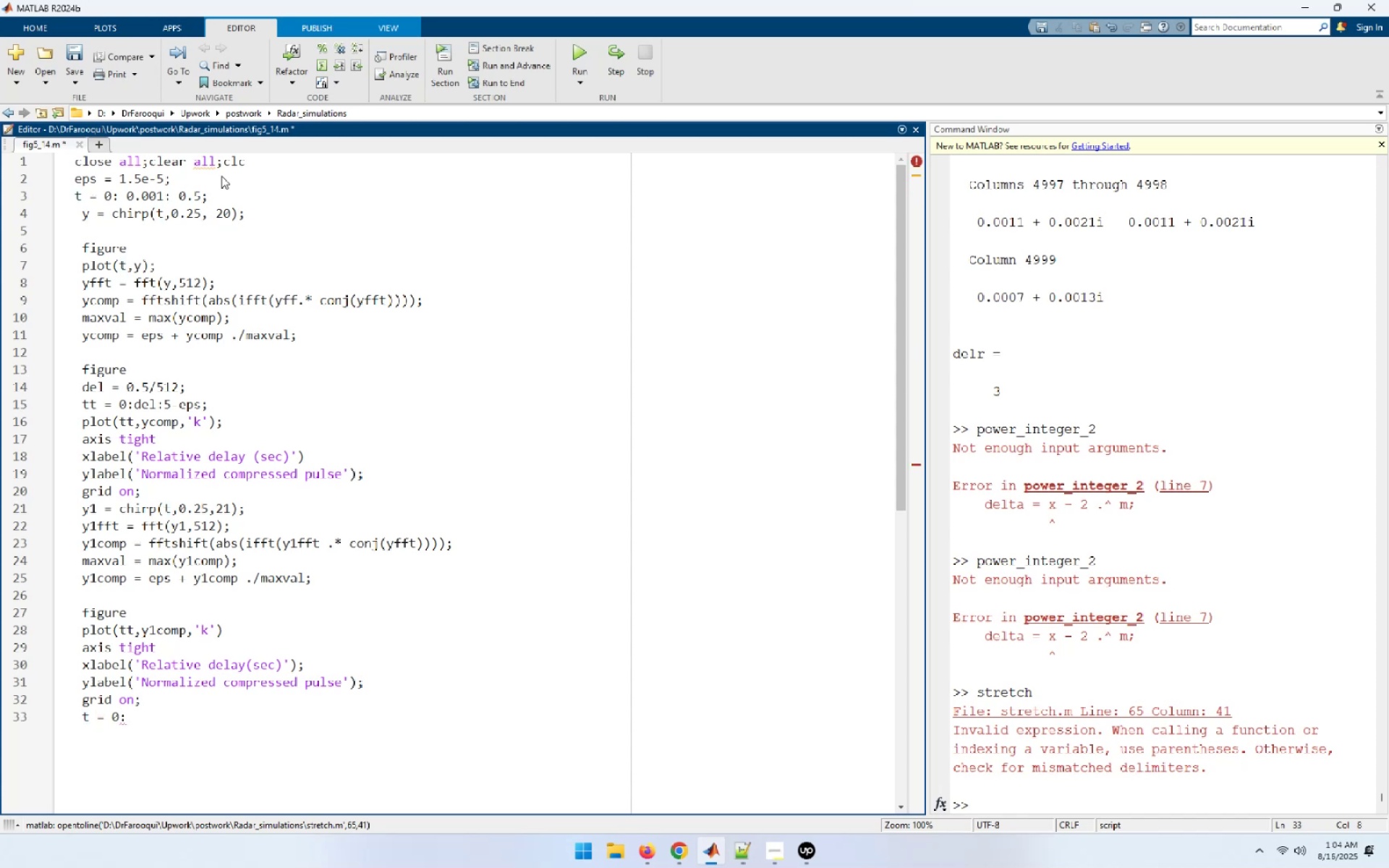 
key(Space)
 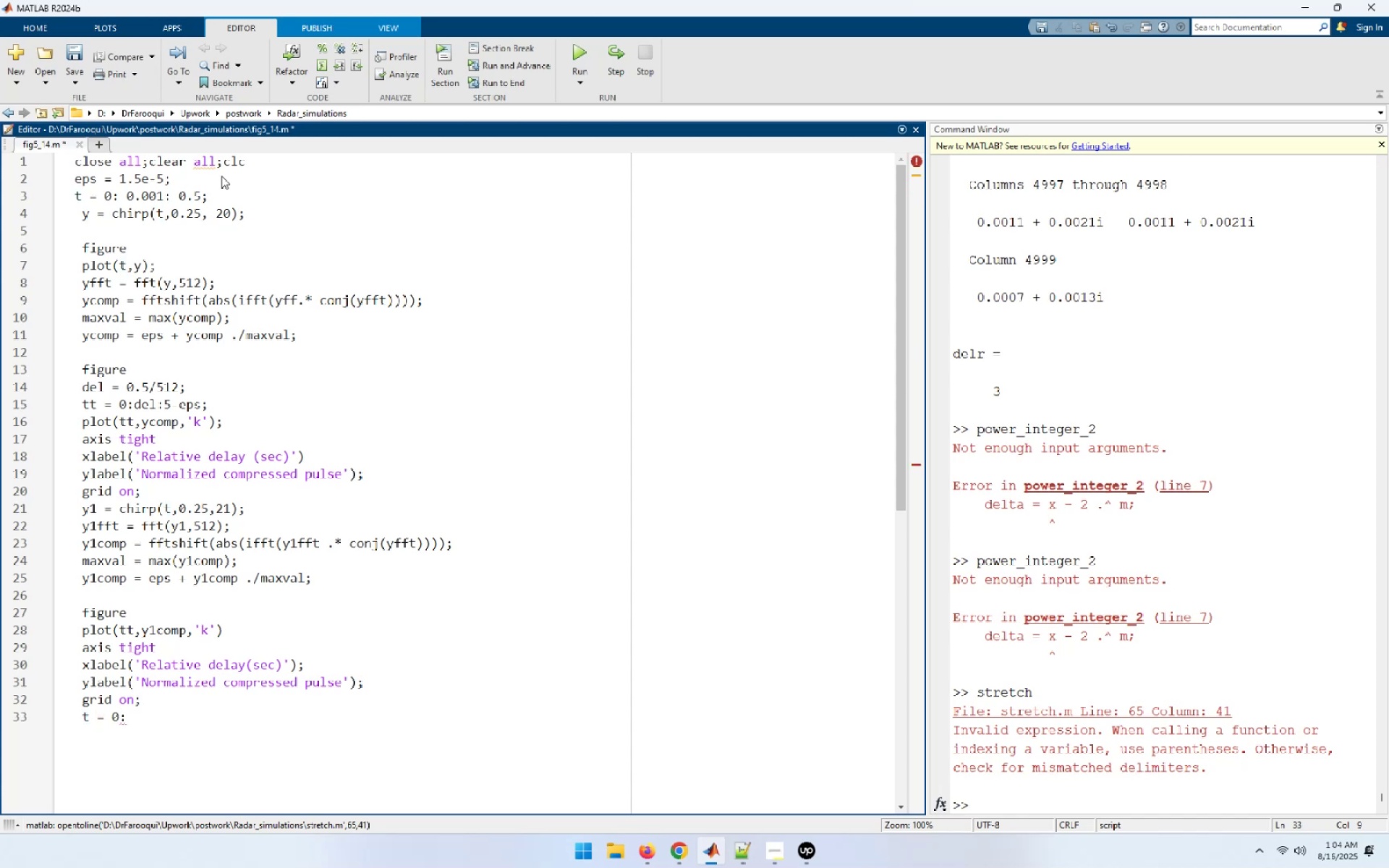 
key(0)
 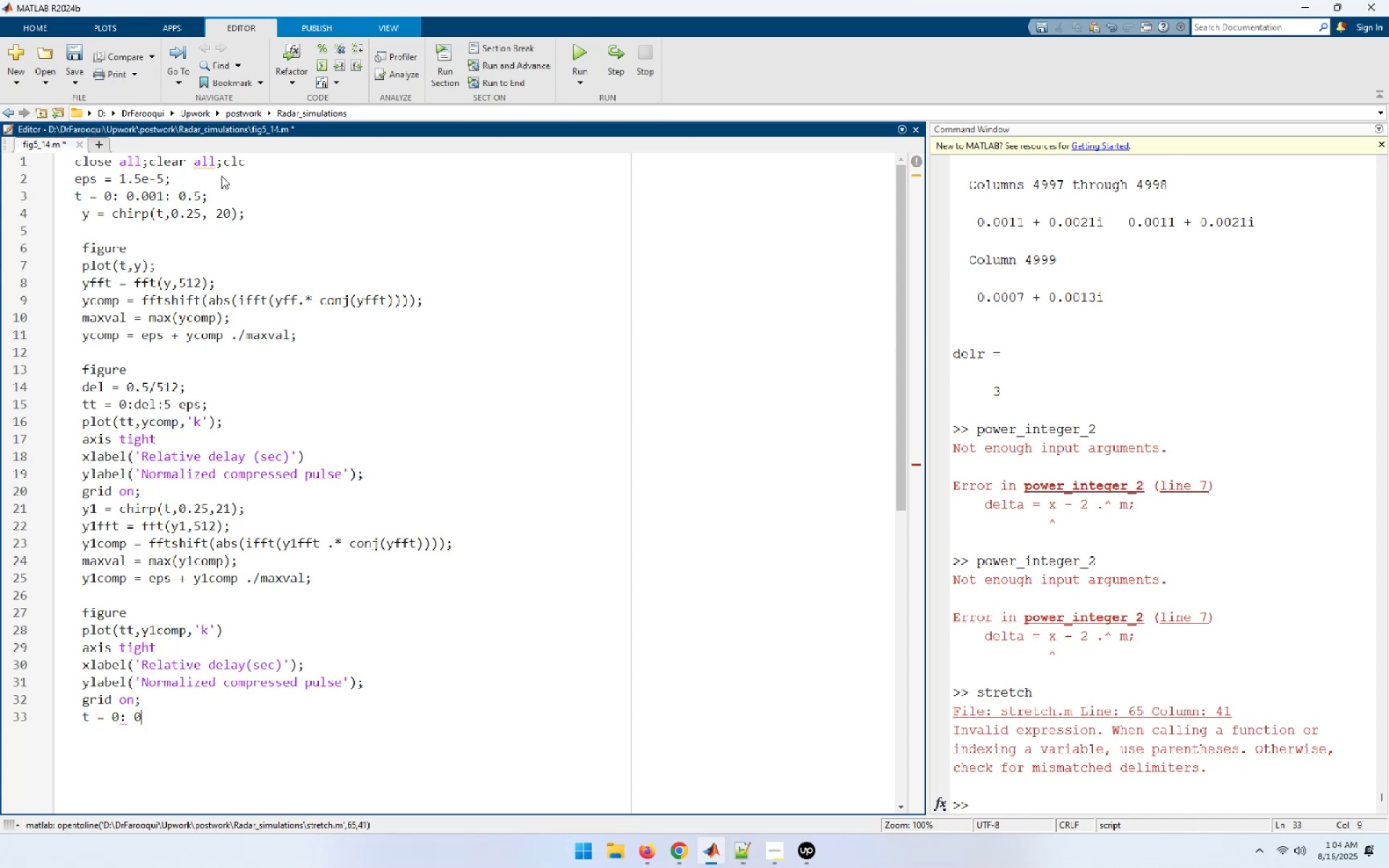 
key(Period)
 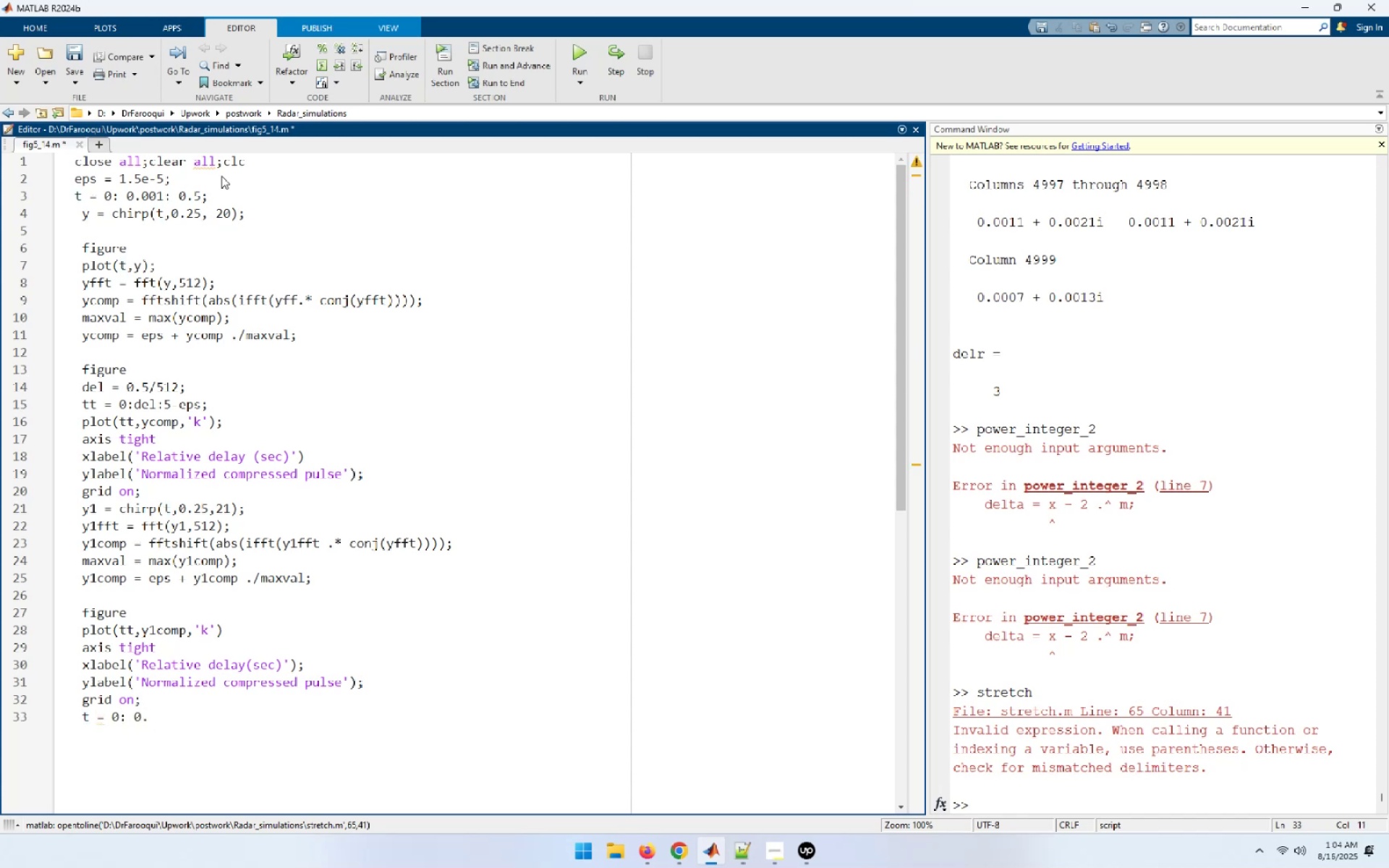 
type(001:0.45;)
 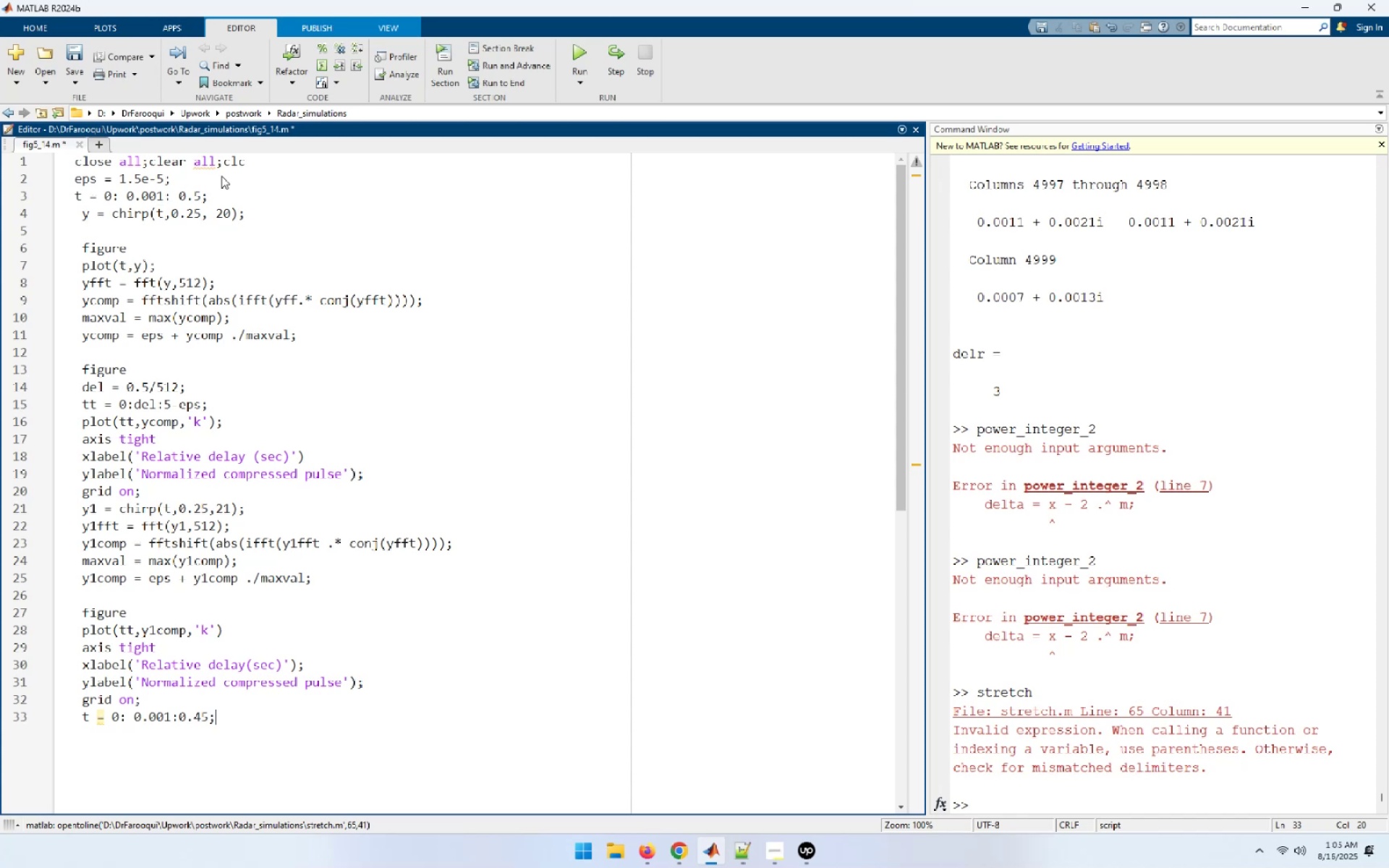 
key(Enter)
 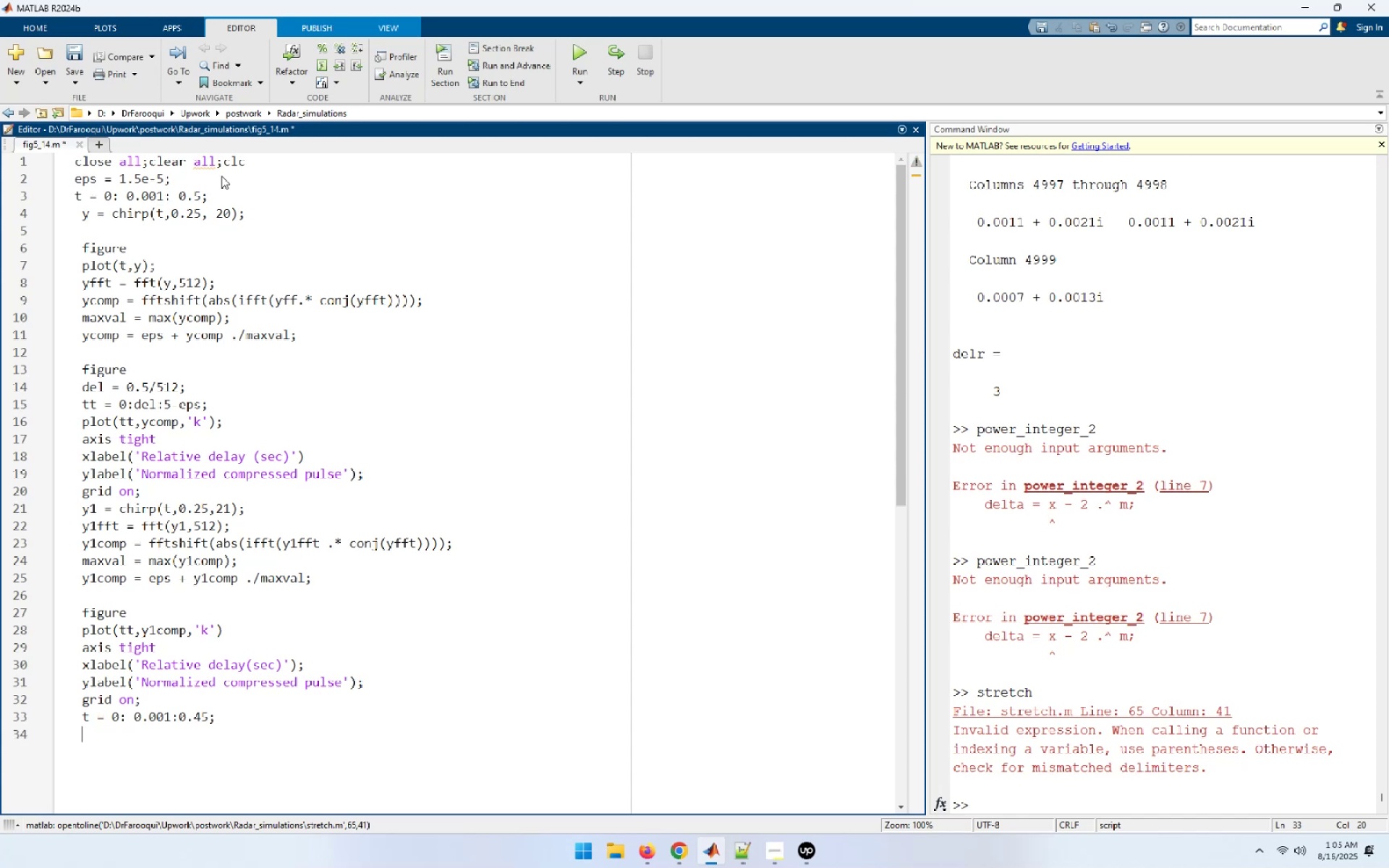 
type(y2 = chirp(t,0,0.225,20)
 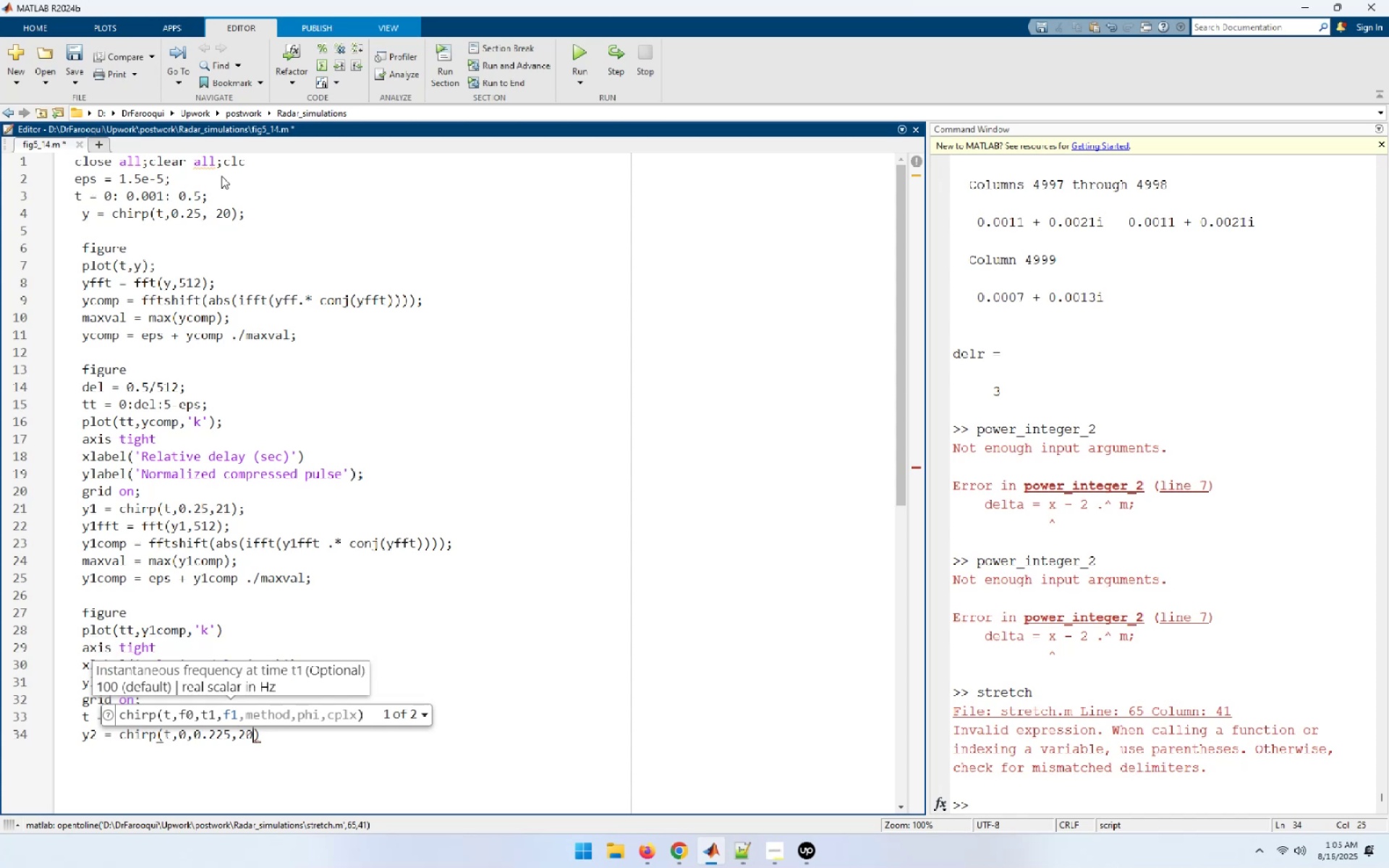 
key(Shift+ShiftLeft)
 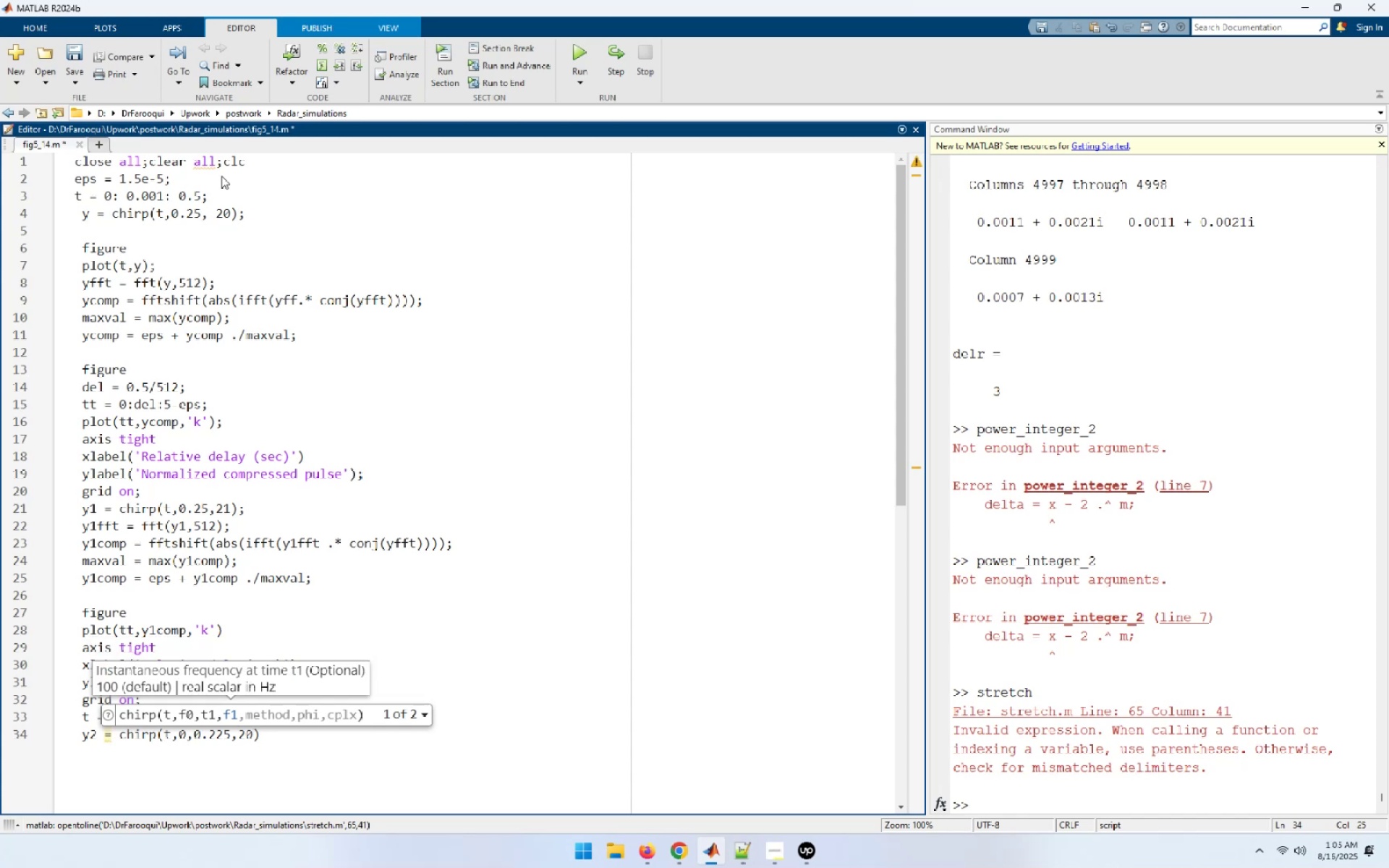 
key(Shift+0)
 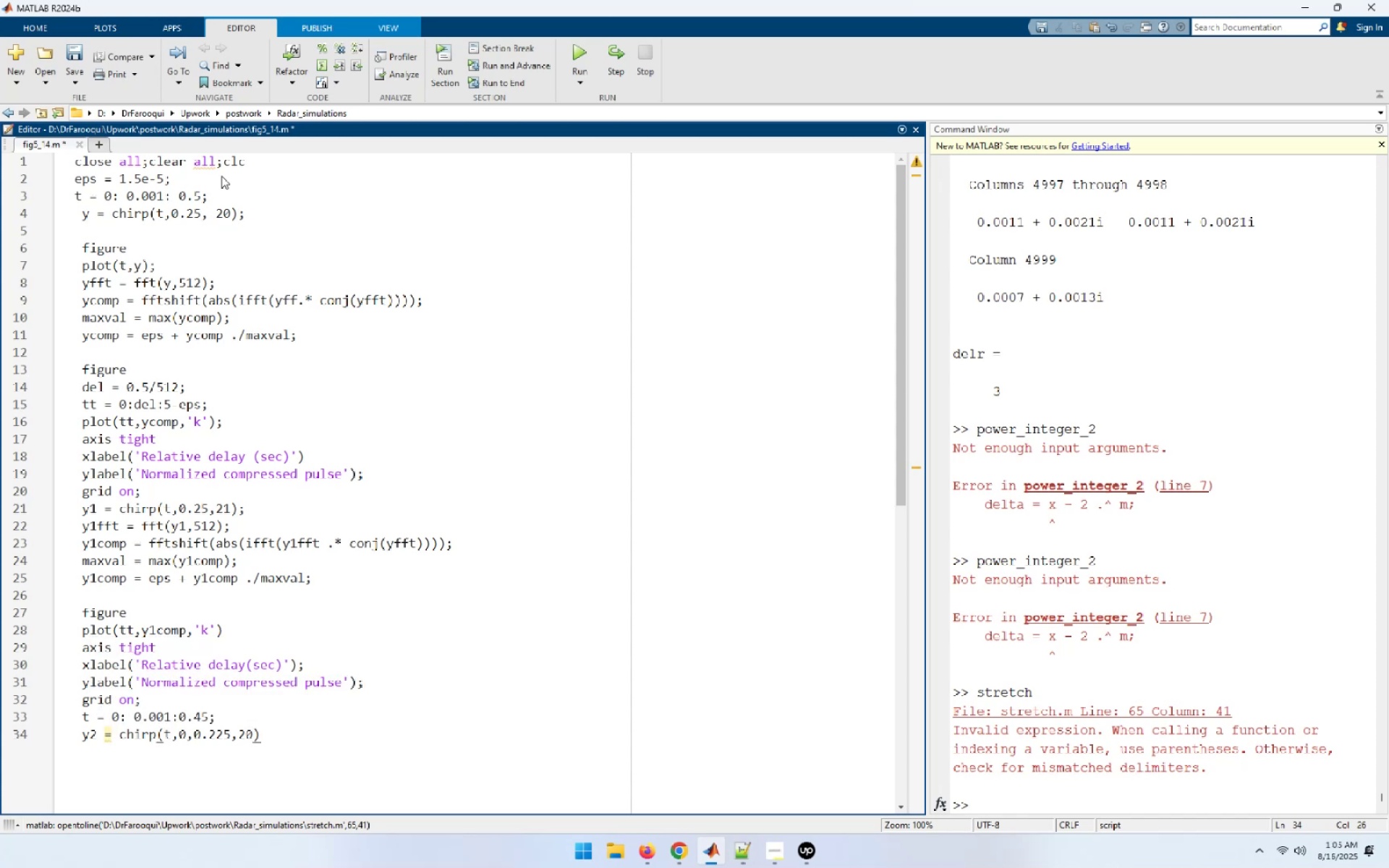 
key(Enter)
 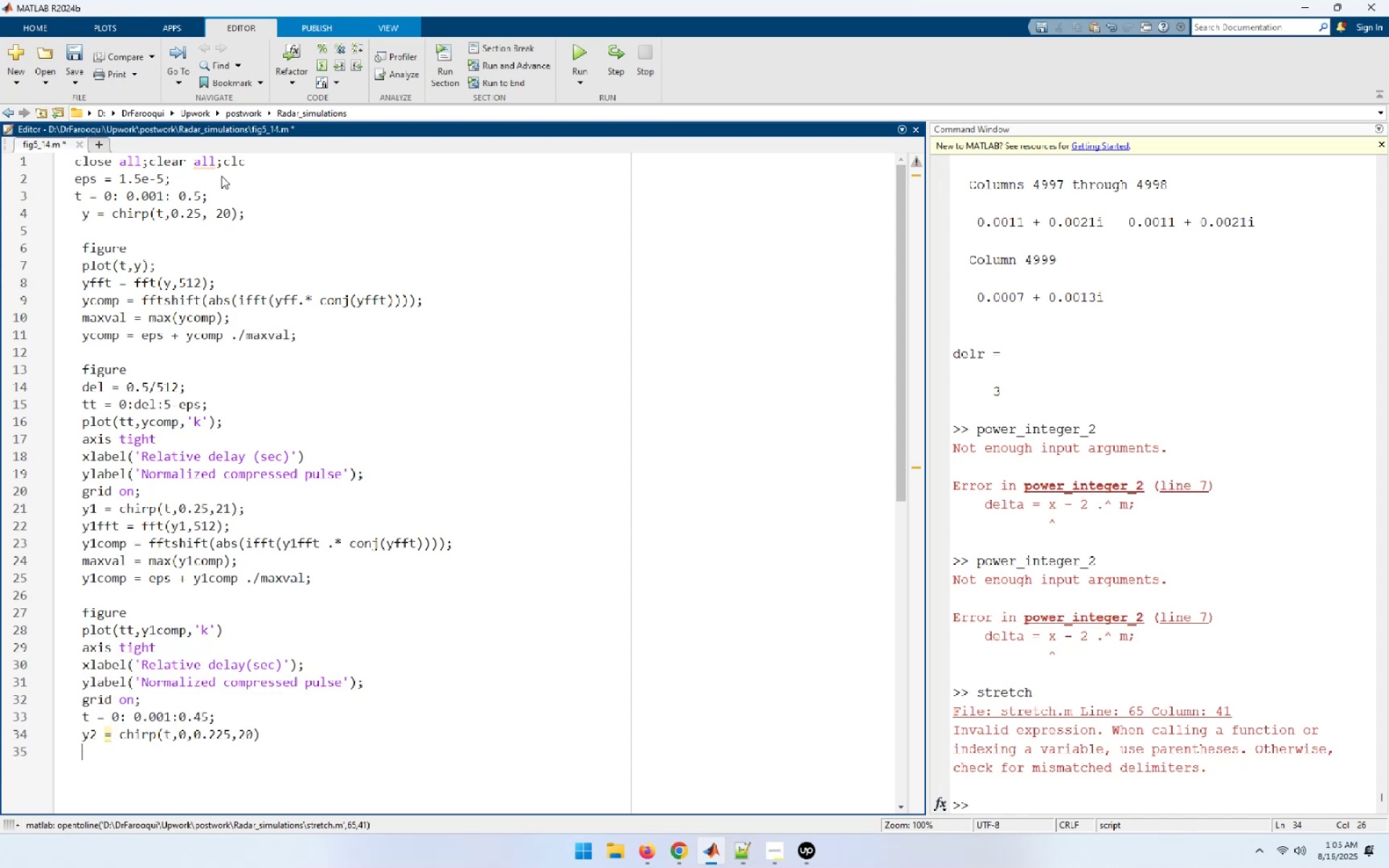 
type(y2fft = fft(y2,512);)
 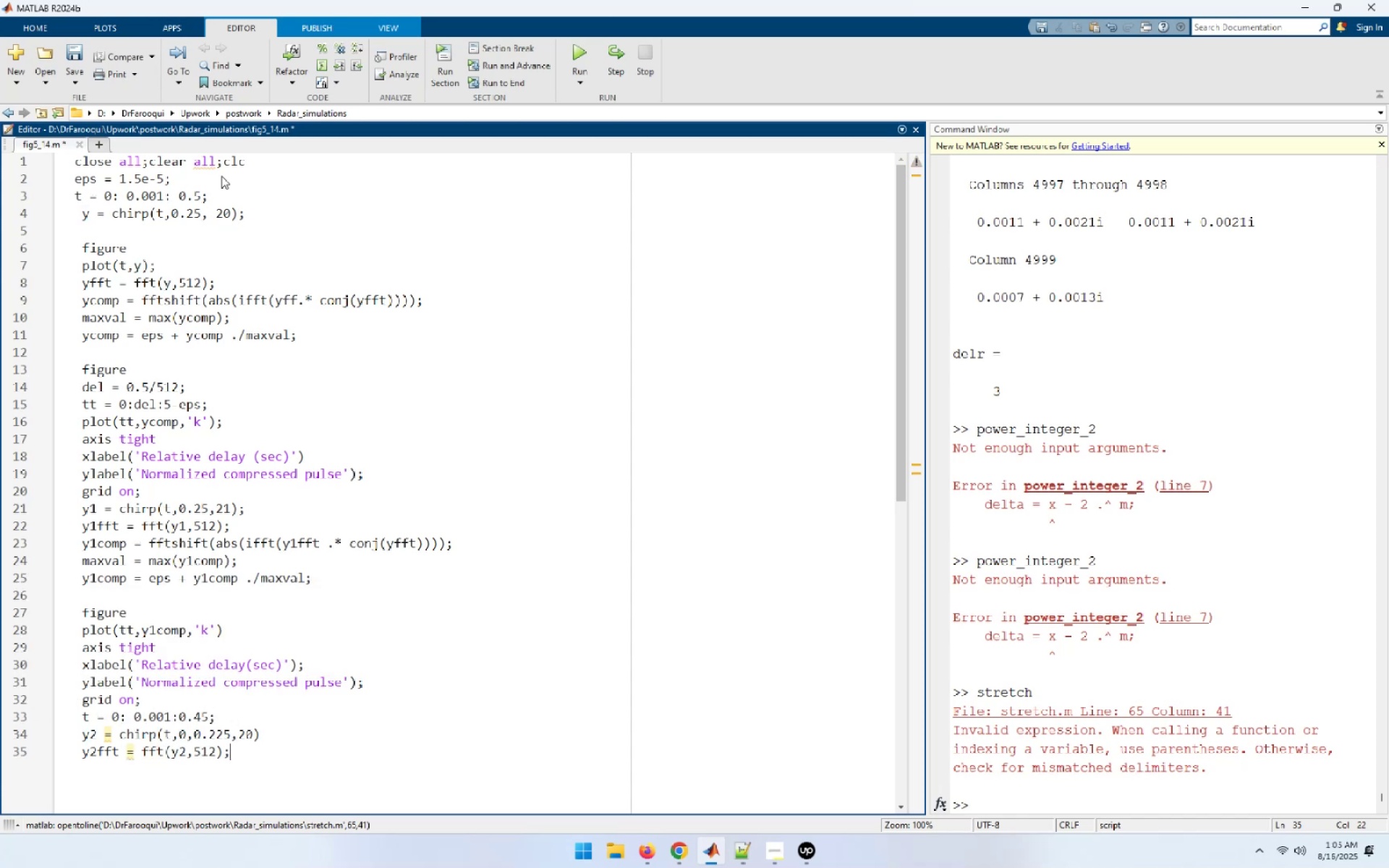 
 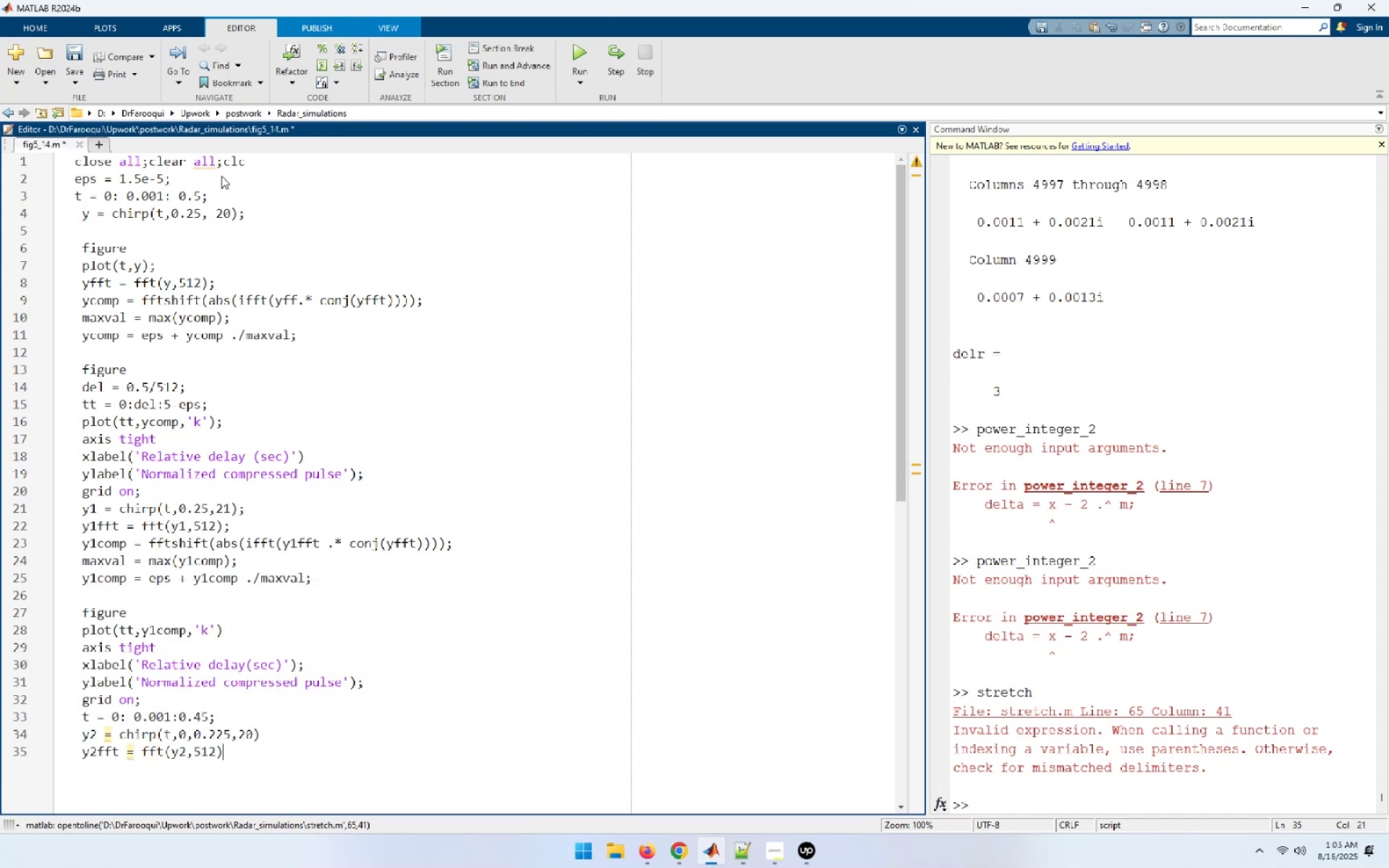 
key(Enter)
 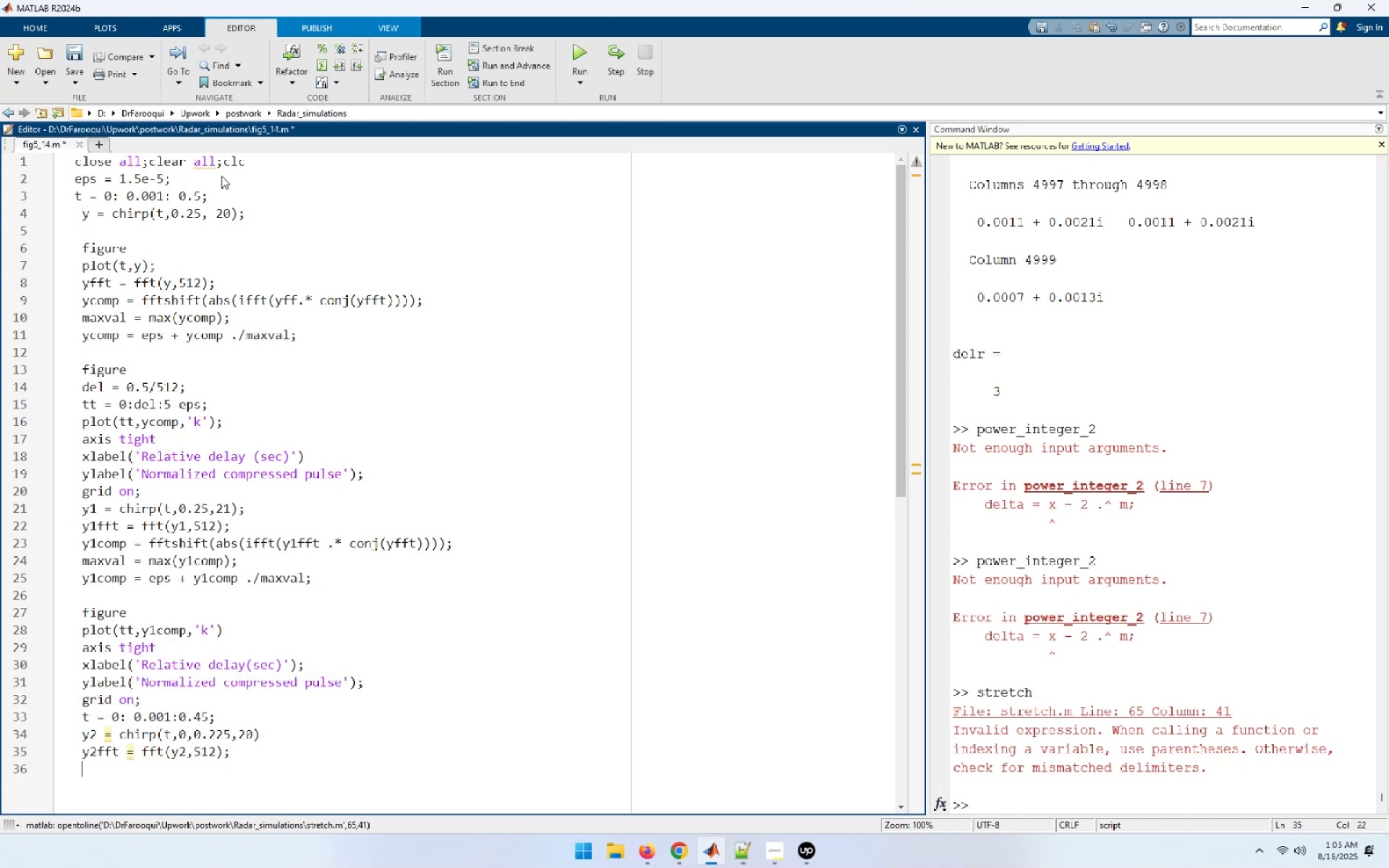 
type(y2comp = fftshift(abs(ifft(y2fft.*conj(yfft))));)
 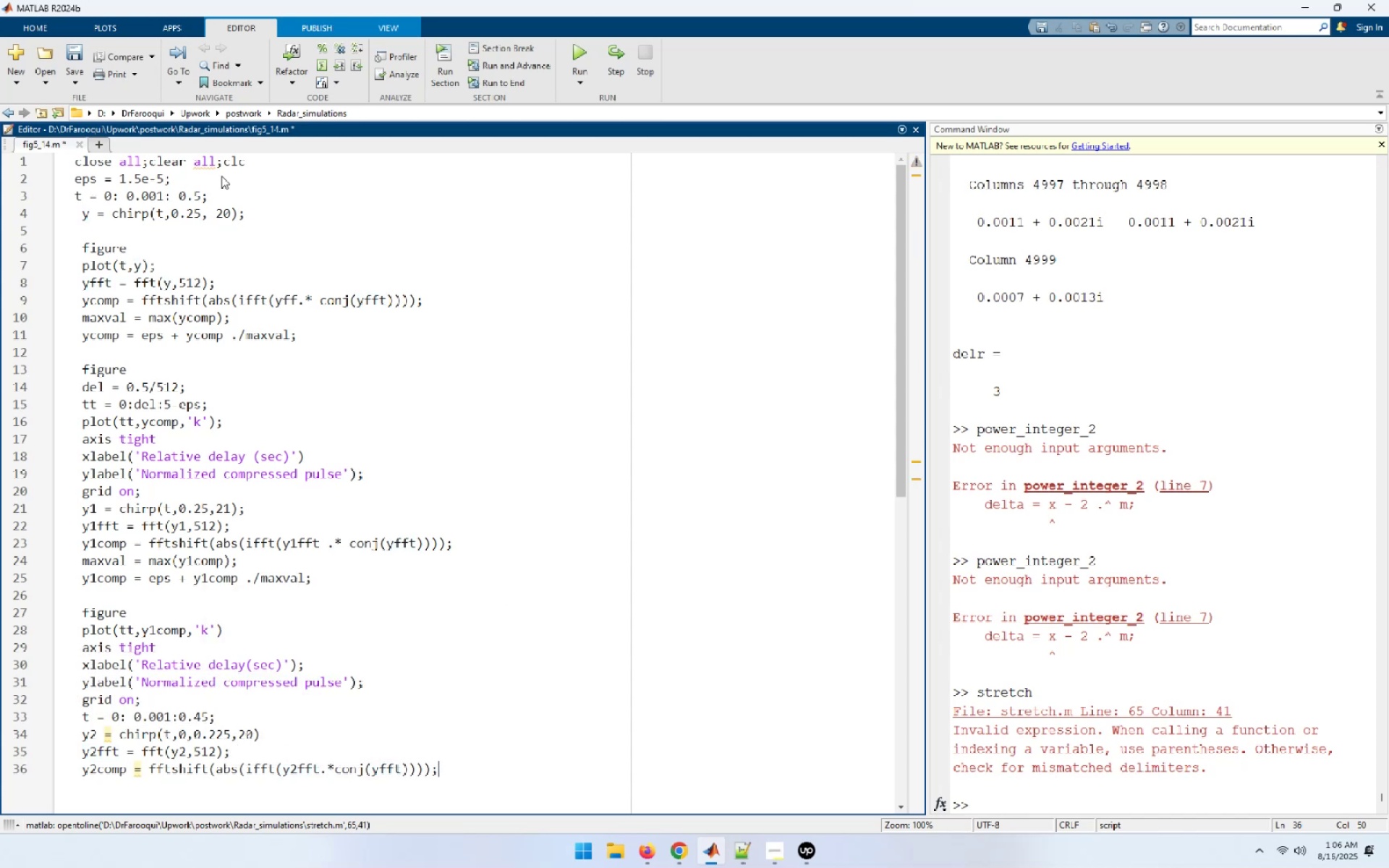 
key(Enter)
 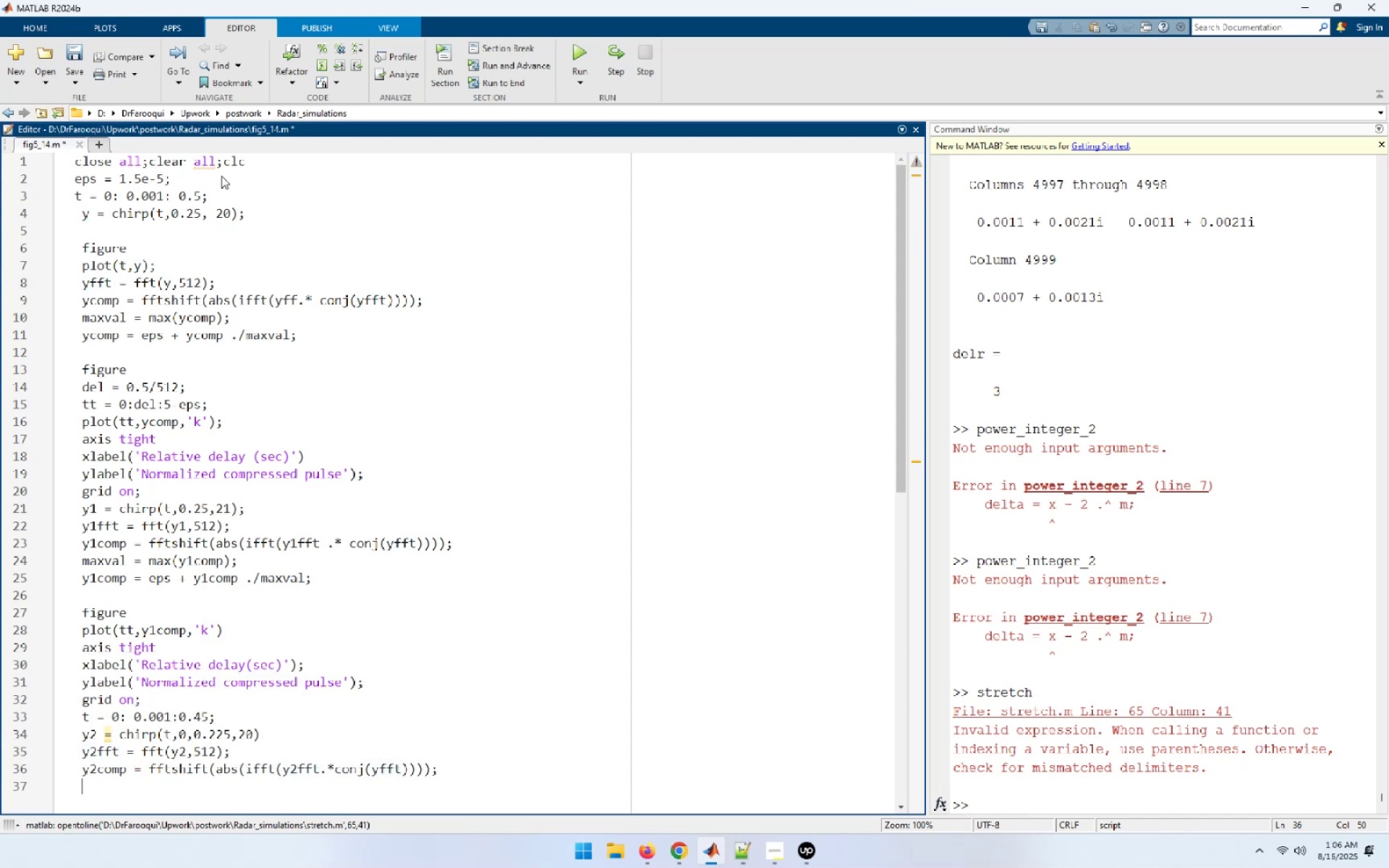 
type(maxval = max(y2co)
key(Tab)
type())
 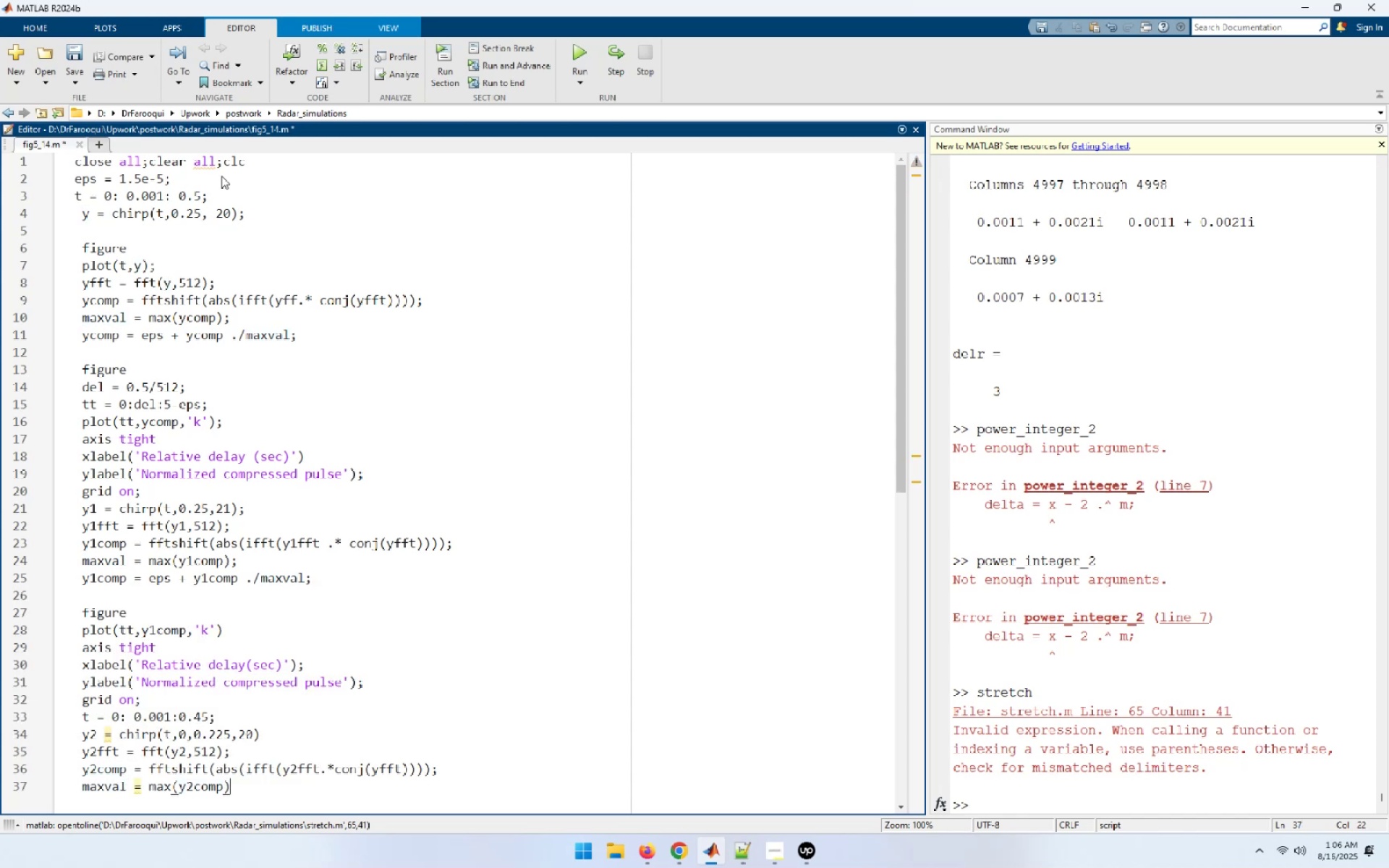 
key(Enter)
 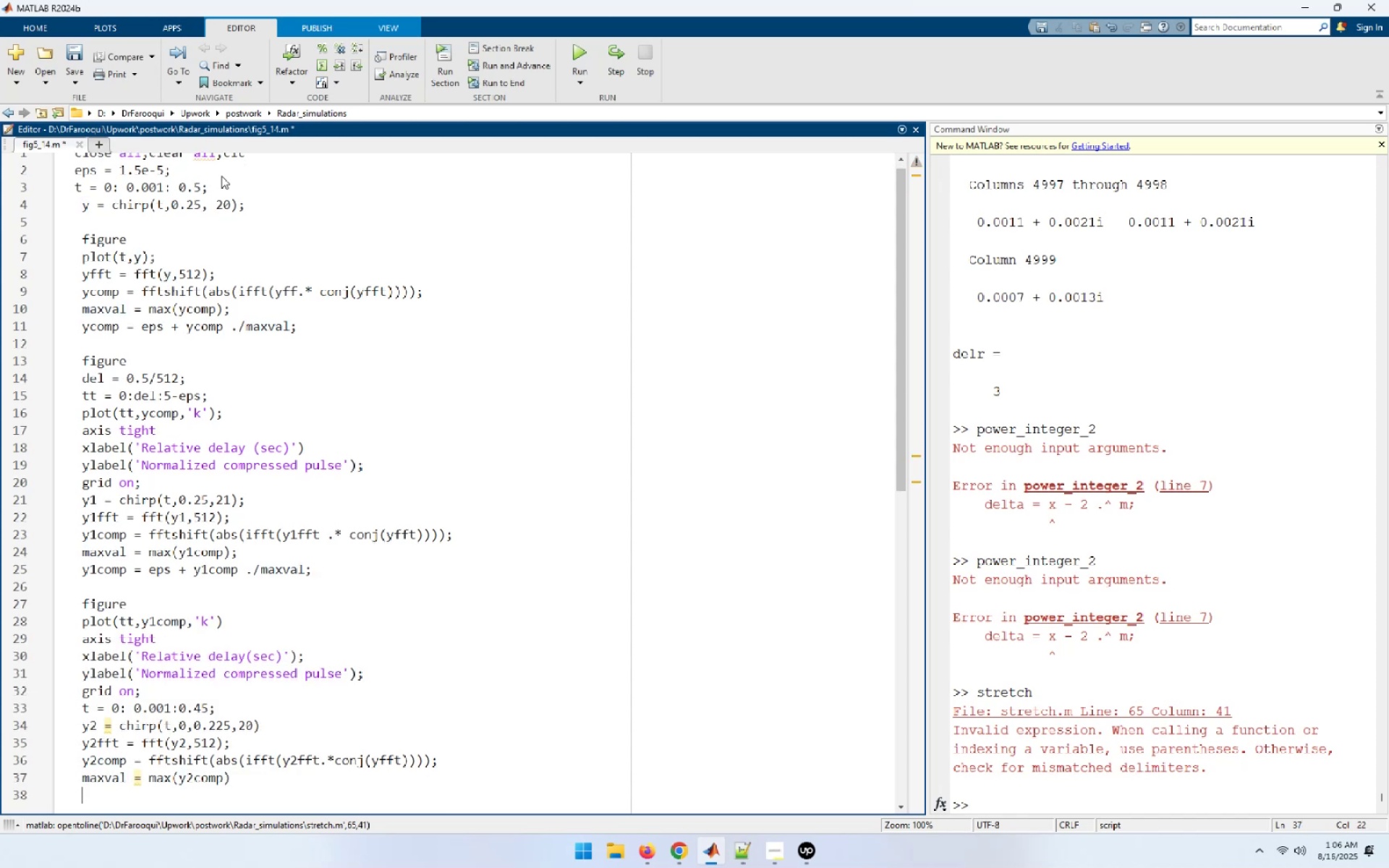 
type(y2c)
key(Tab)
type( = eps + y2c)
key(Tab)
type( ./ maxval;)
 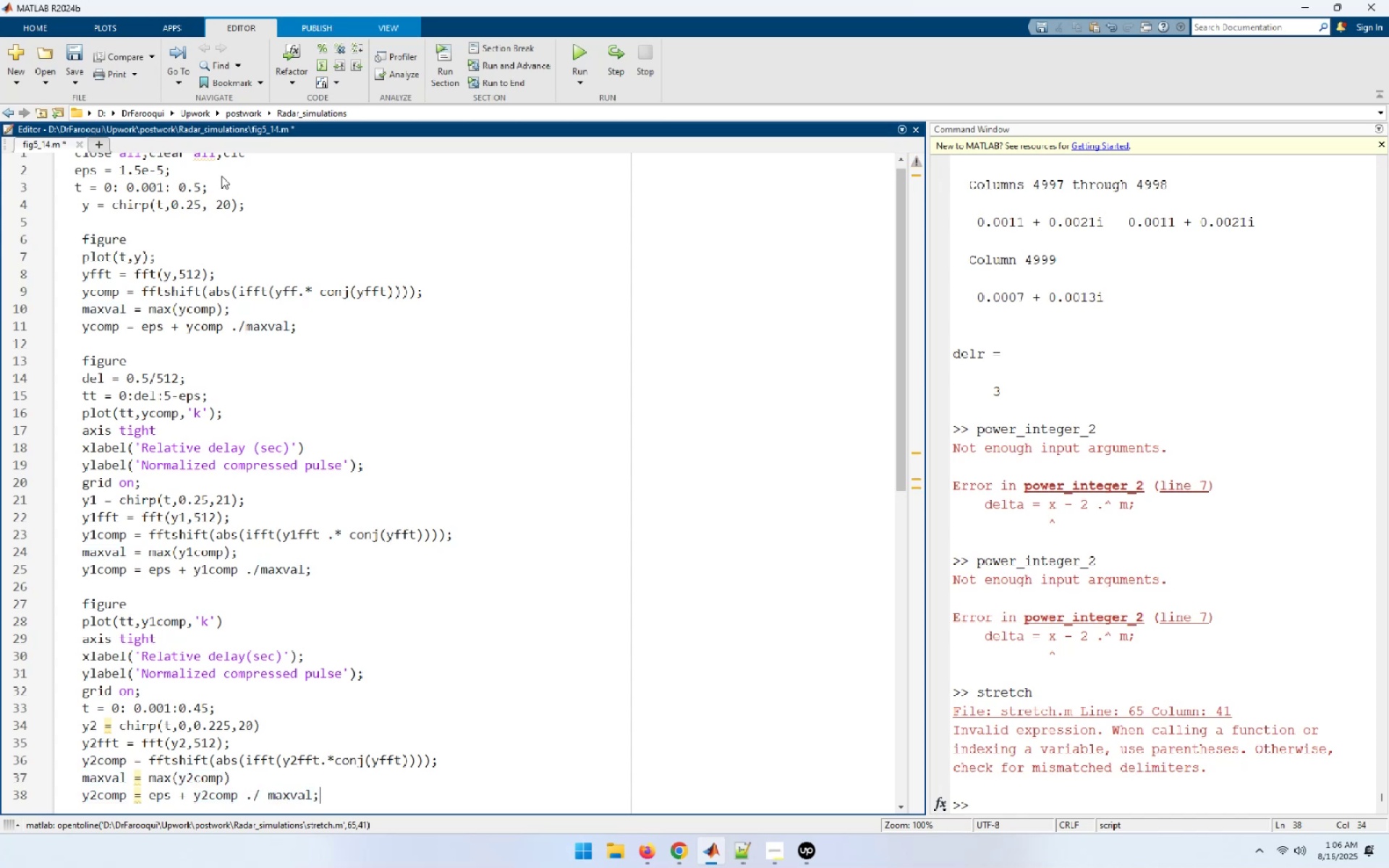 
key(Enter)
 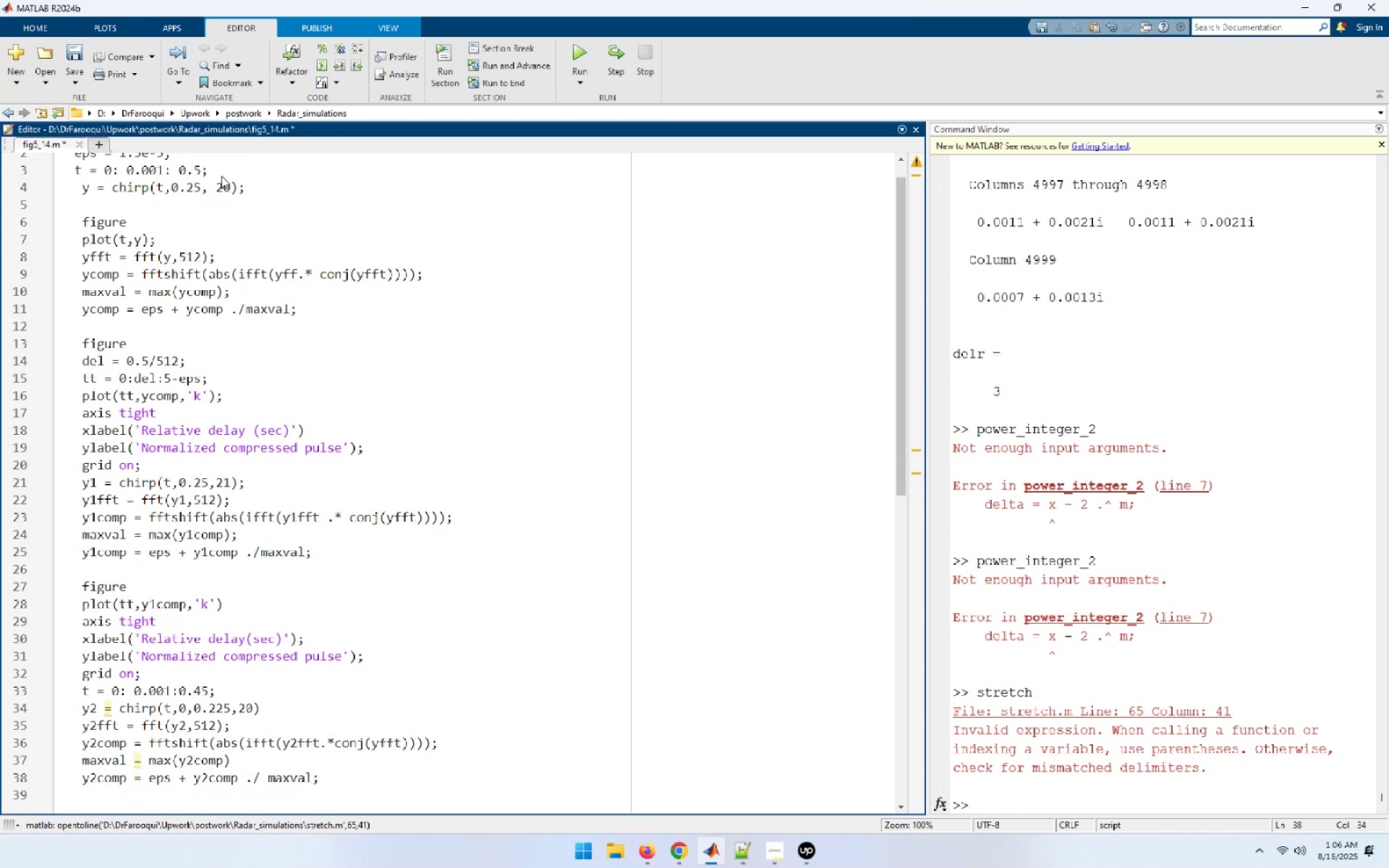 
key(Enter)
 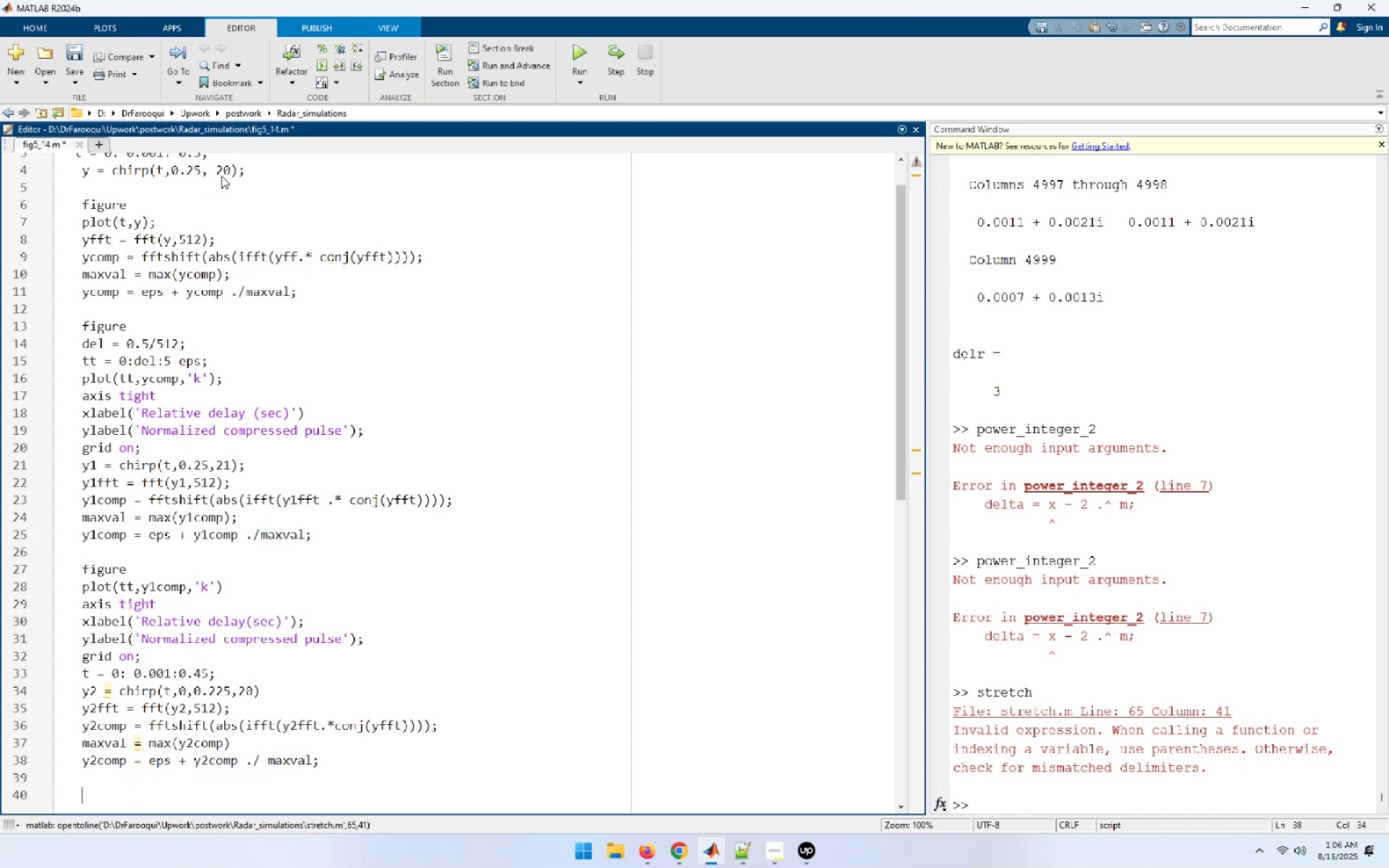 
type(figure)
 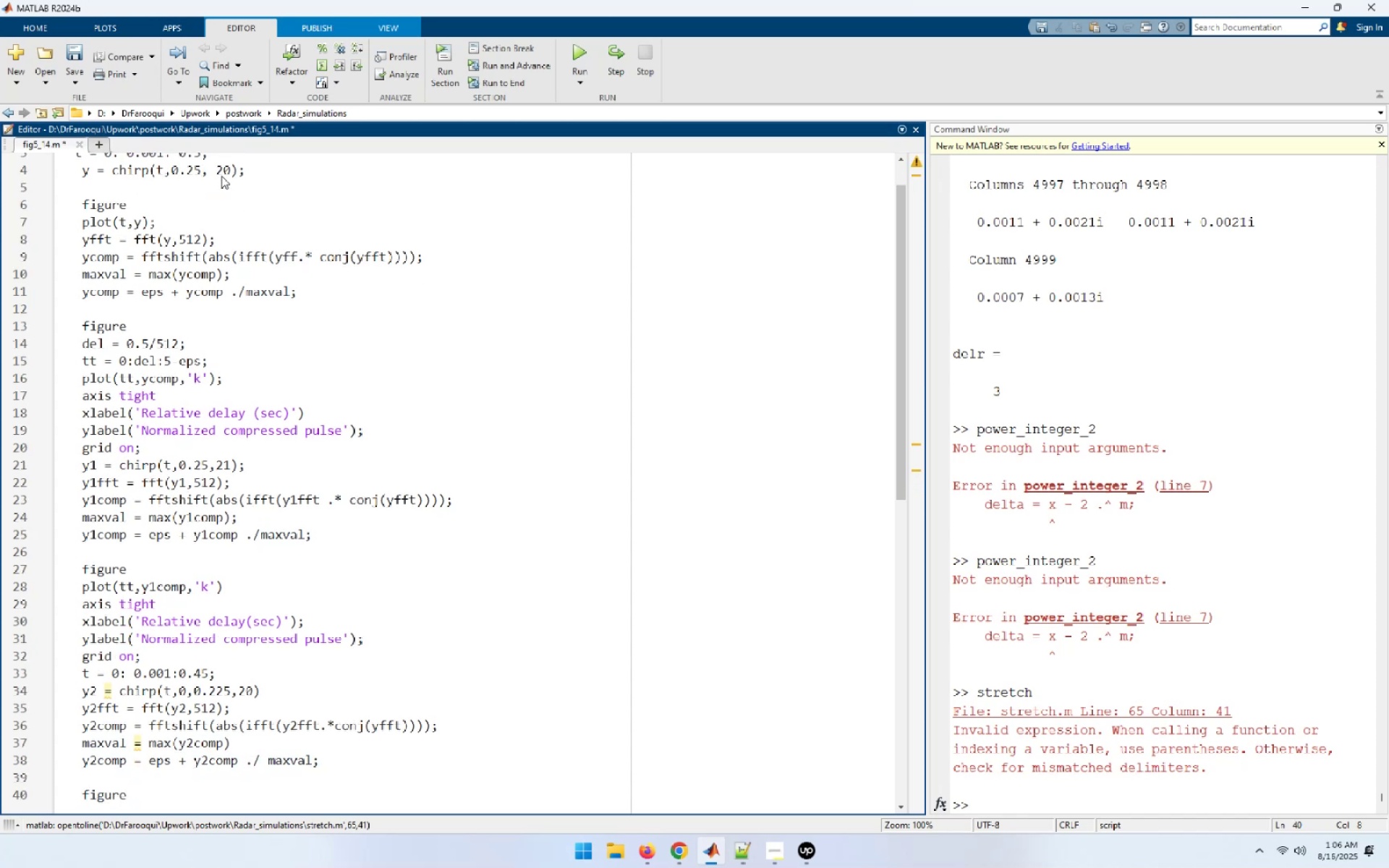 
key(Enter)
 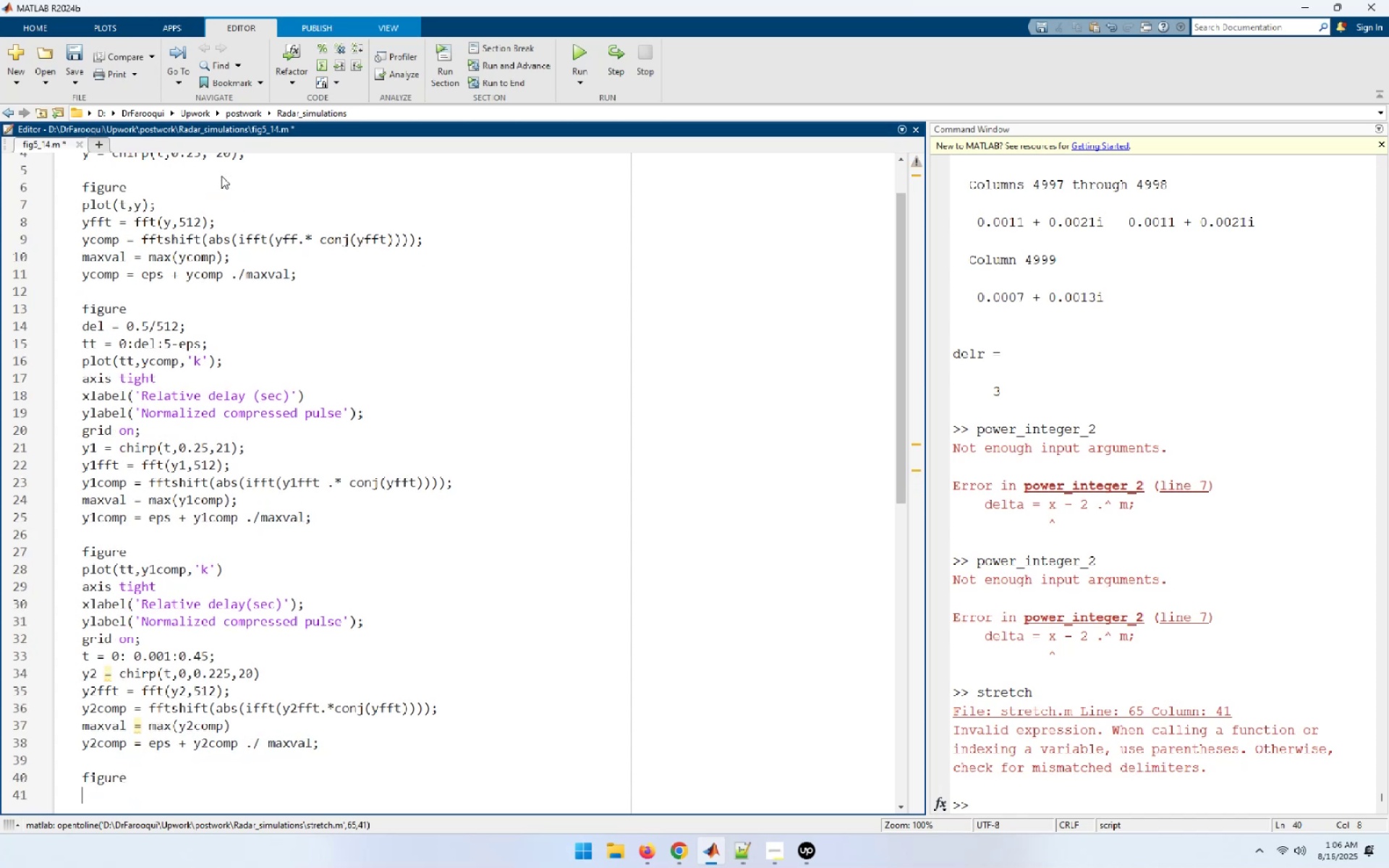 
type(plot(tt,yc)
key(Backspace)
type(2c)
key(Tab)
type(,'k');)
 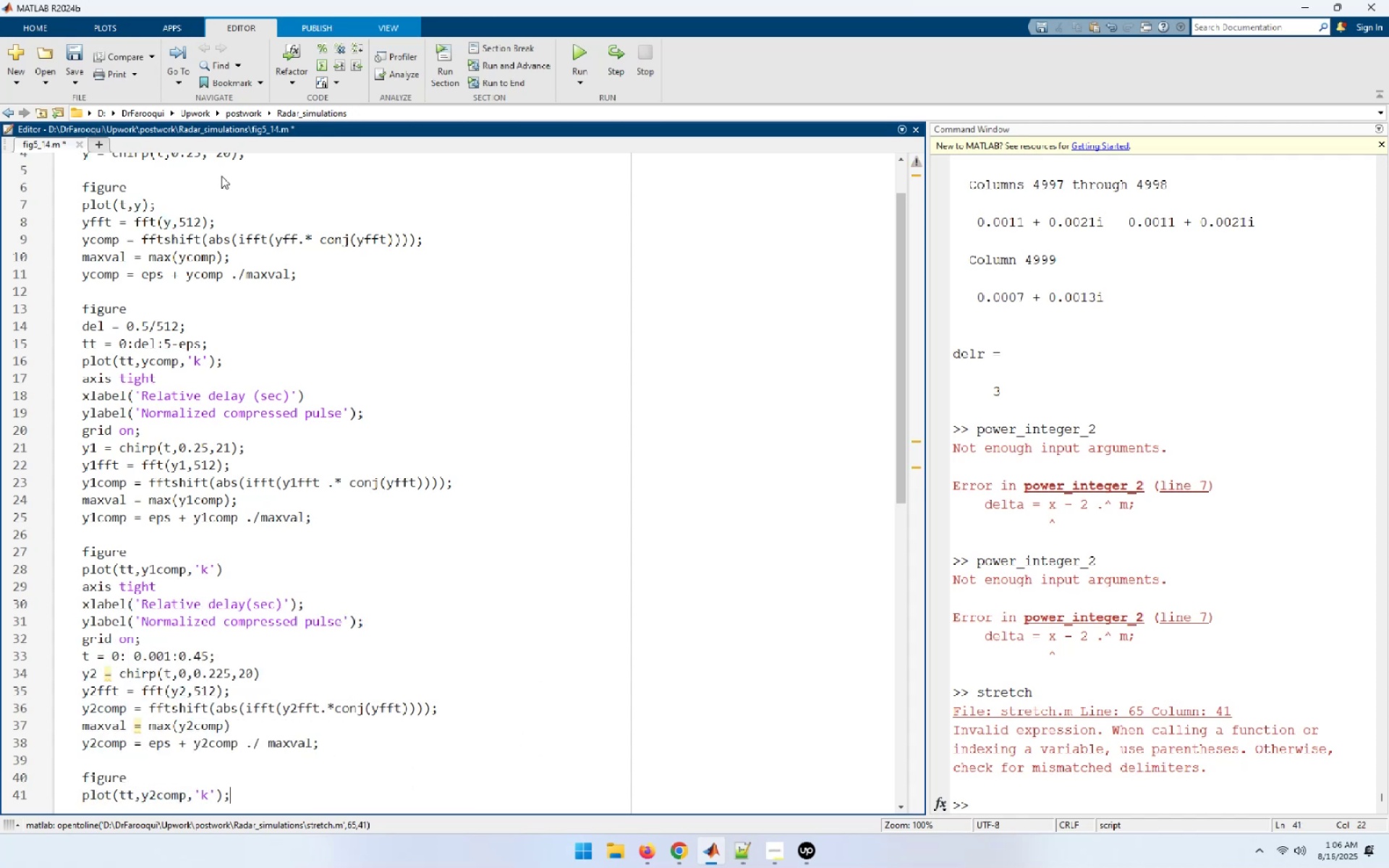 
 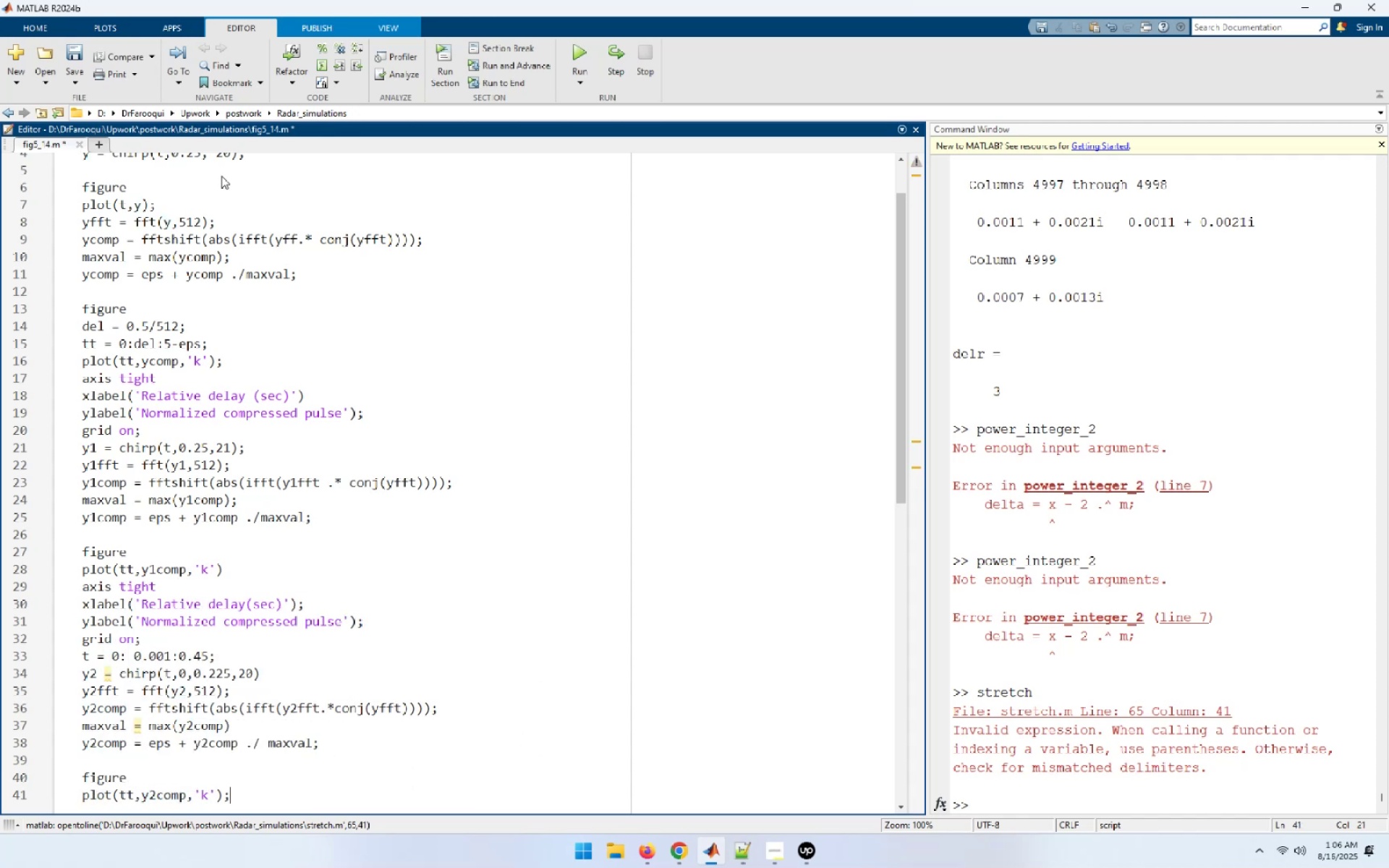 
key(Enter)
 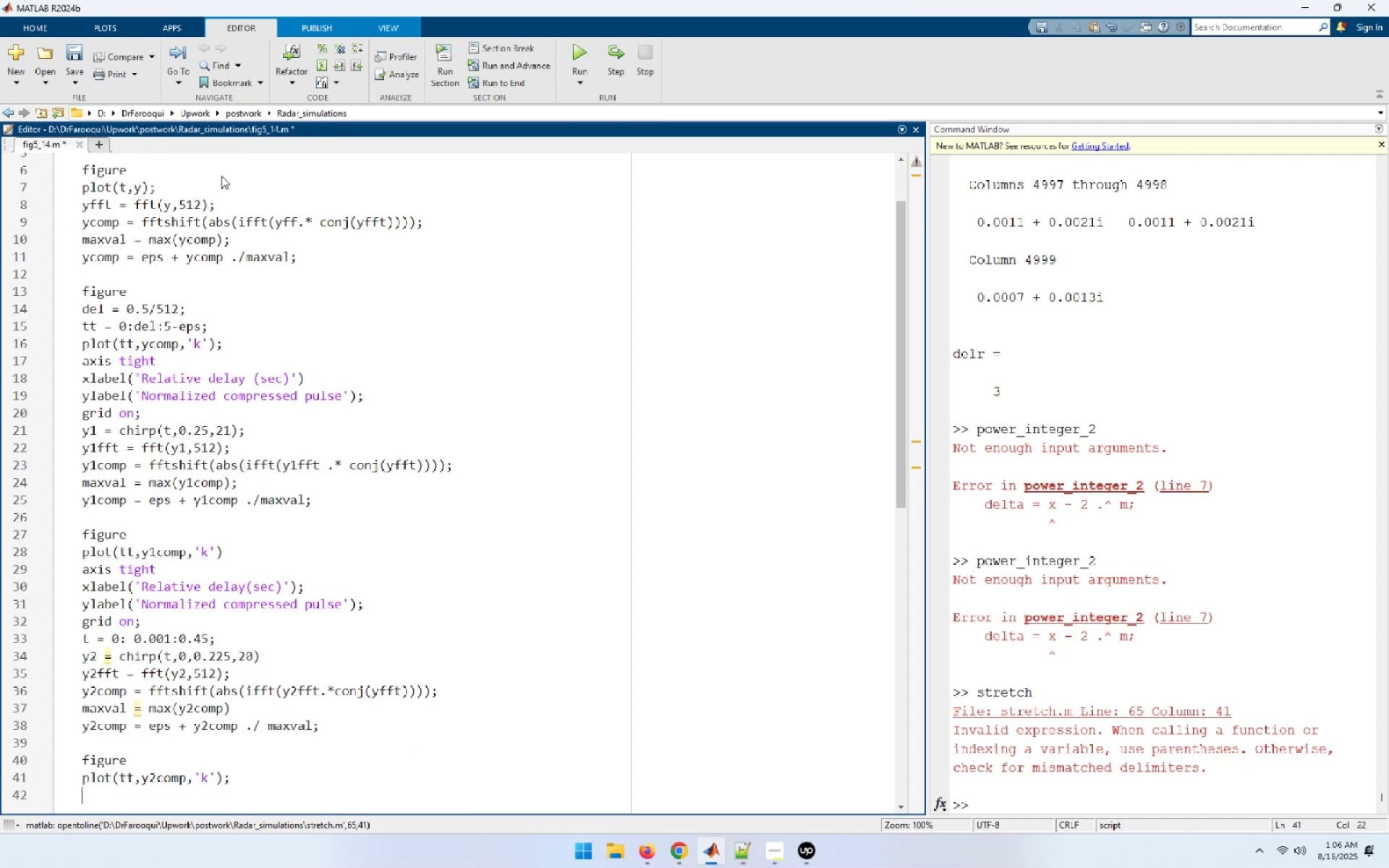 
type(axis tight)
 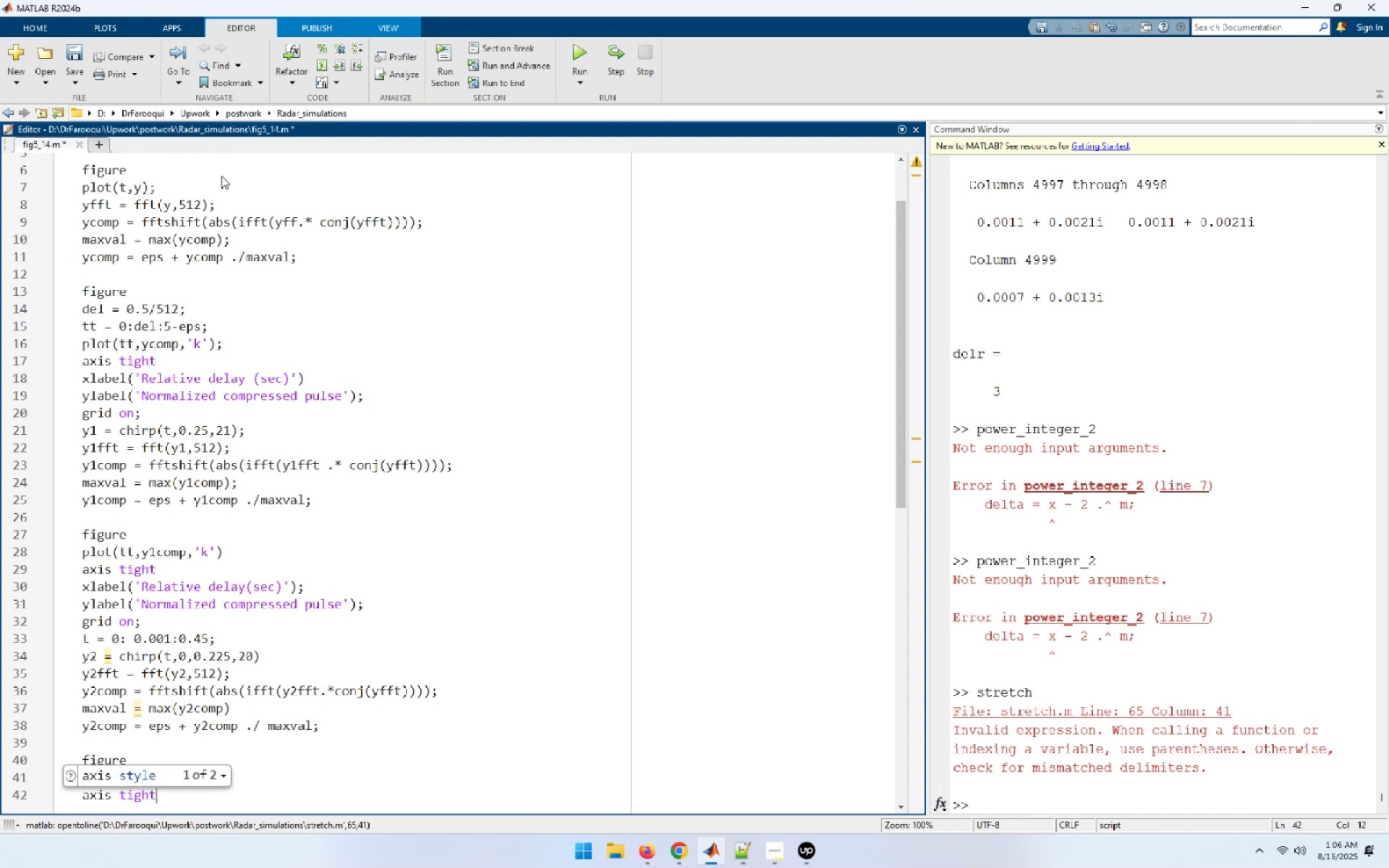 
key(Enter)
 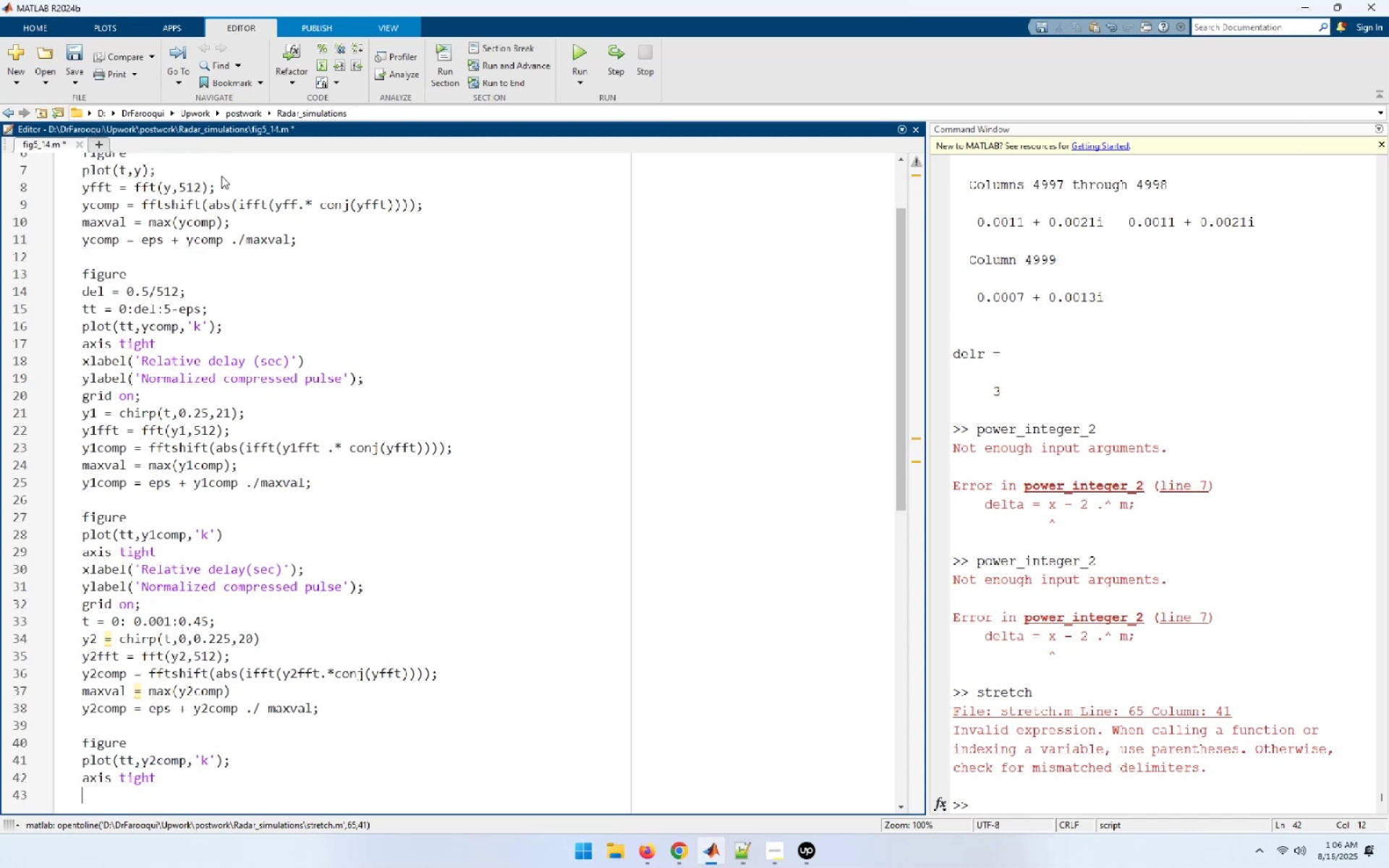 
type(xl)
key(Tab)
type(('Relative delay(sec)');)
 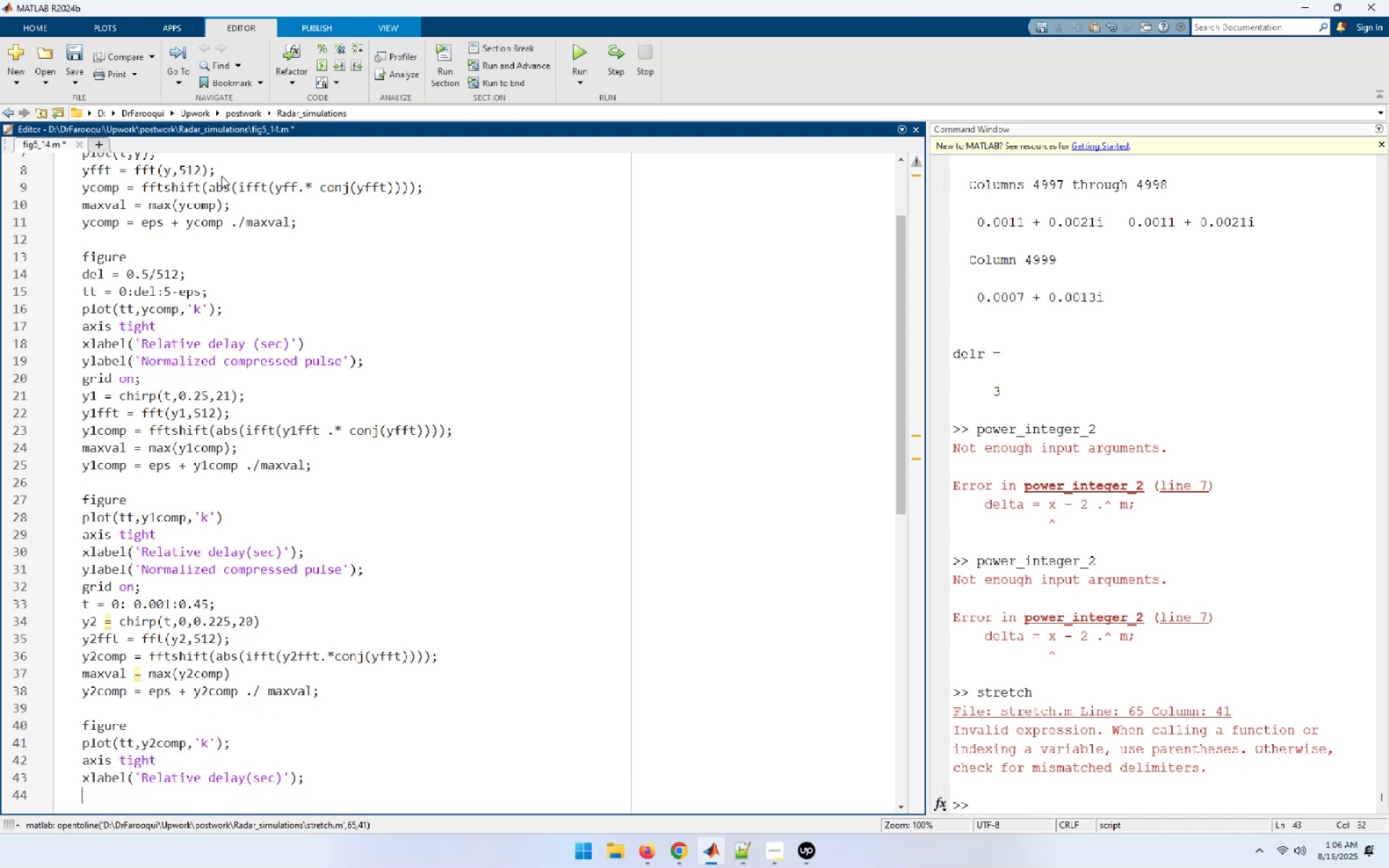 
 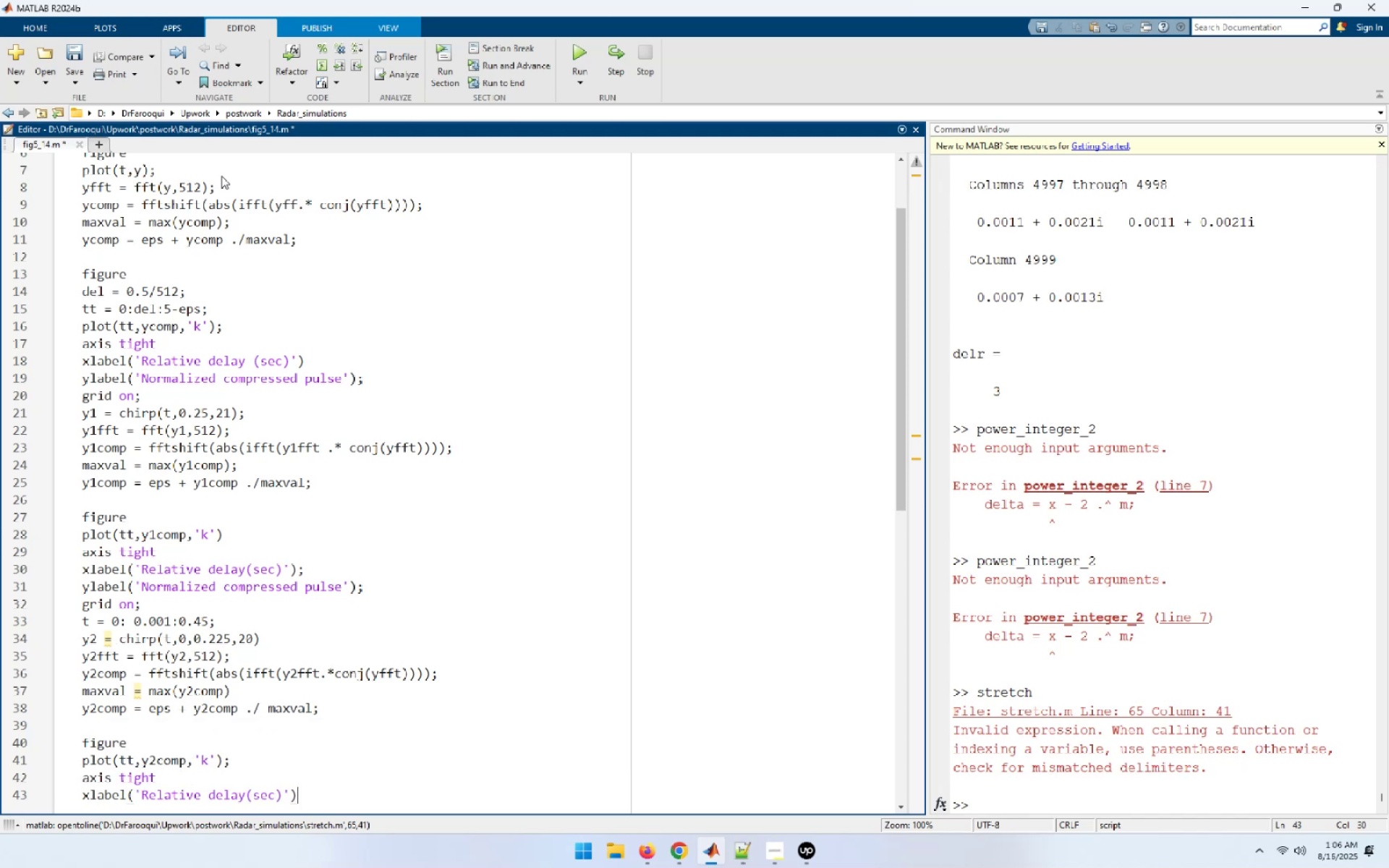 
key(Enter)
 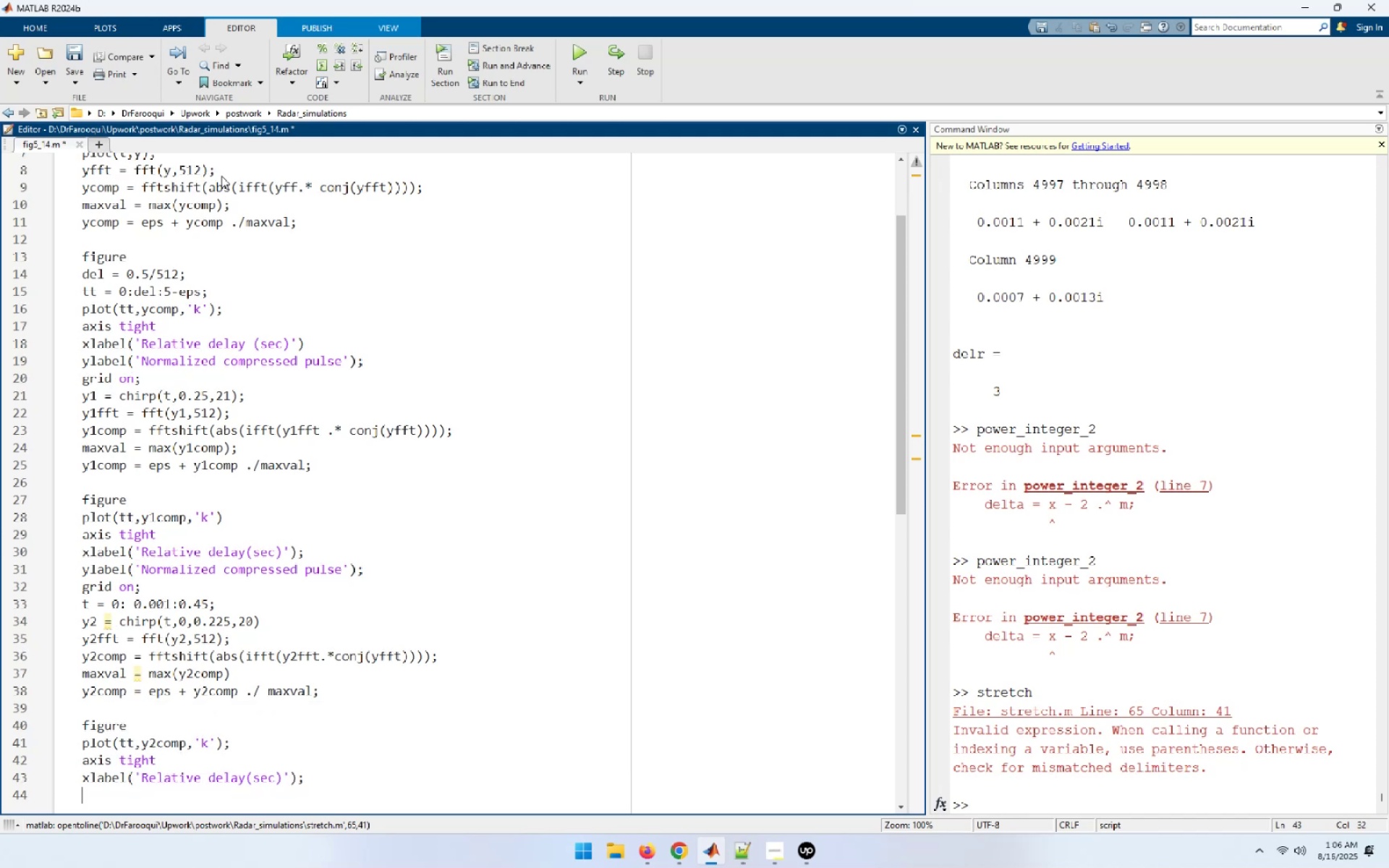 
type(yl)
key(Tab)
type(('Normalized )
 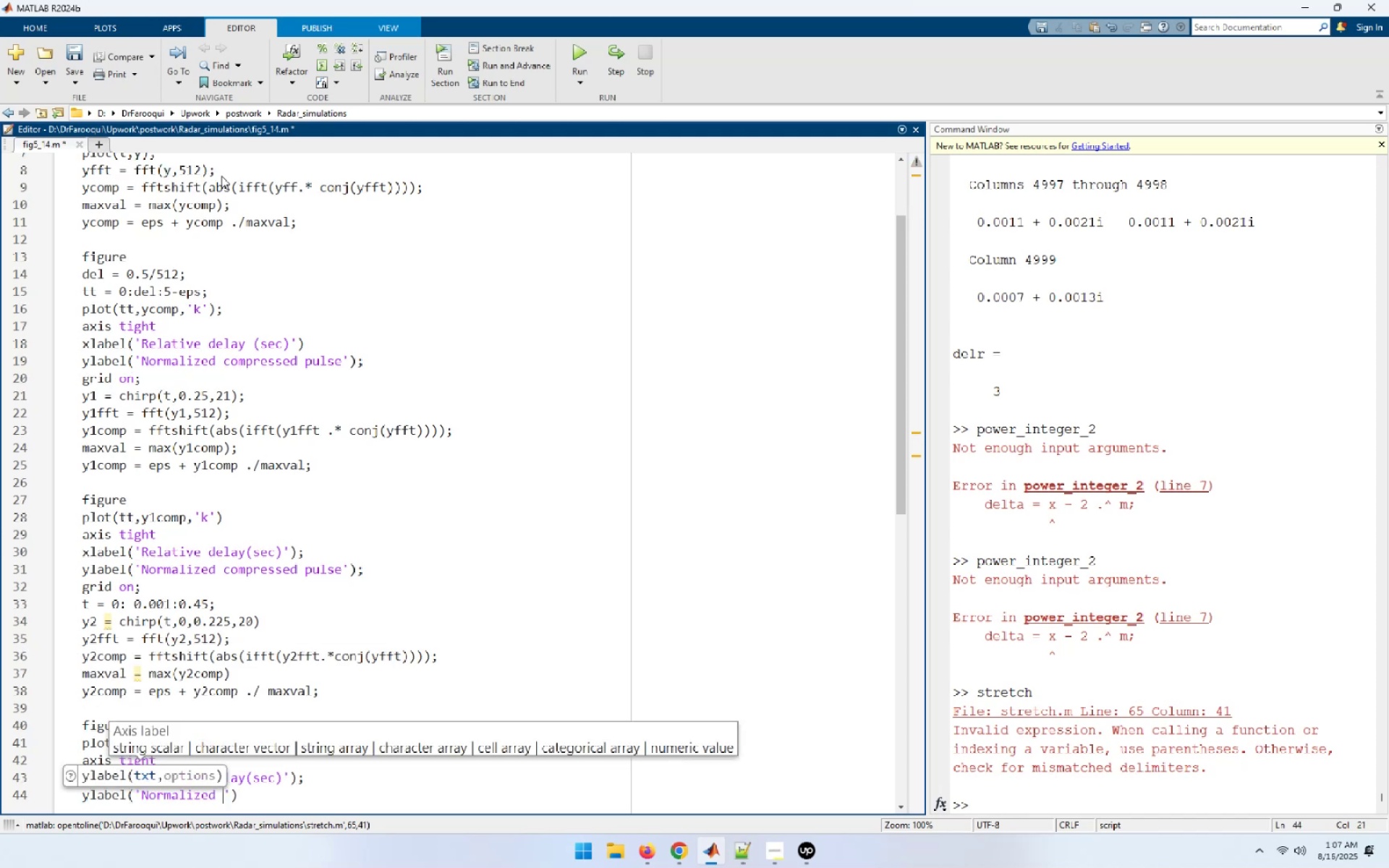 
wait(8.99)
 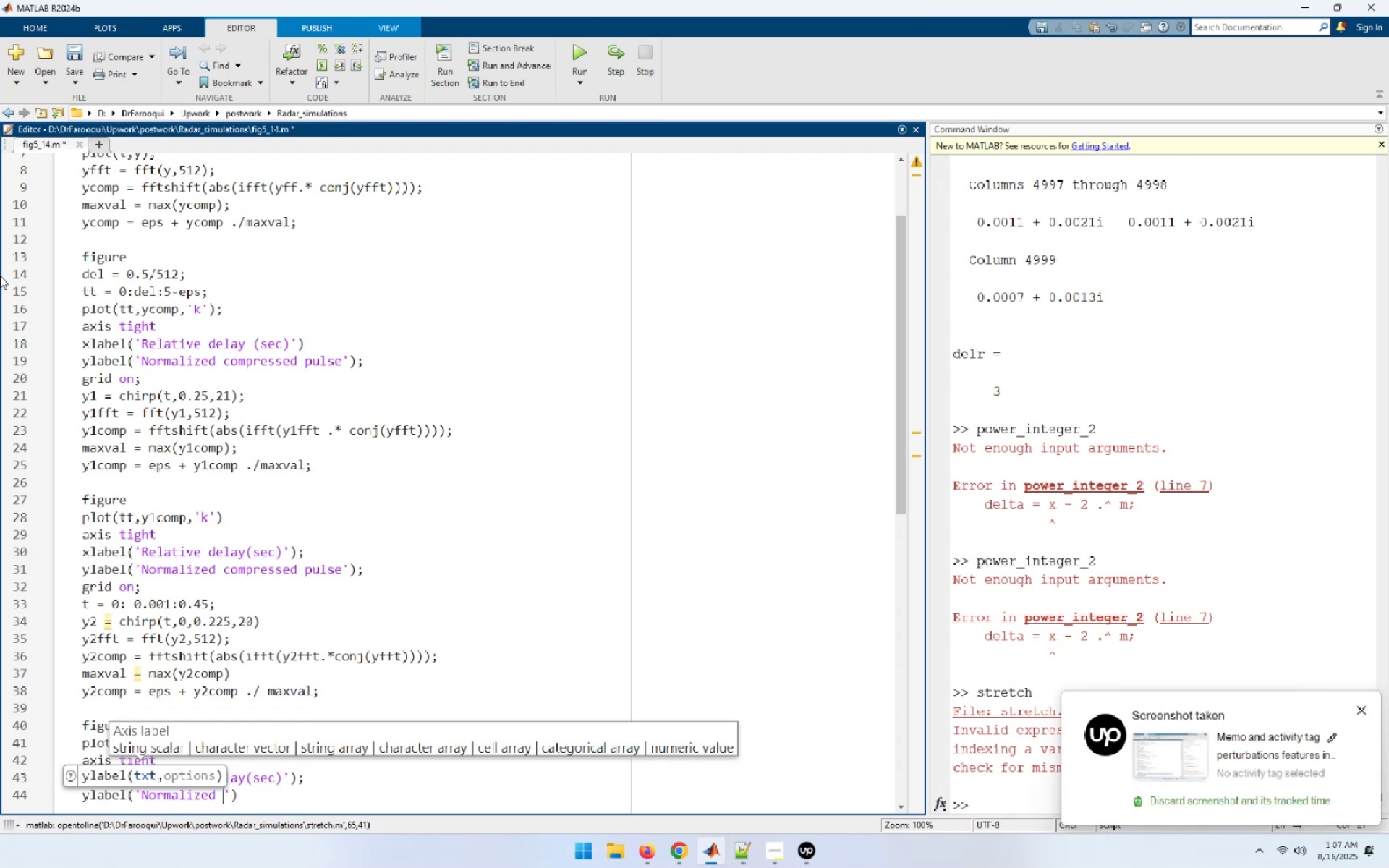 
type(compressed pulse');)
 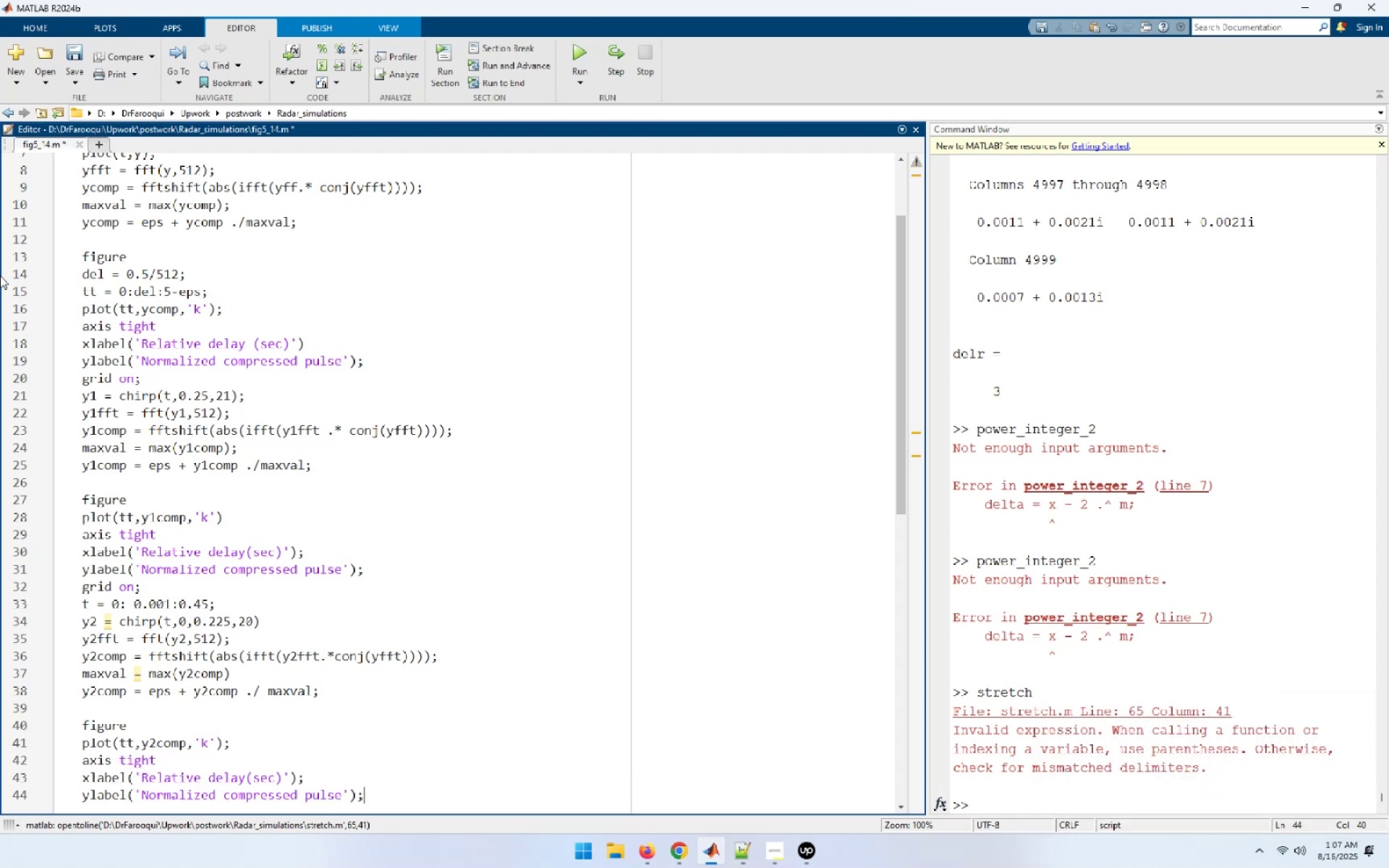 
 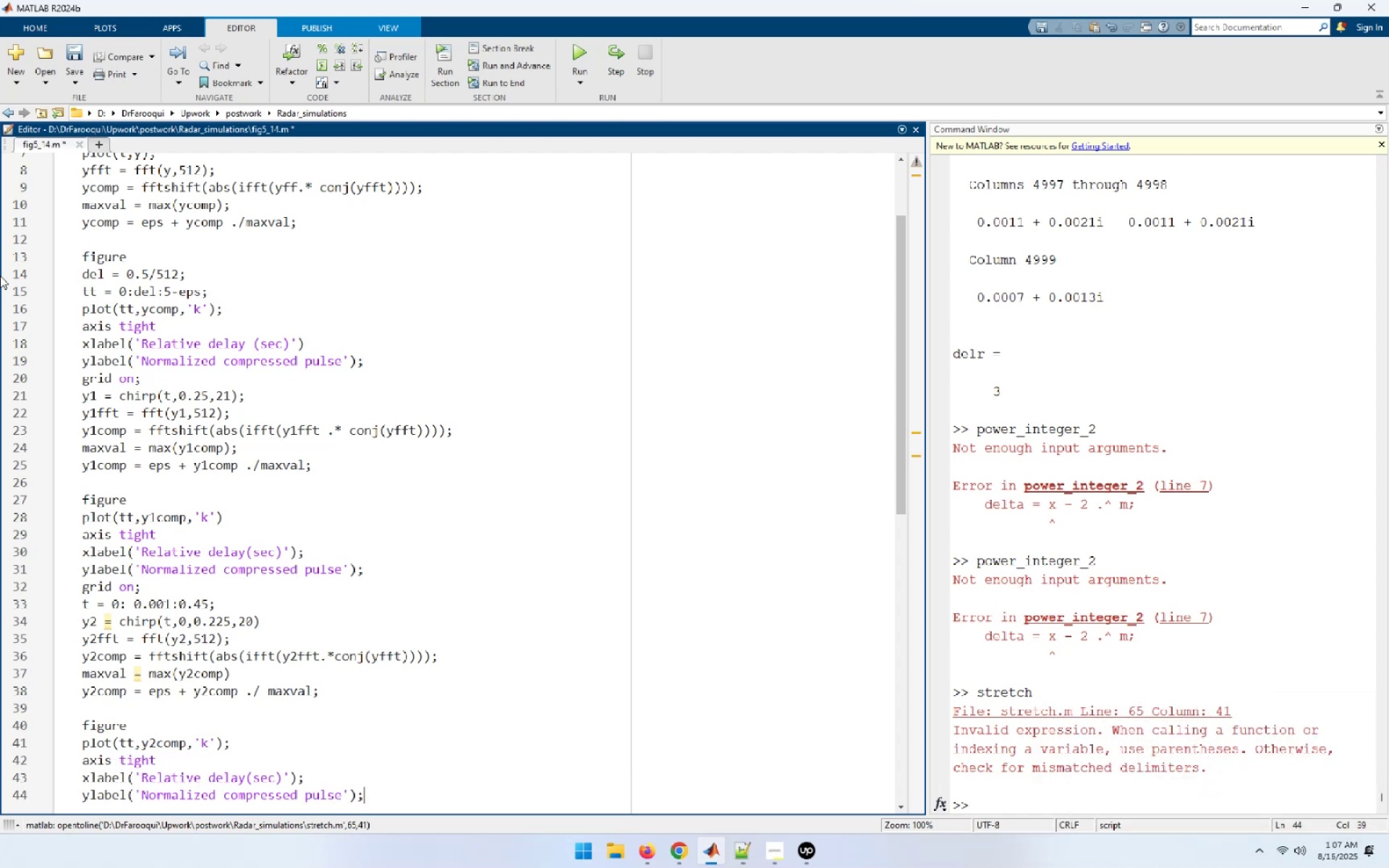 
key(Enter)
 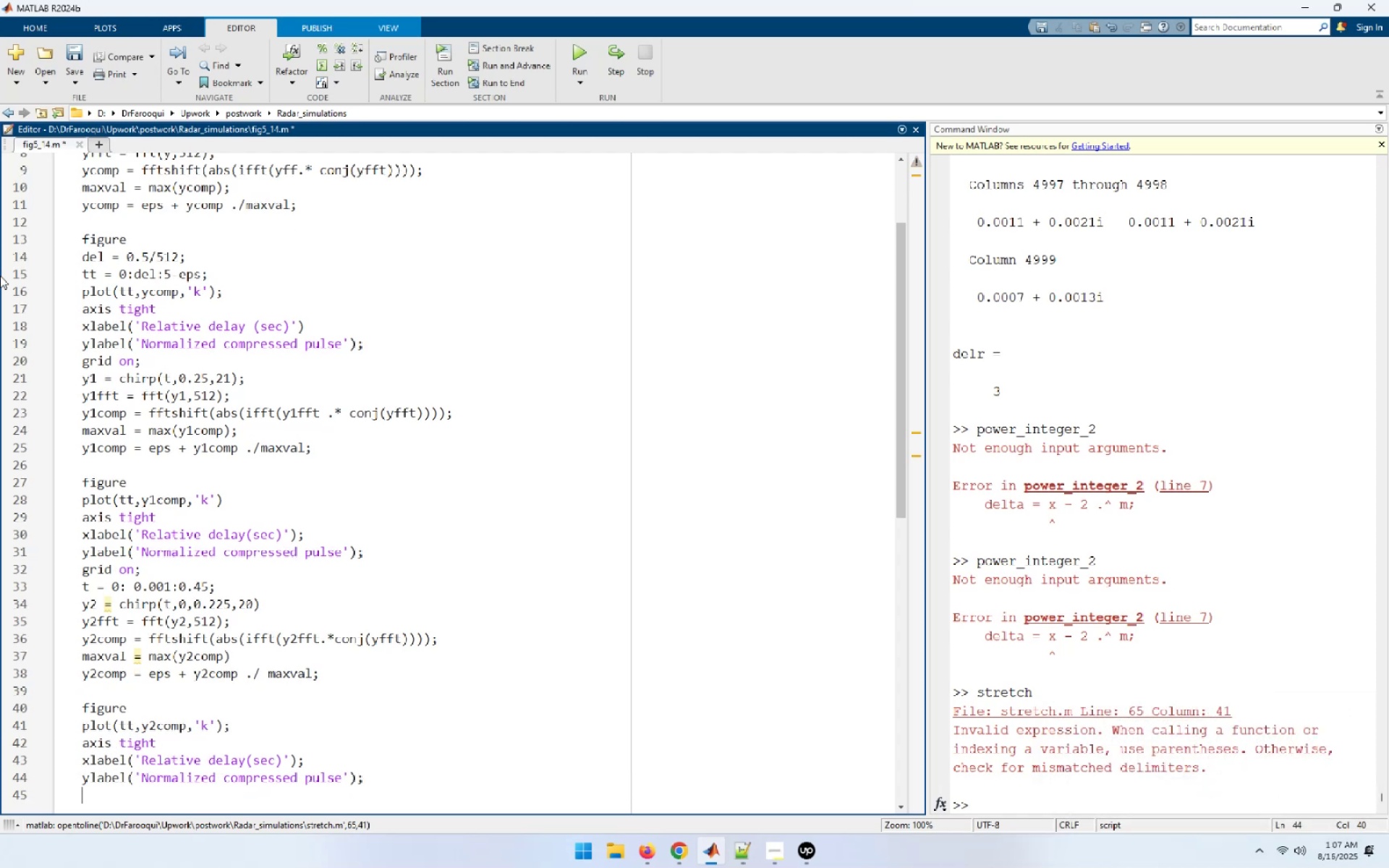 
type(grid on;)
 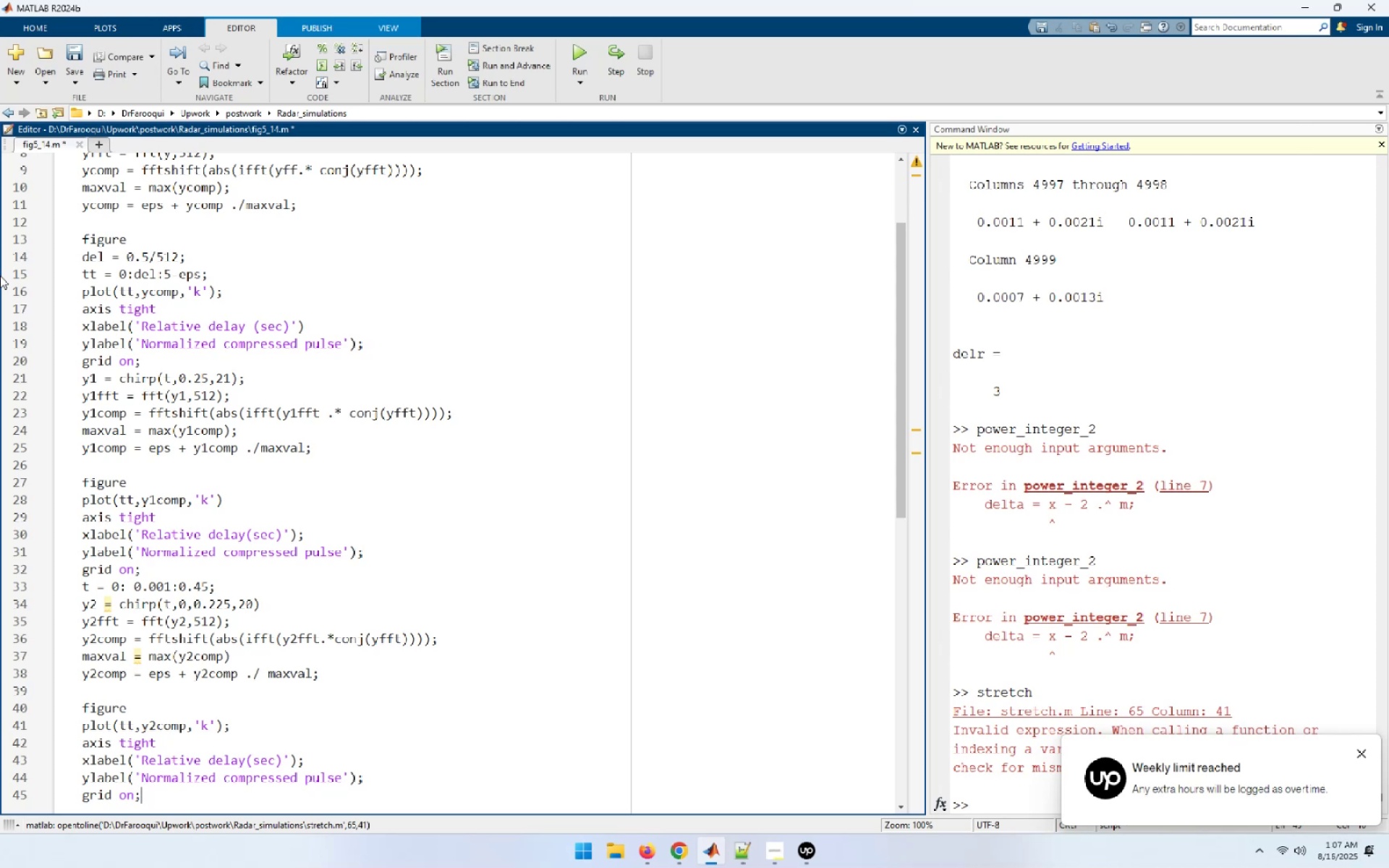 
wait(10.37)
 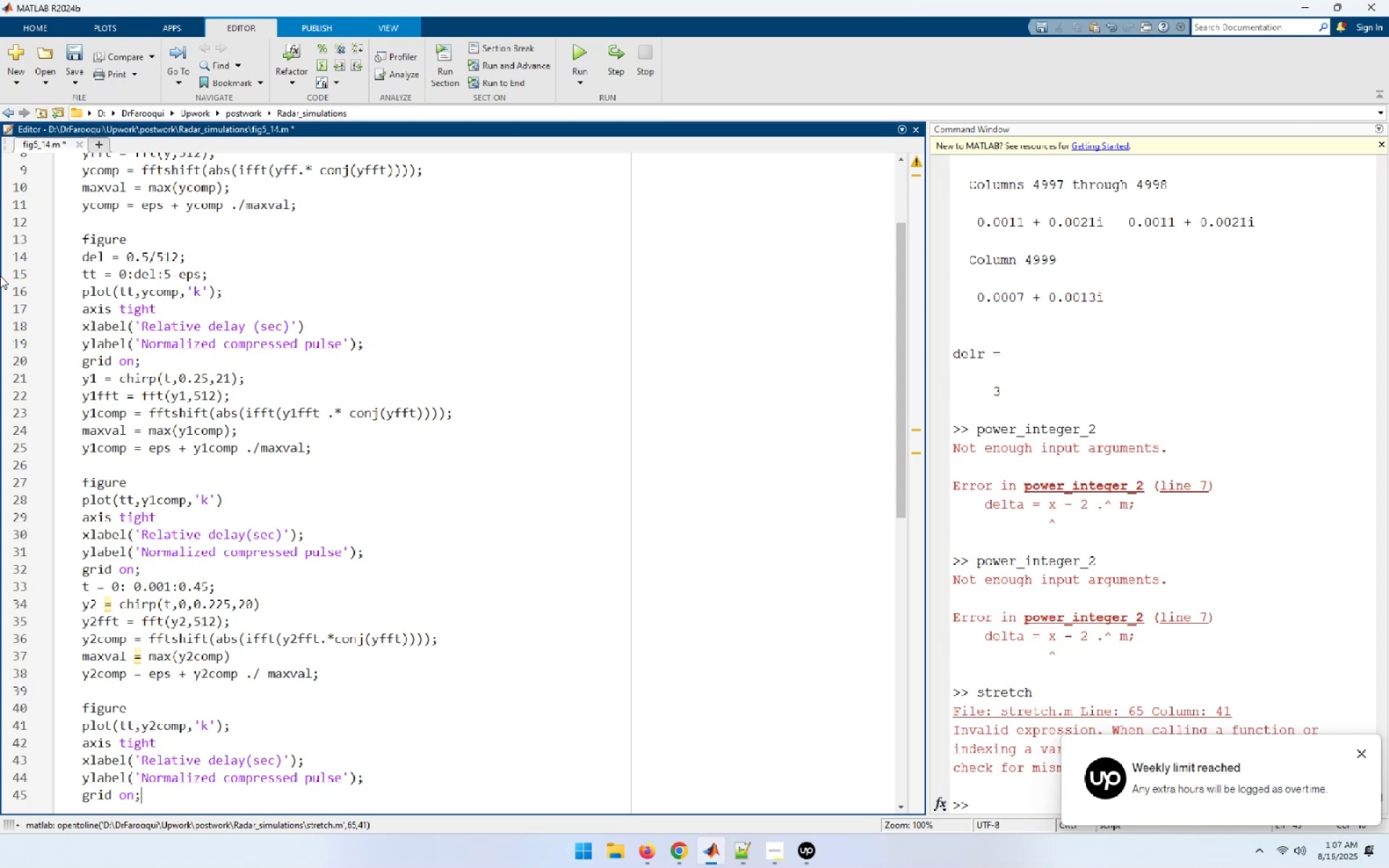 
key(Control+S)
 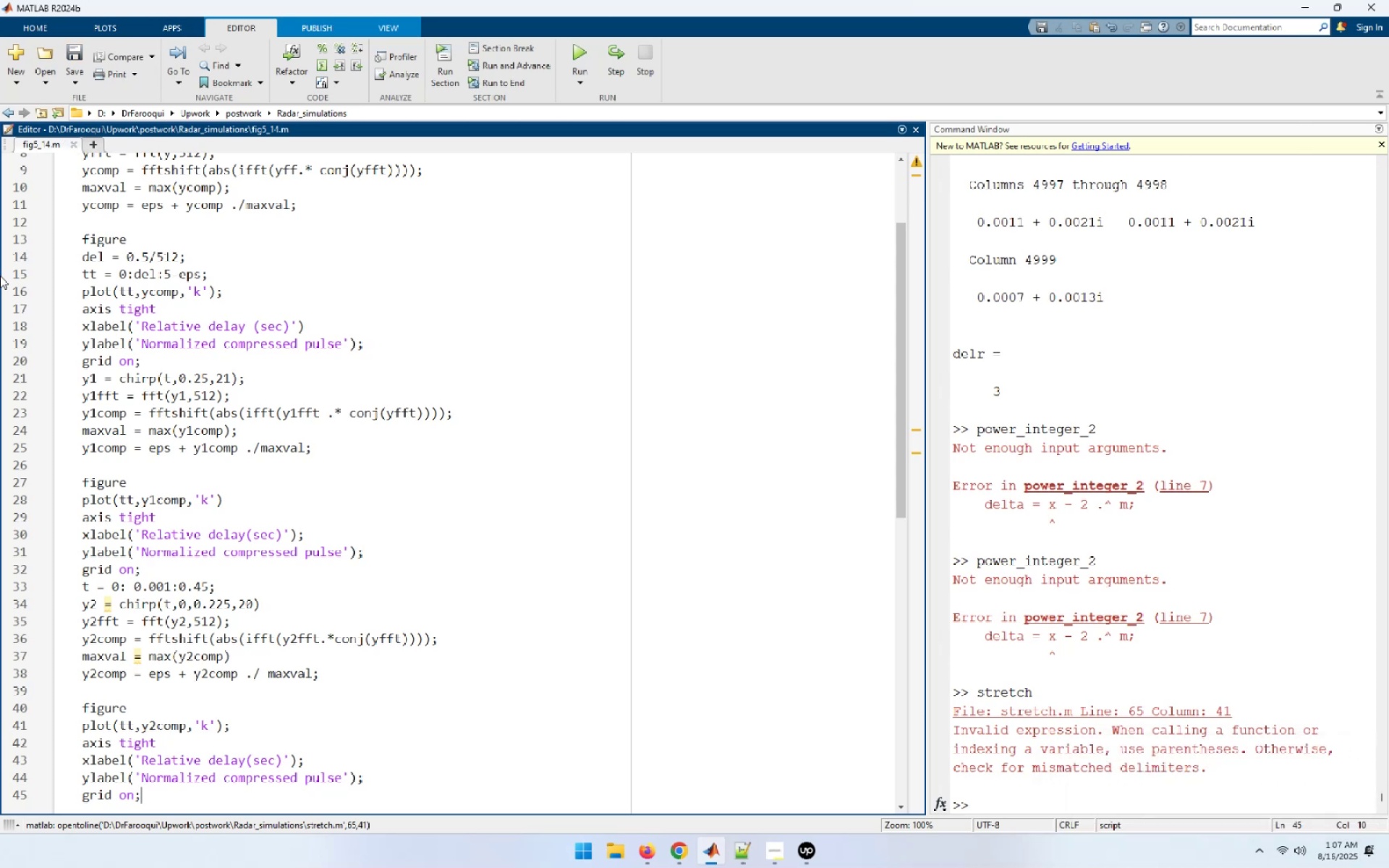 
key(ArrowUp)
 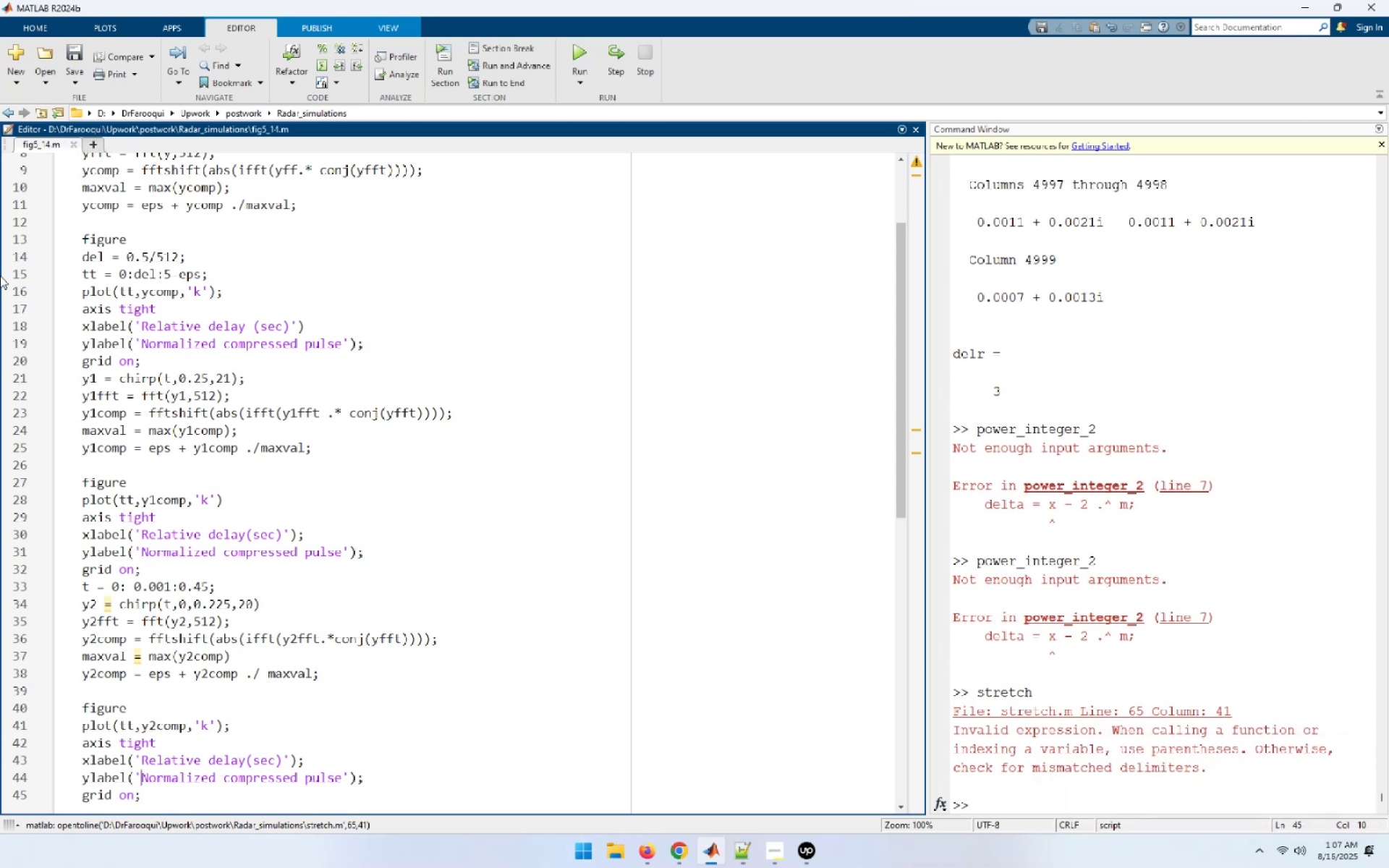 
hold_key(key=ArrowUp, duration=0.58)
 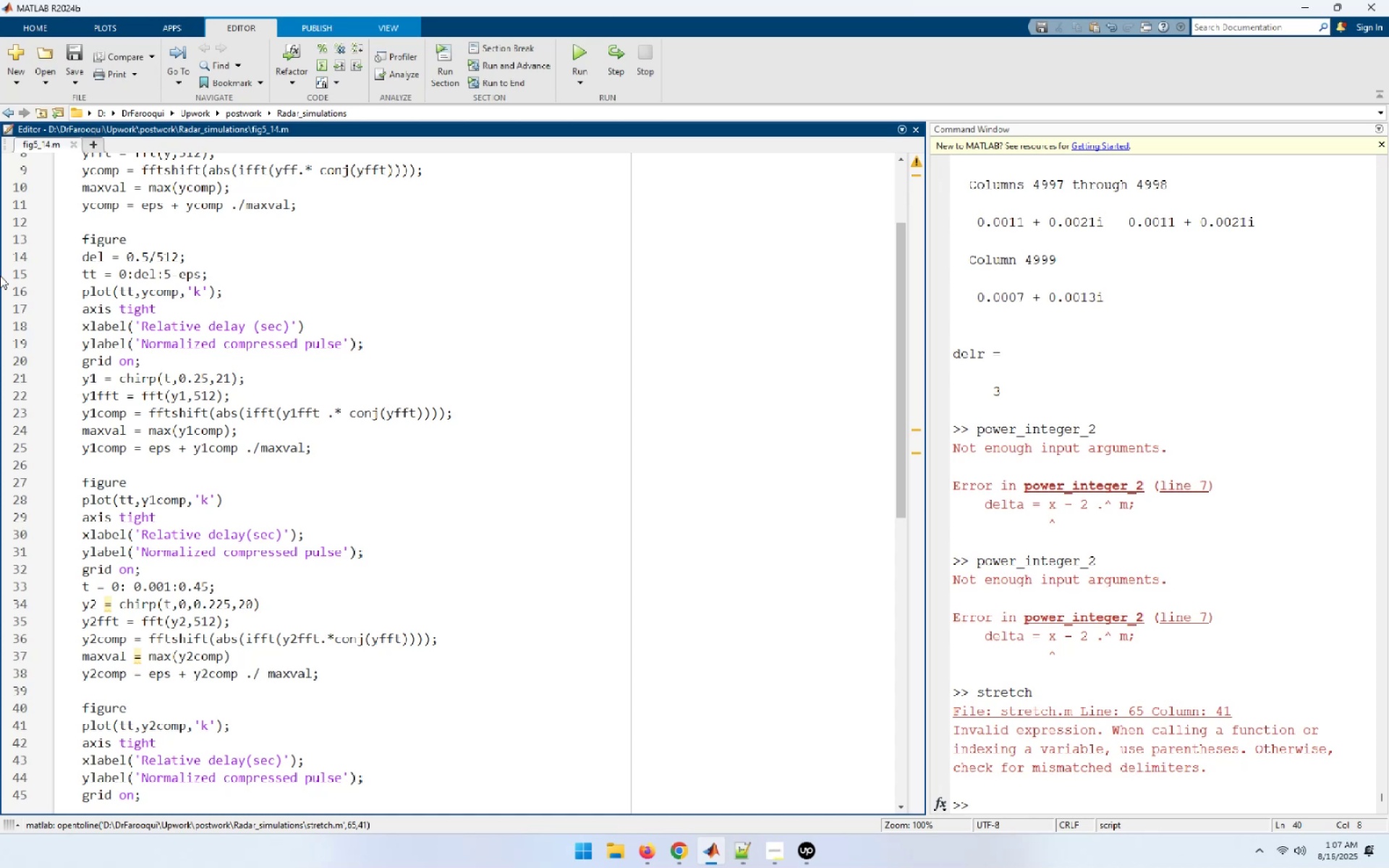 
wait(13.19)
 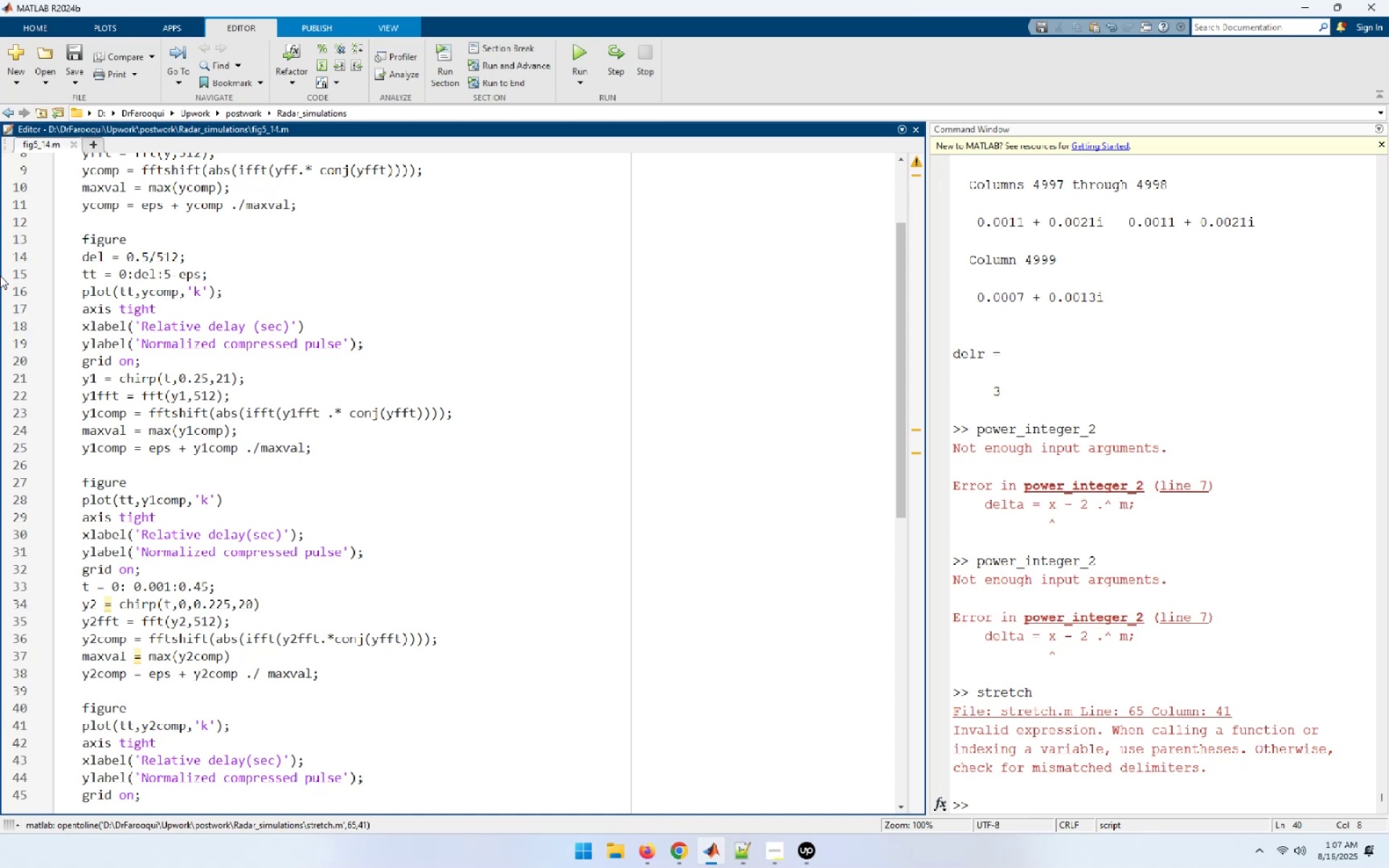 
hold_key(key=ArrowUp, duration=1.06)
 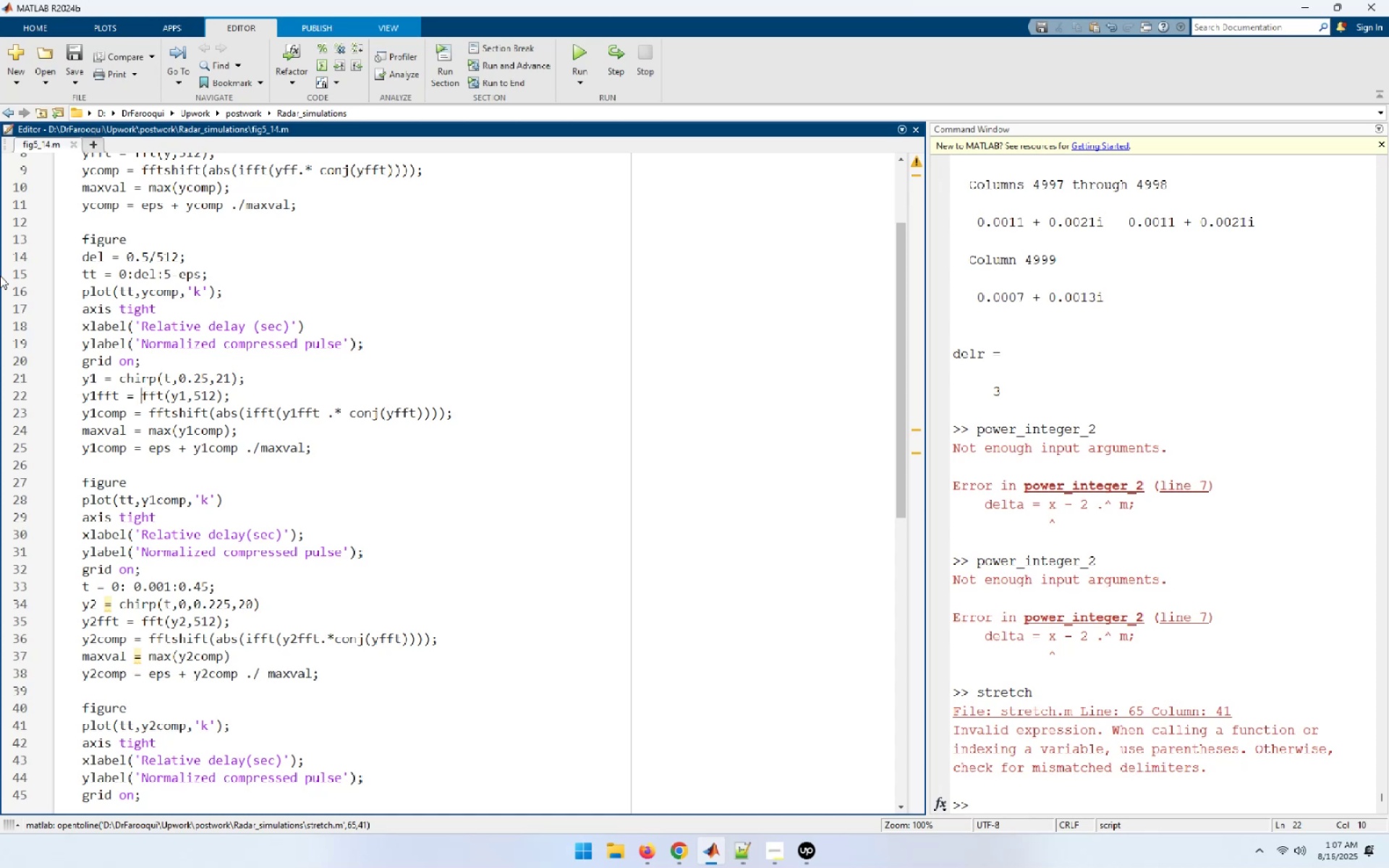 
key(Control+Home)
 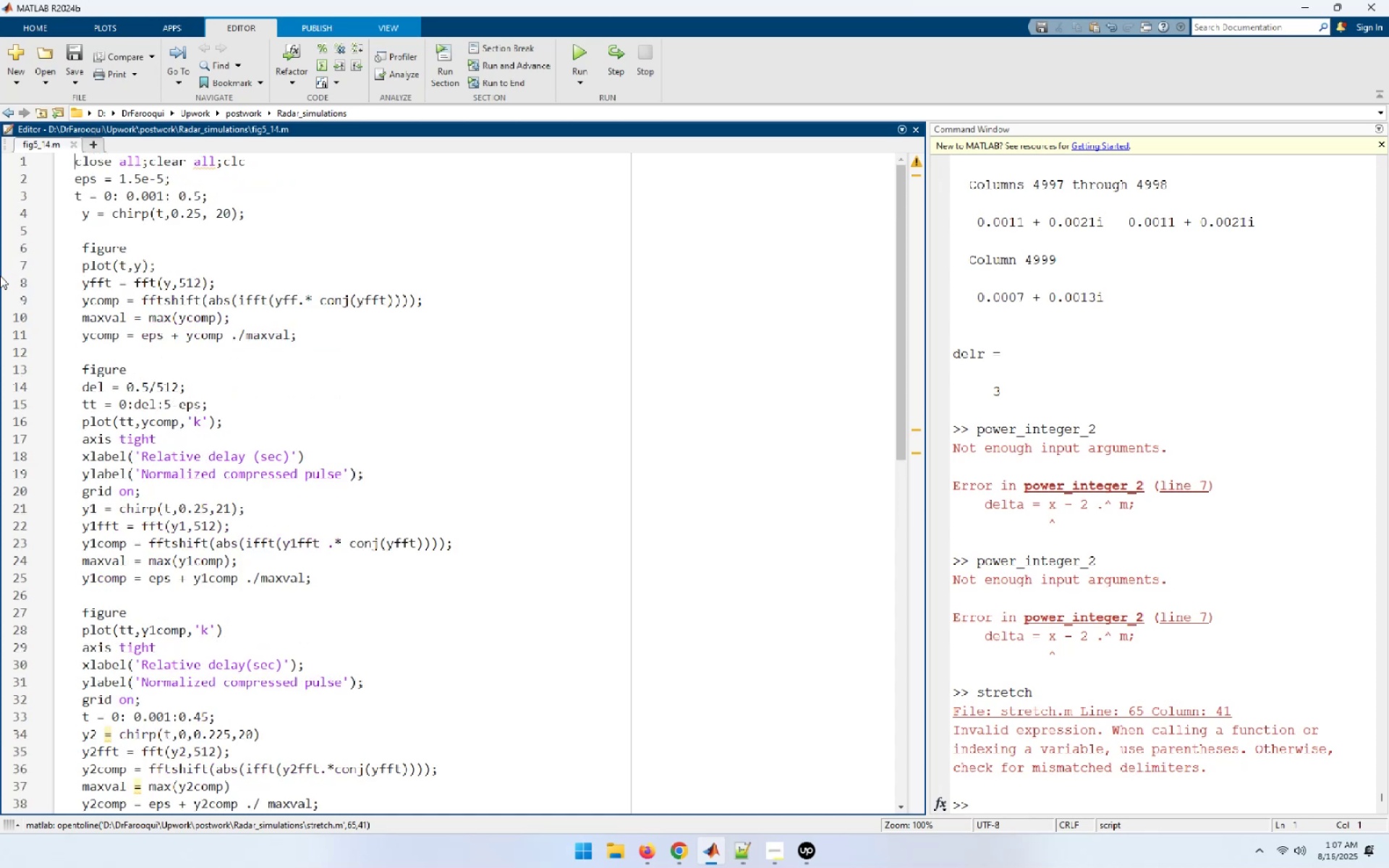 
key(ArrowDown)
 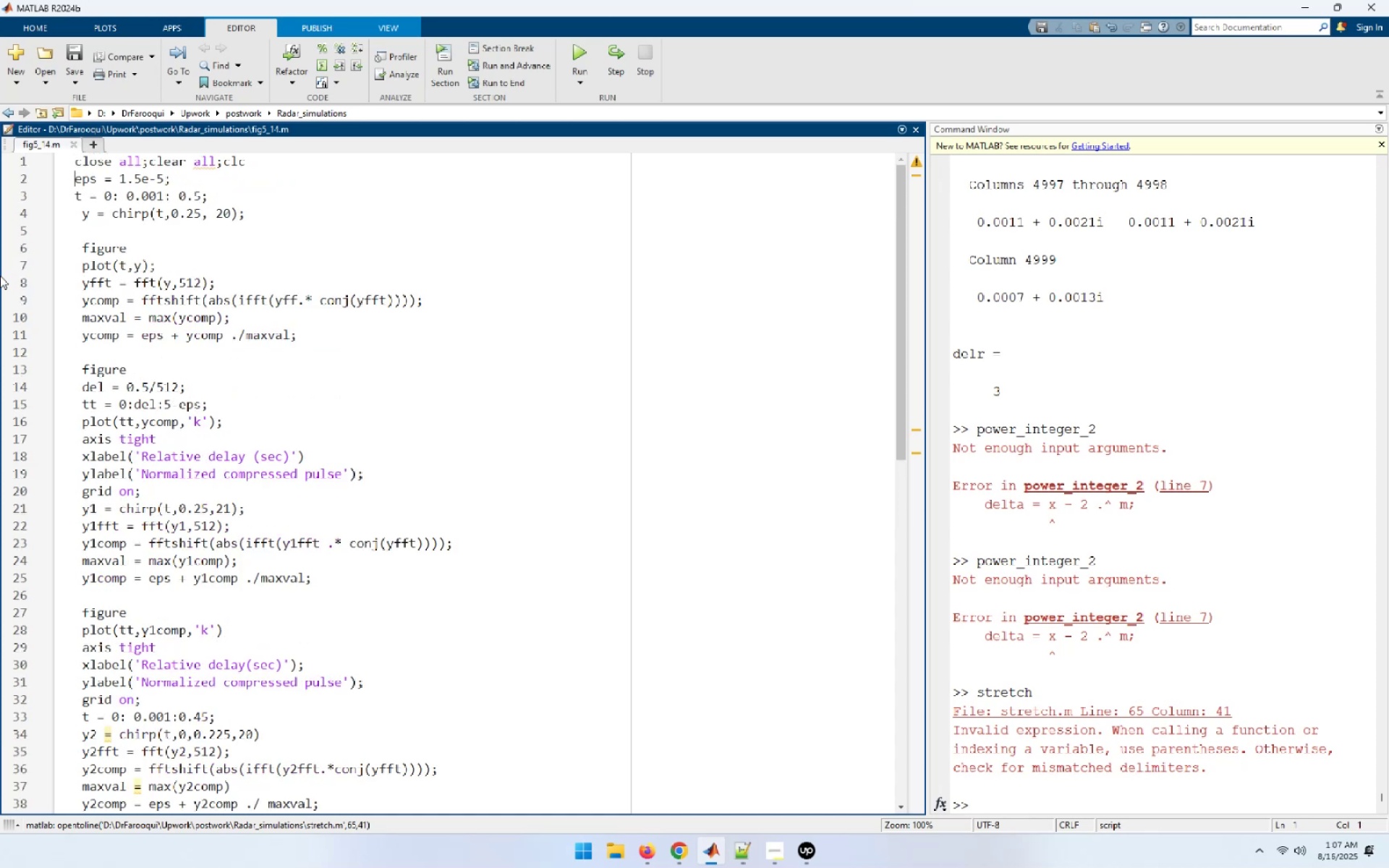 
key(ArrowDown)
 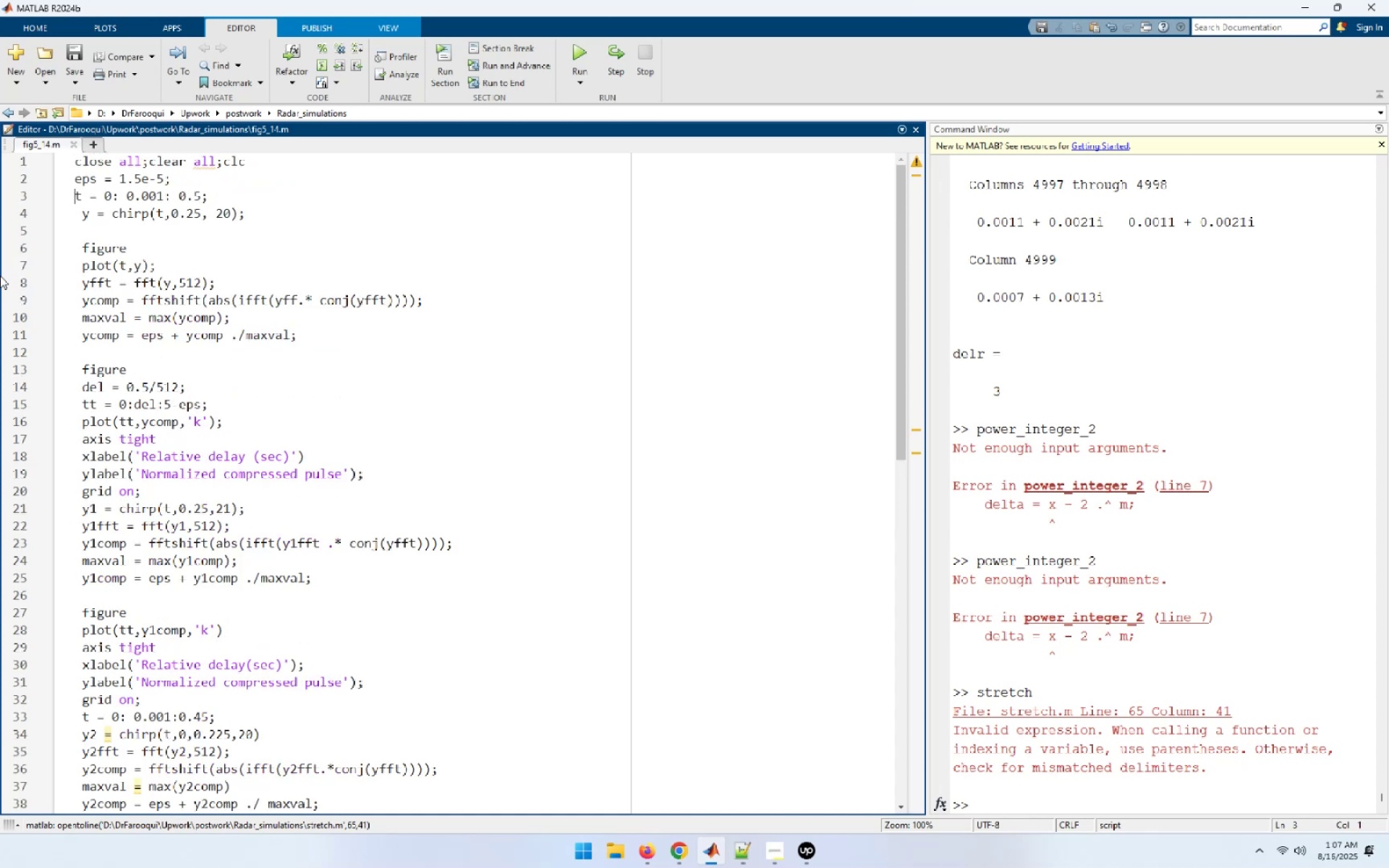 
key(ArrowUp)
 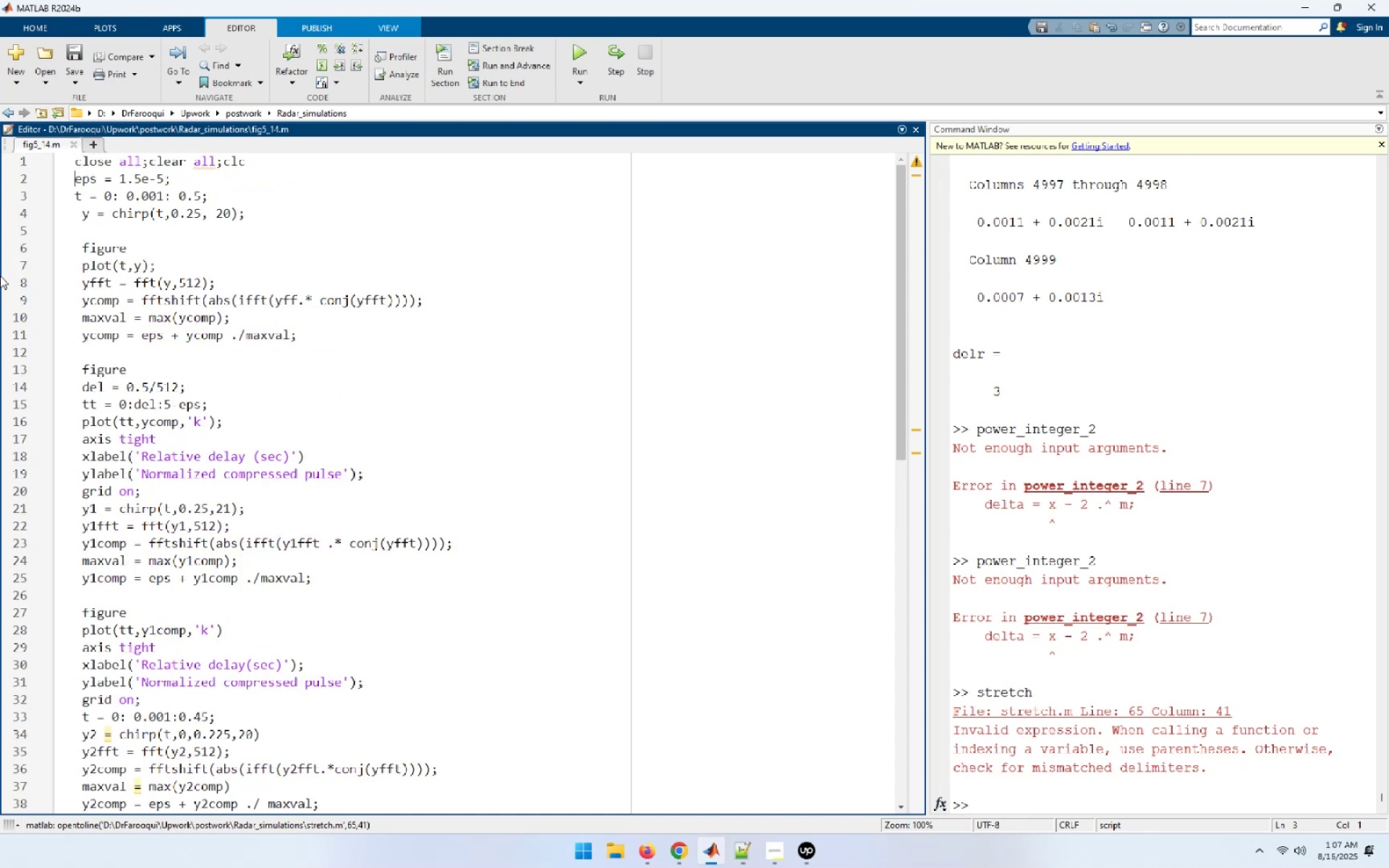 
key(ArrowRight)
 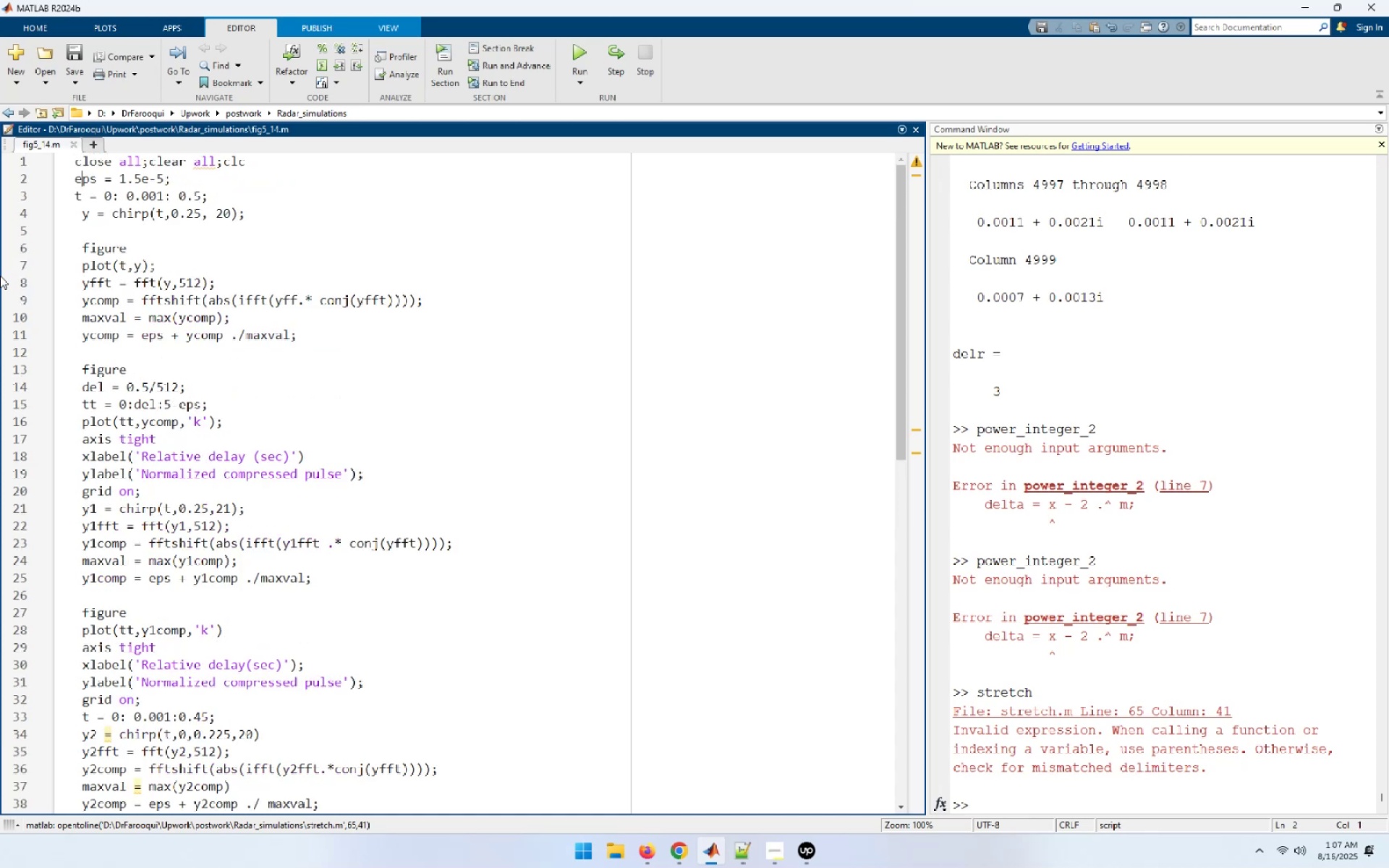 
key(ArrowRight)
 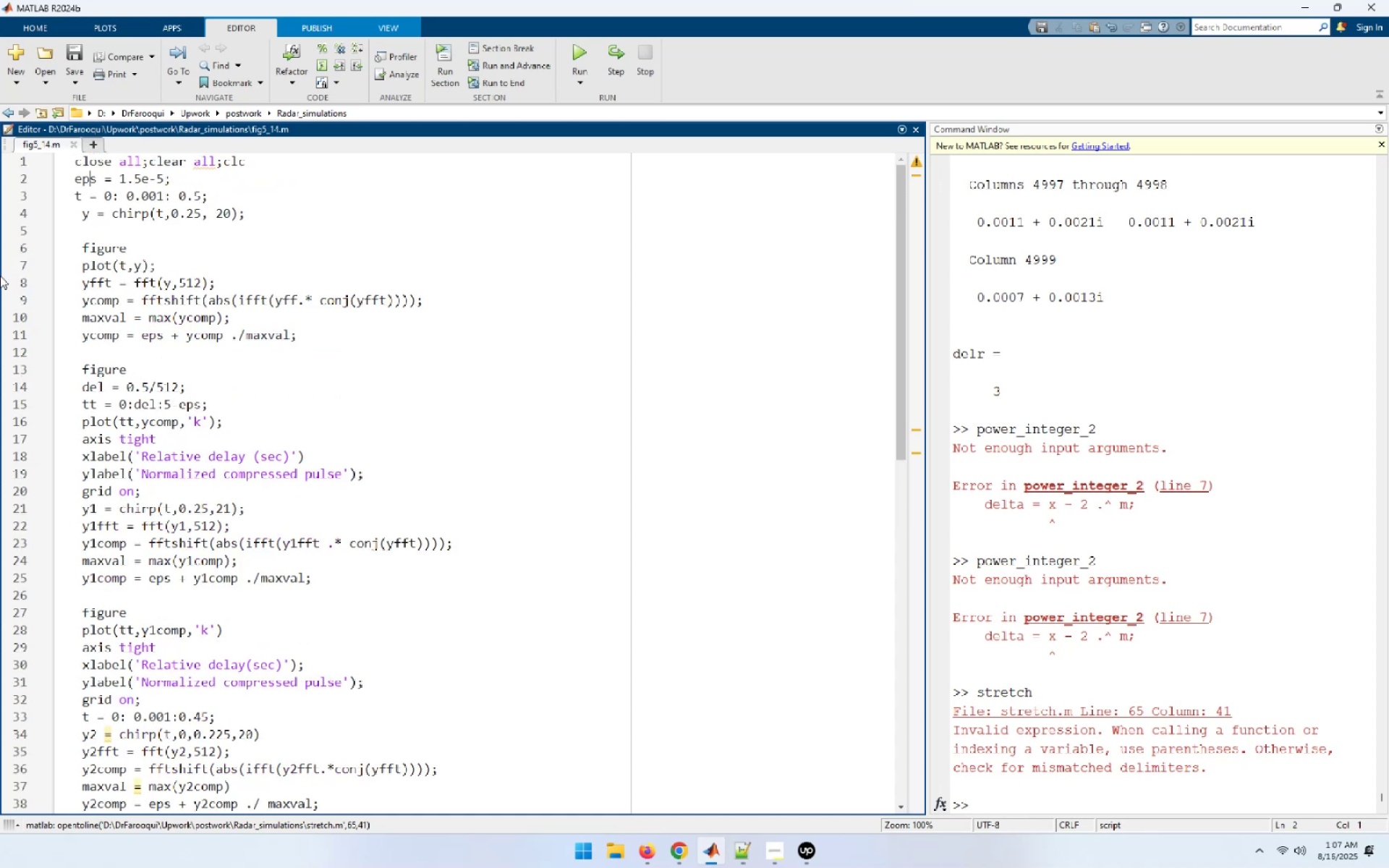 
key(ArrowDown)
 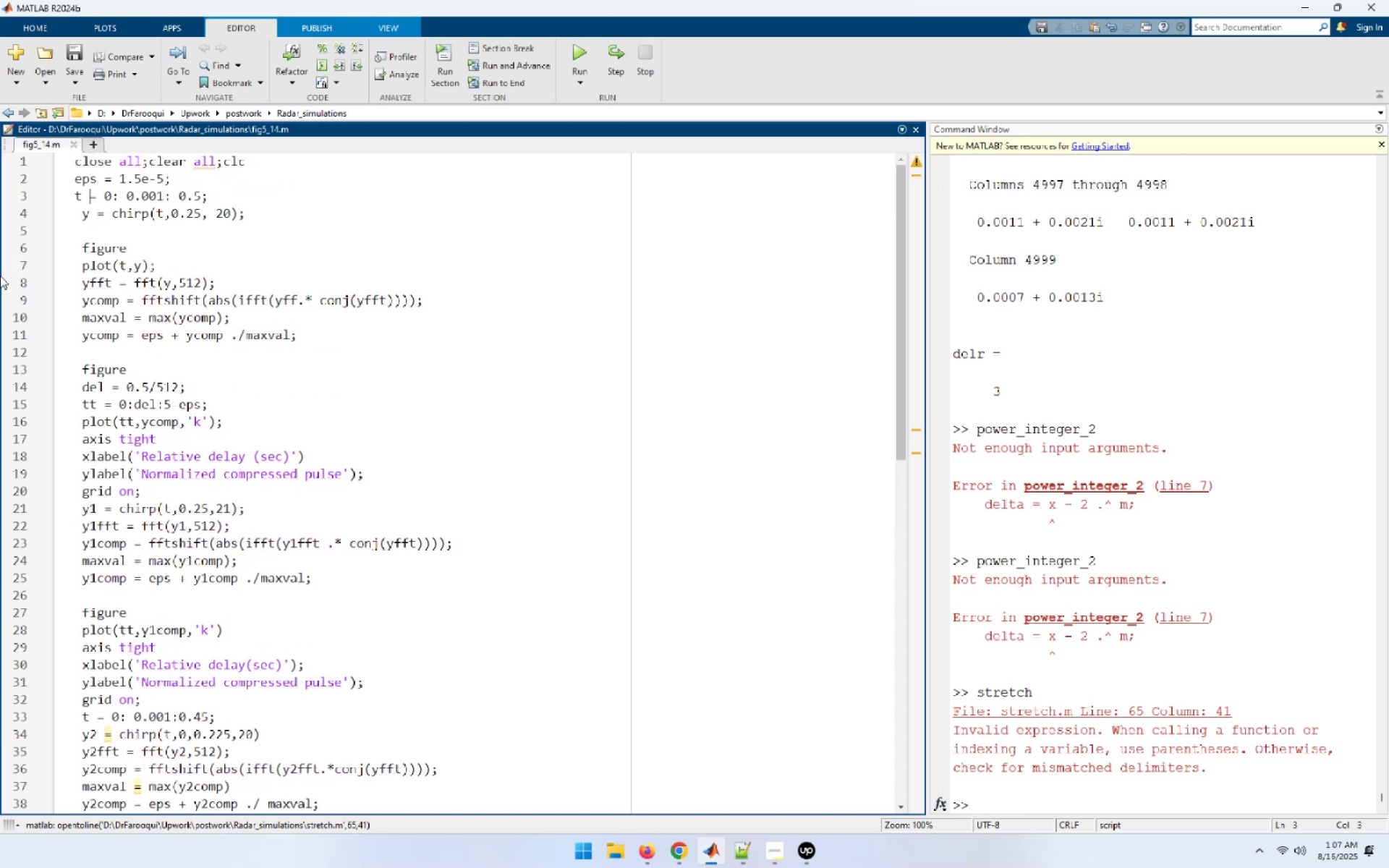 
key(Space)
 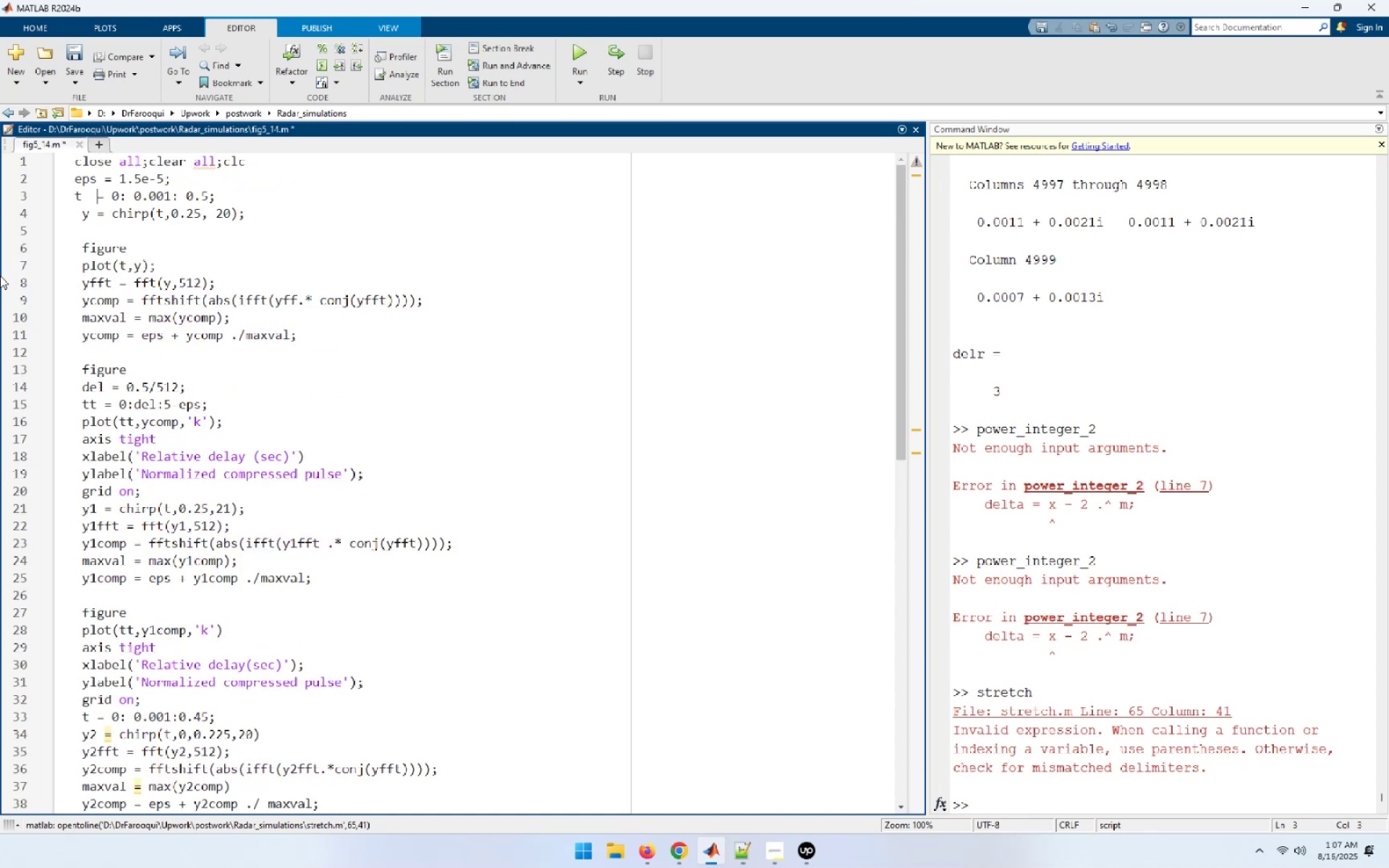 
key(Space)
 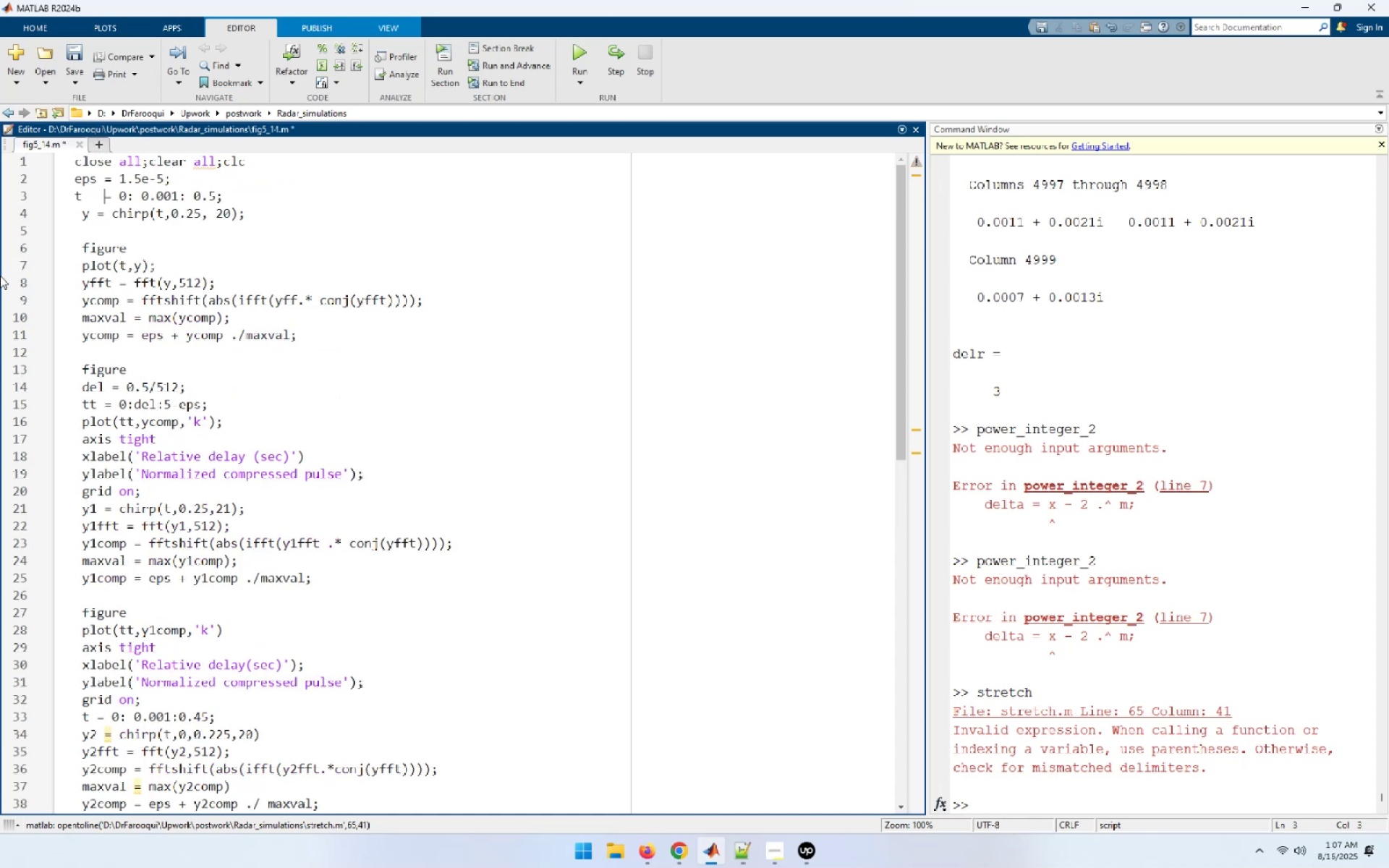 
key(Space)
 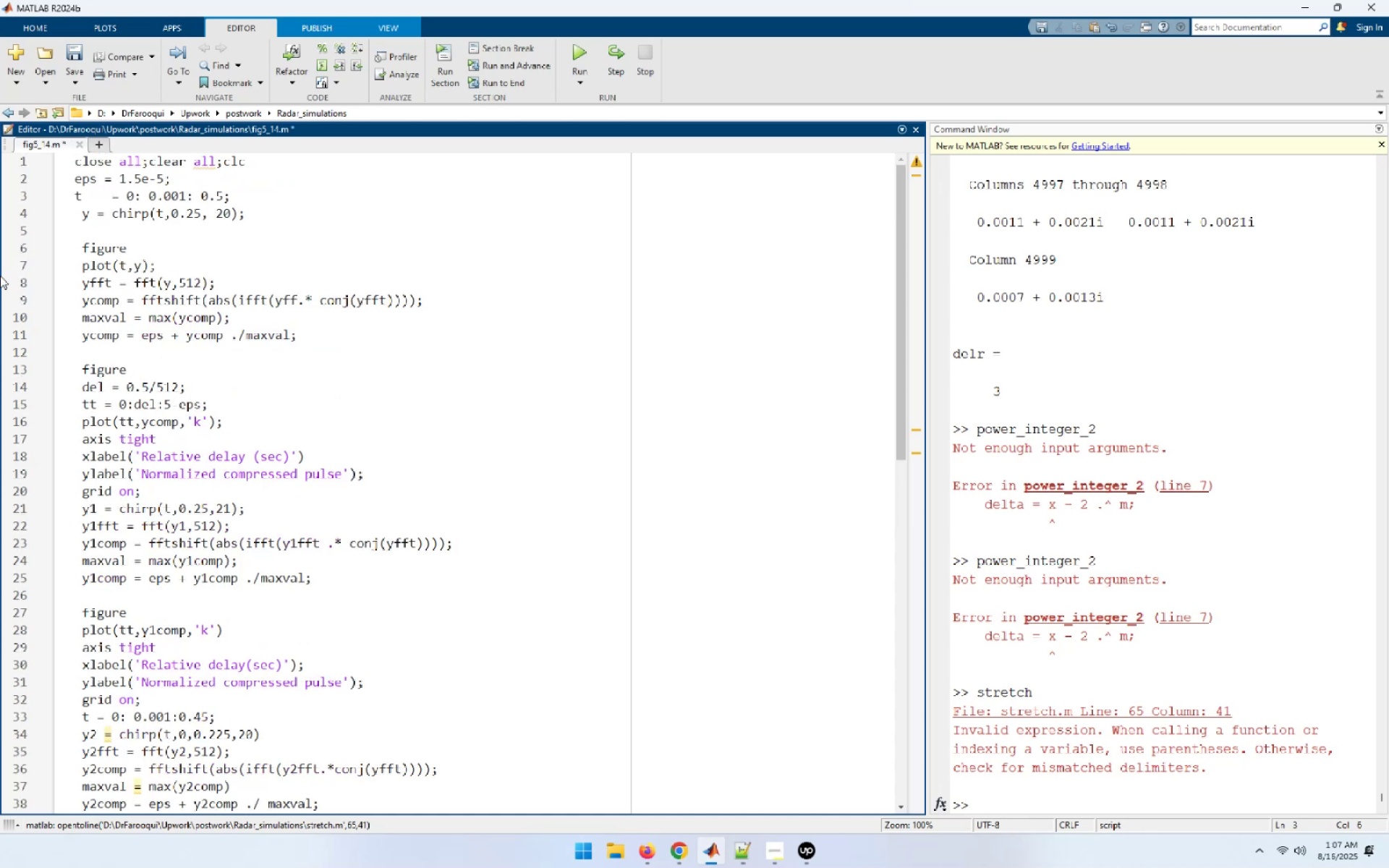 
key(ArrowUp)
 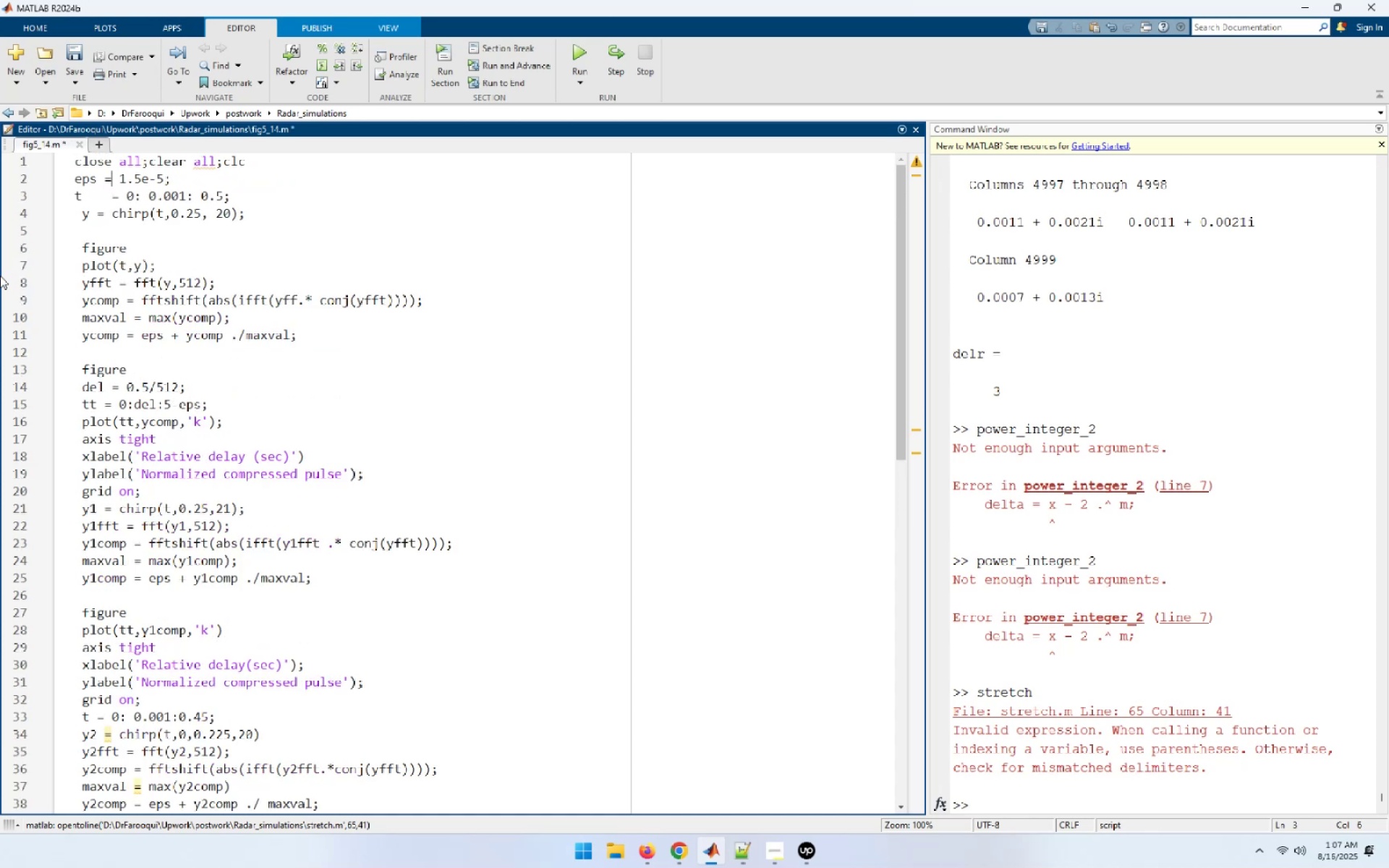 
key(ArrowLeft)
 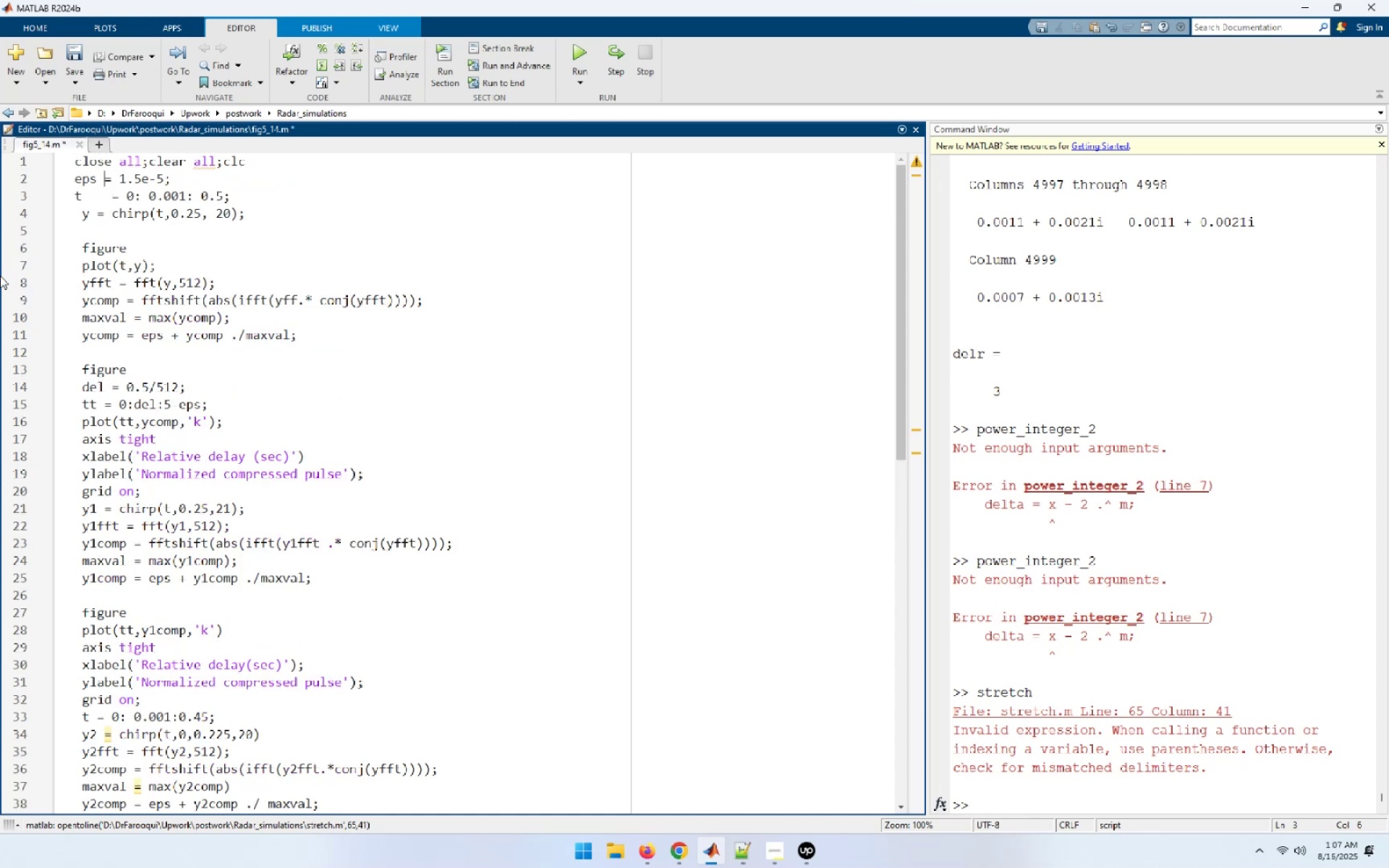 
key(Space)
 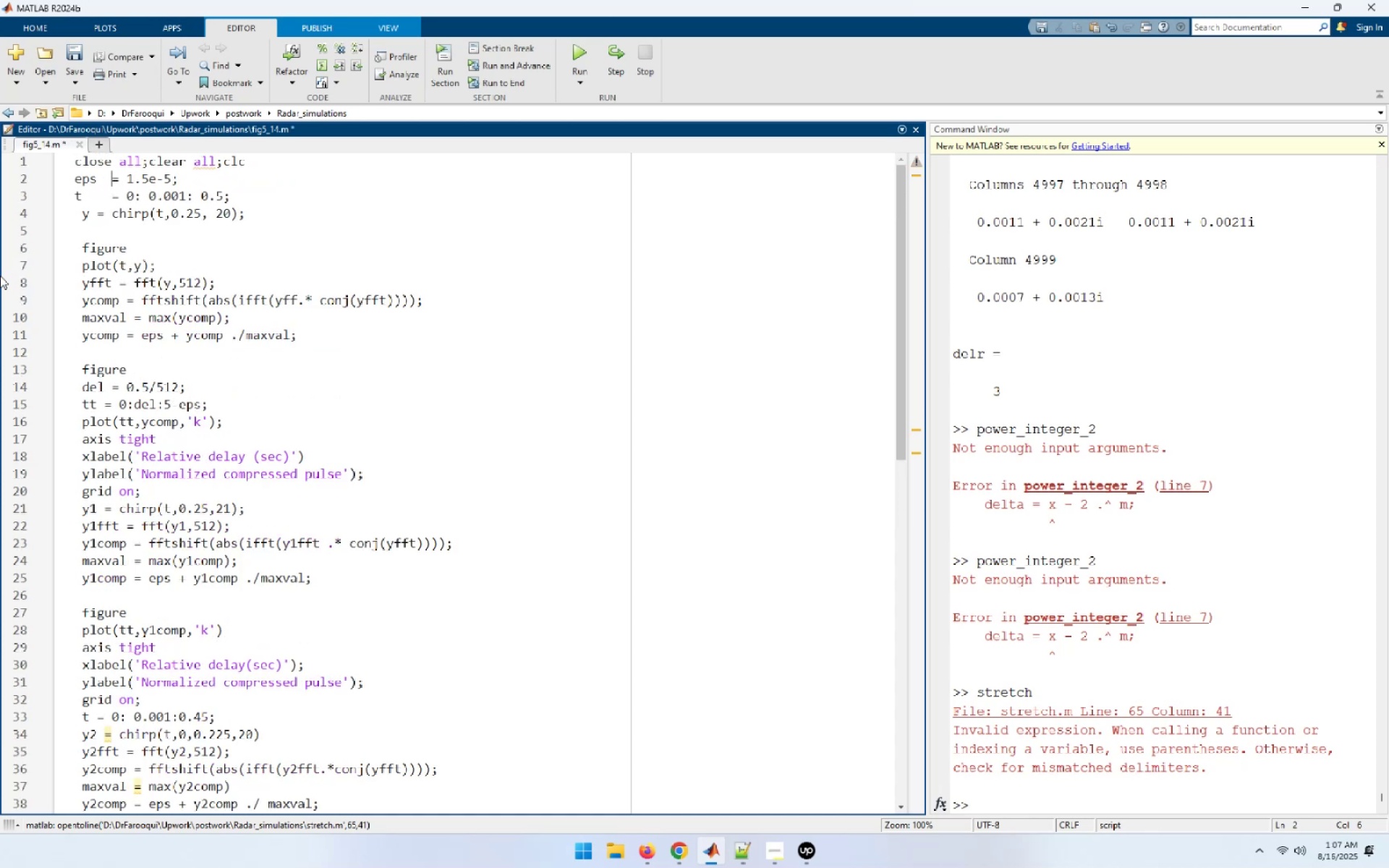 
key(ArrowDown)
 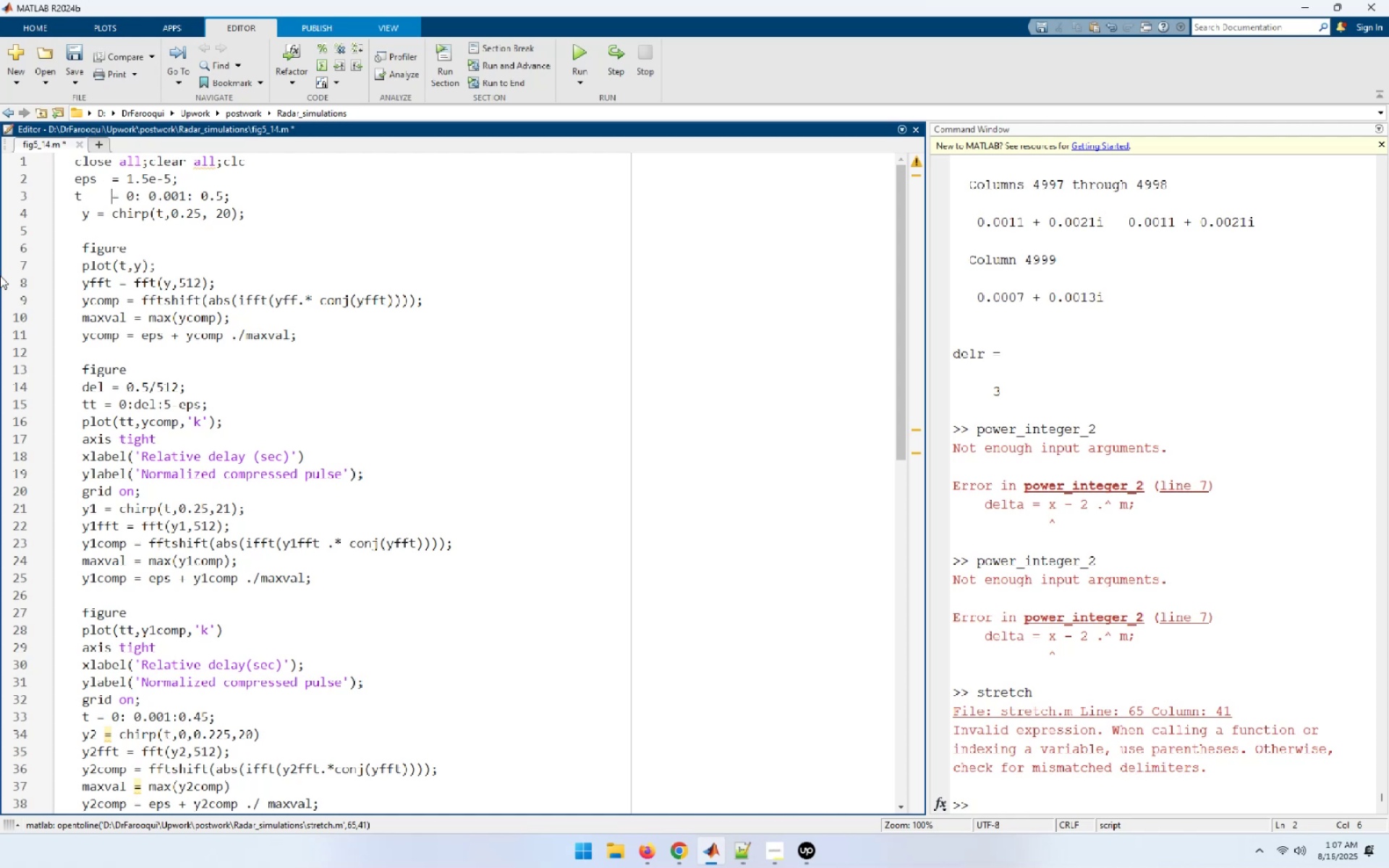 
key(ArrowDown)
 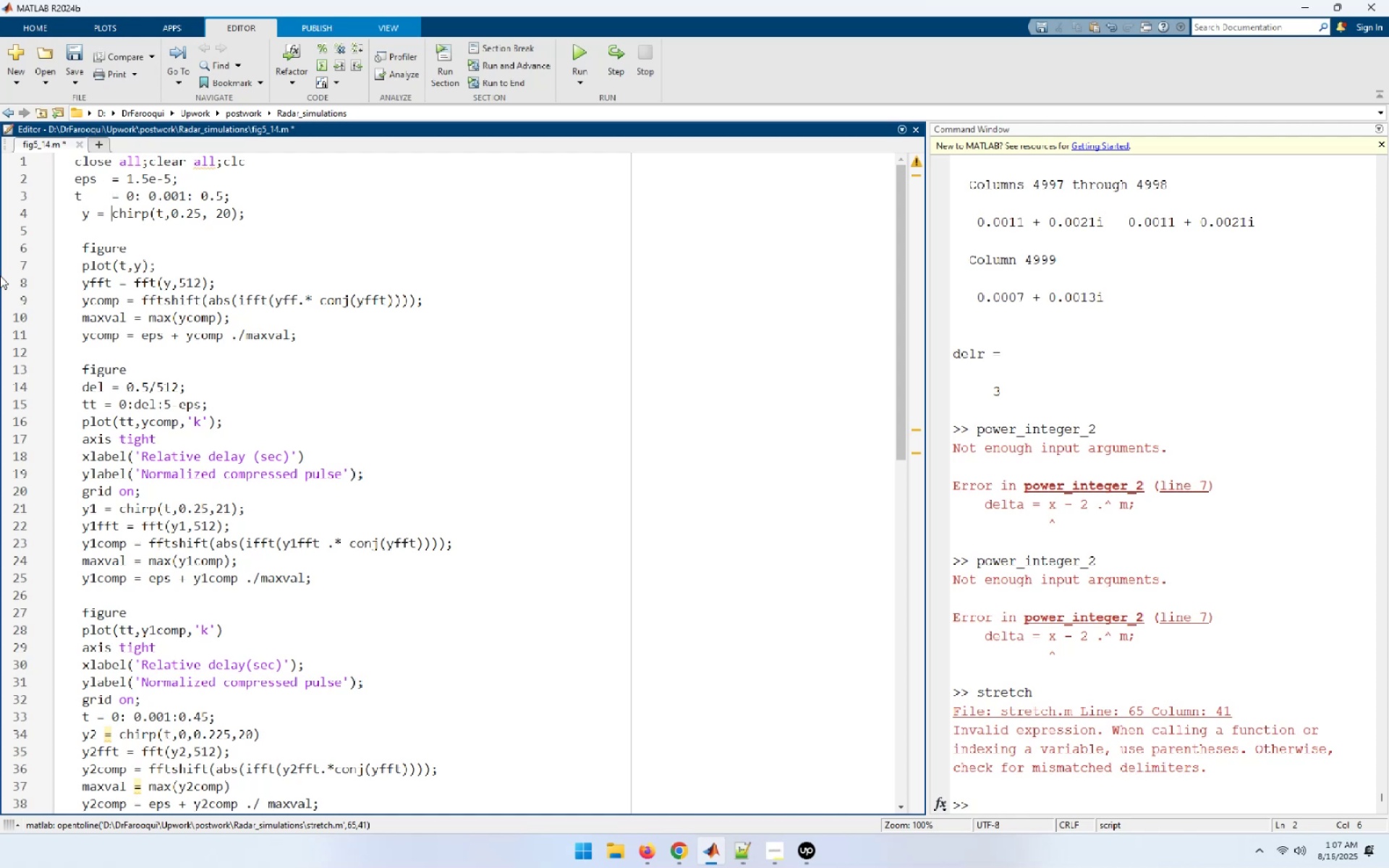 
key(ArrowLeft)
 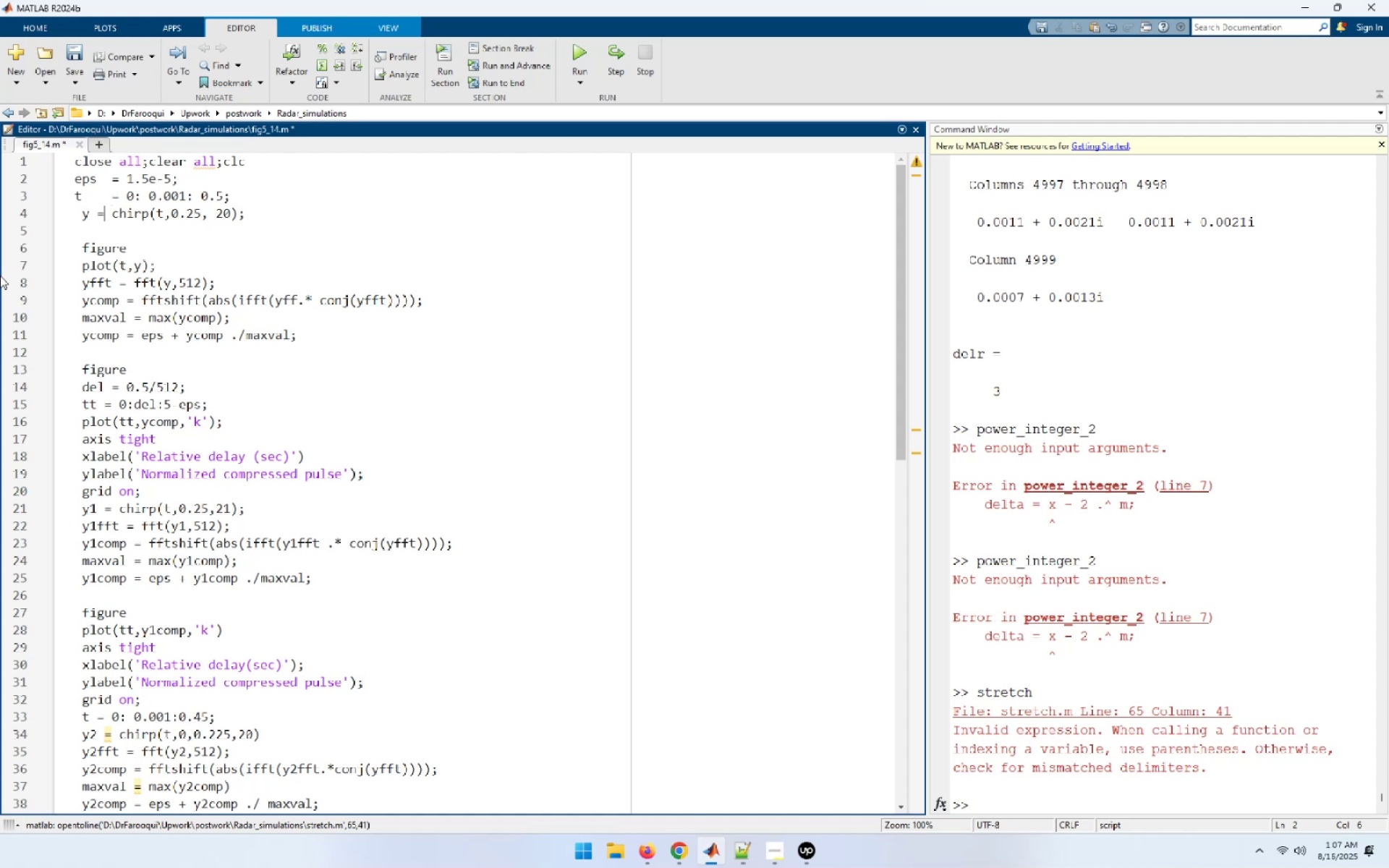 
key(ArrowLeft)
 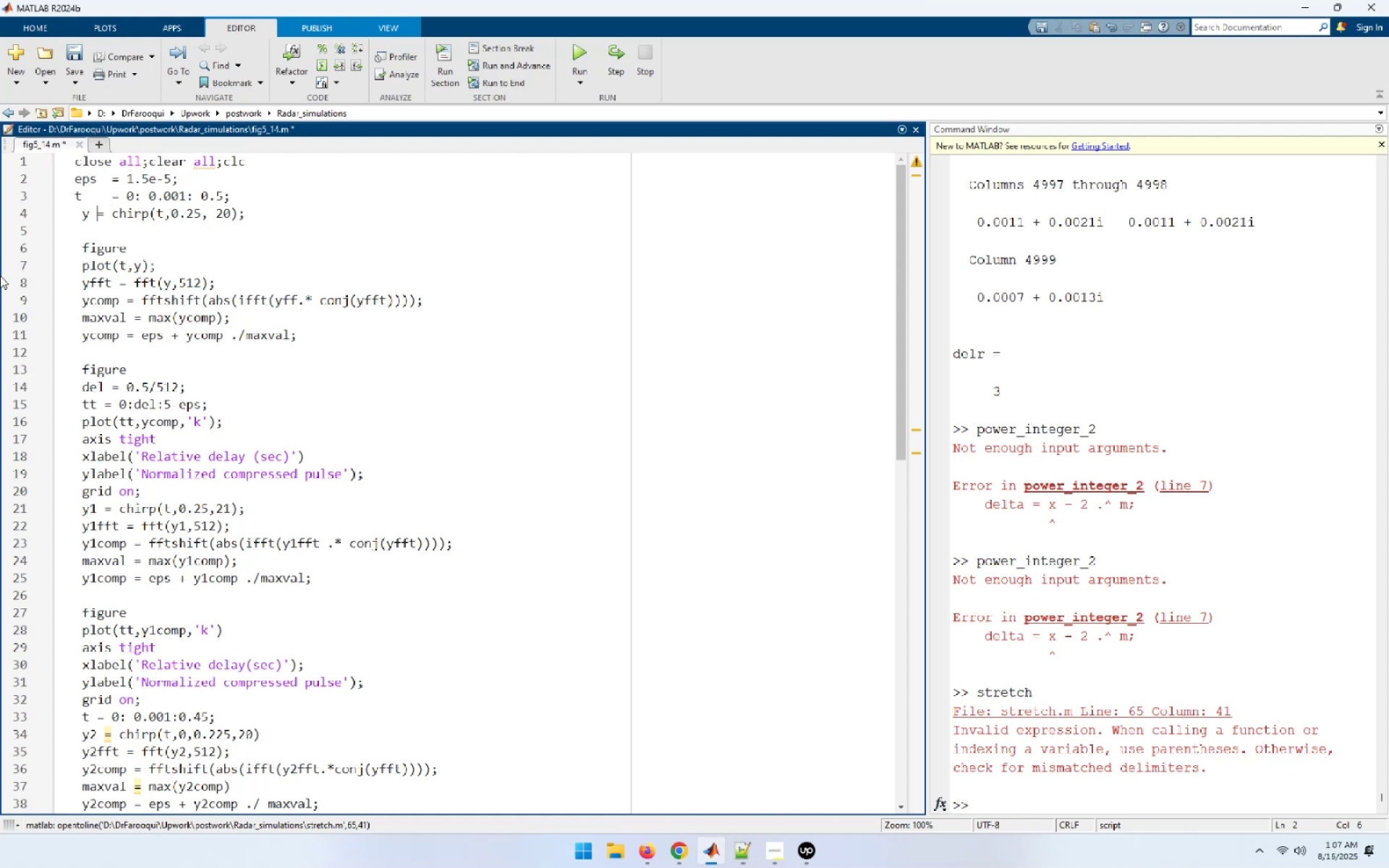 
key(Space)
 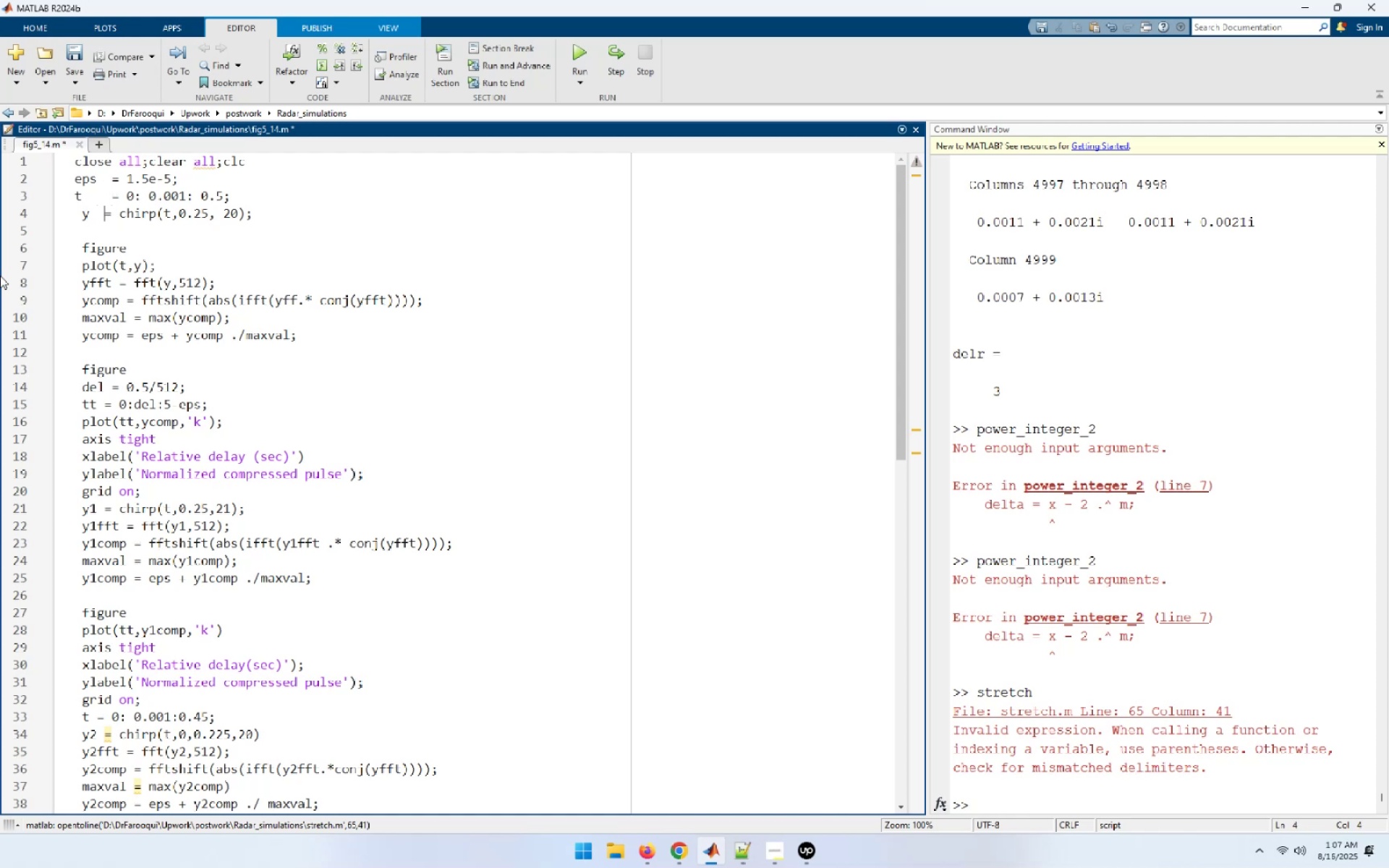 
key(Space)
 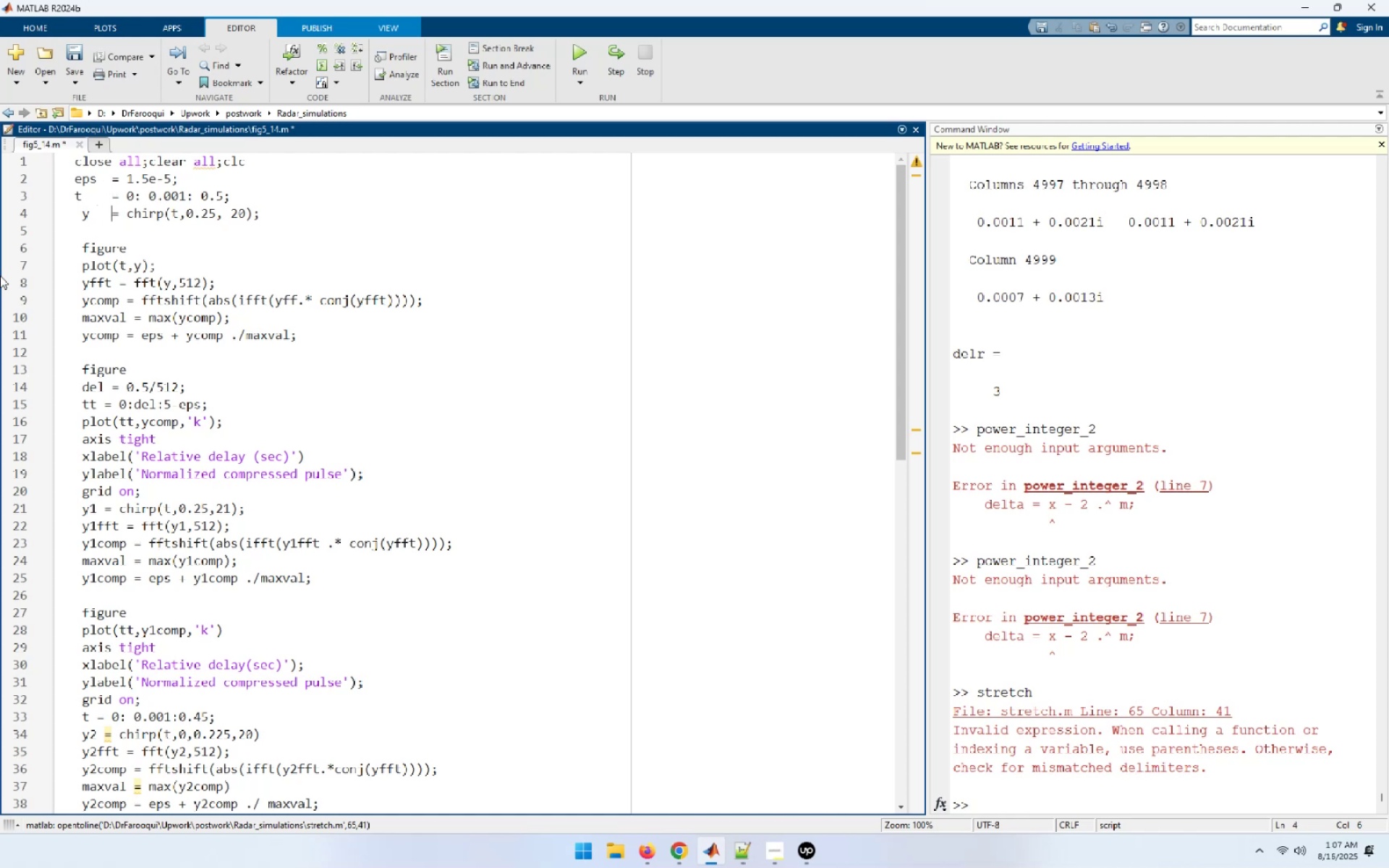 
key(ArrowDown)
 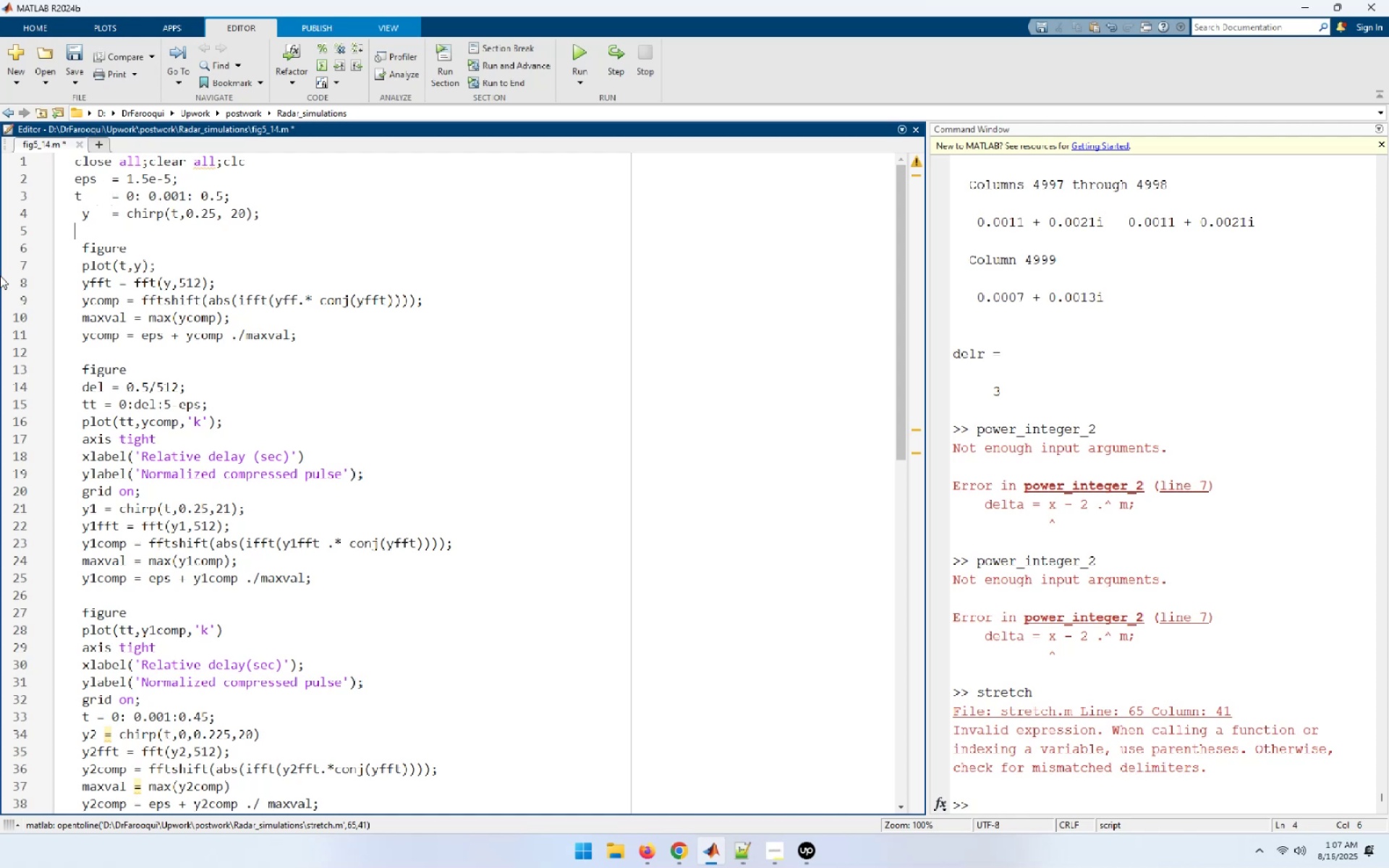 
key(ArrowDown)
 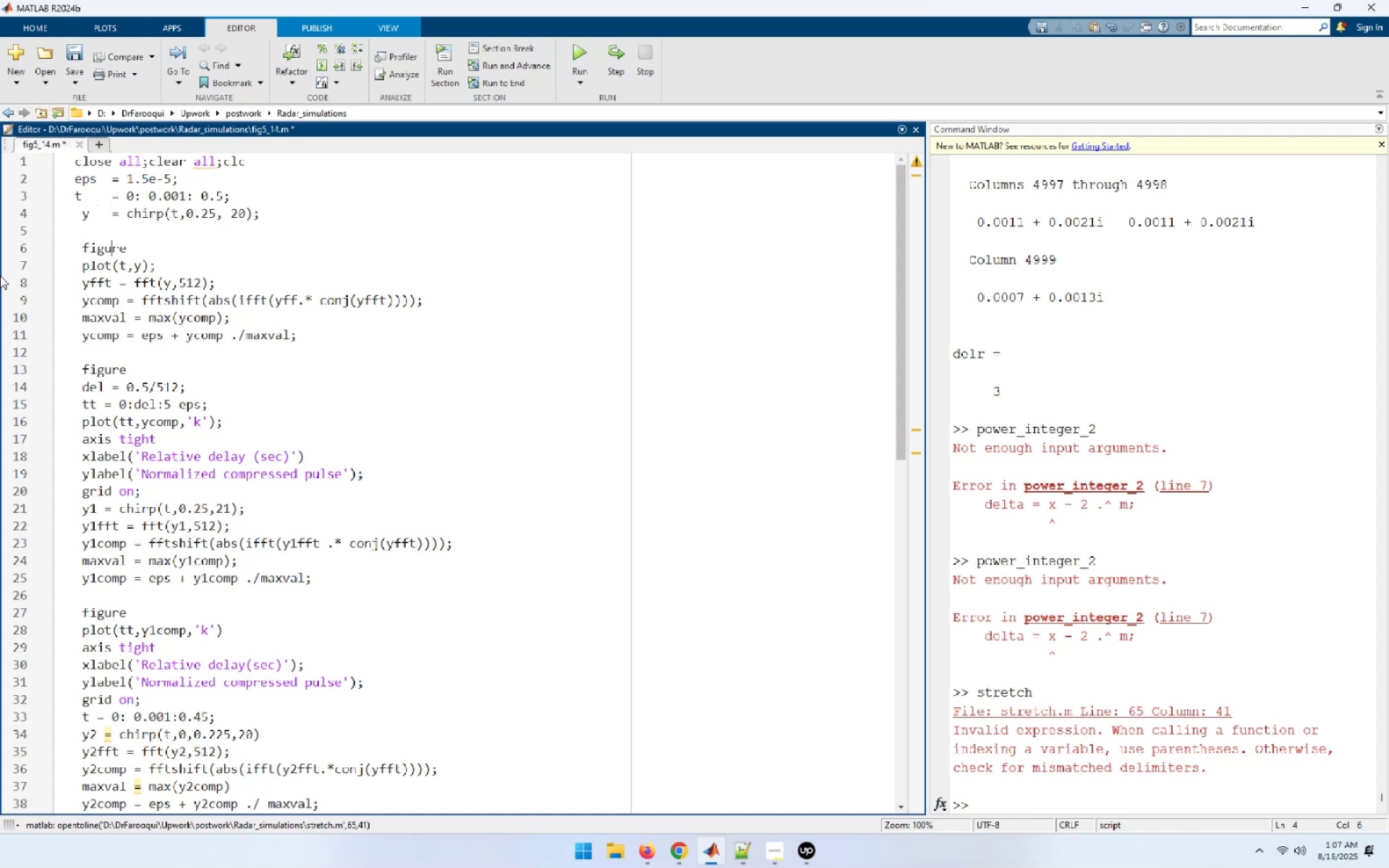 
key(ArrowDown)
 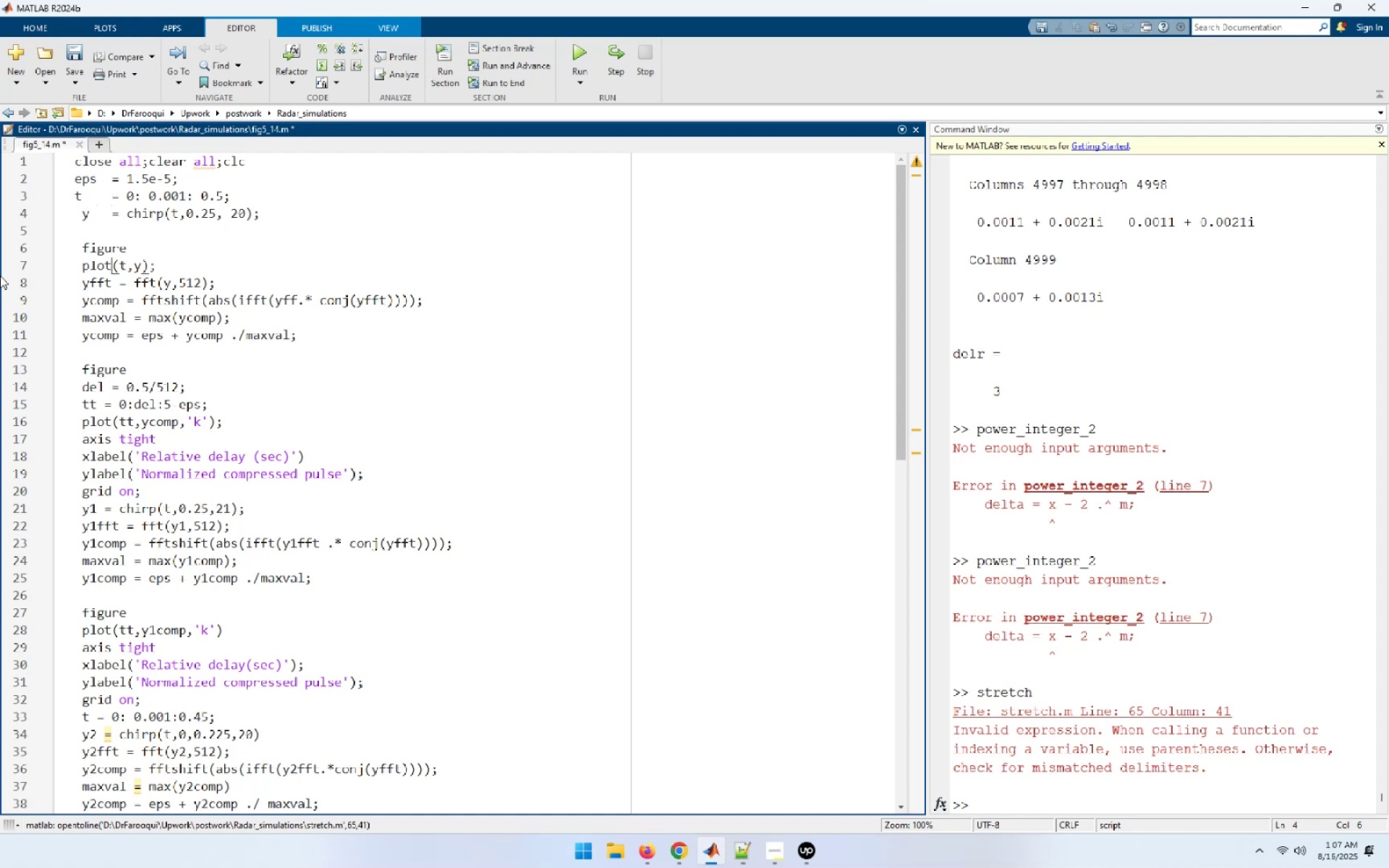 
key(ArrowDown)
 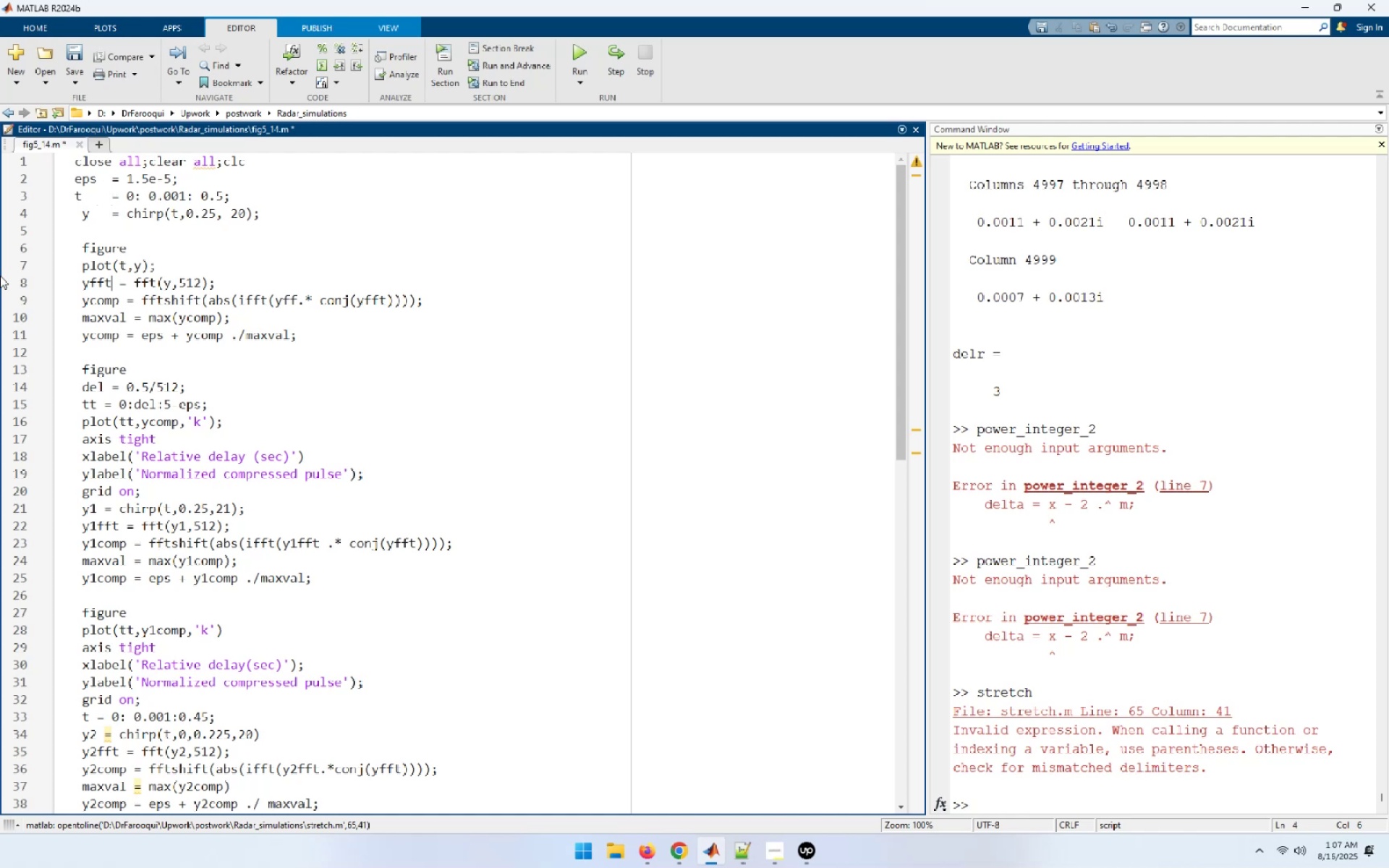 
key(ArrowRight)
 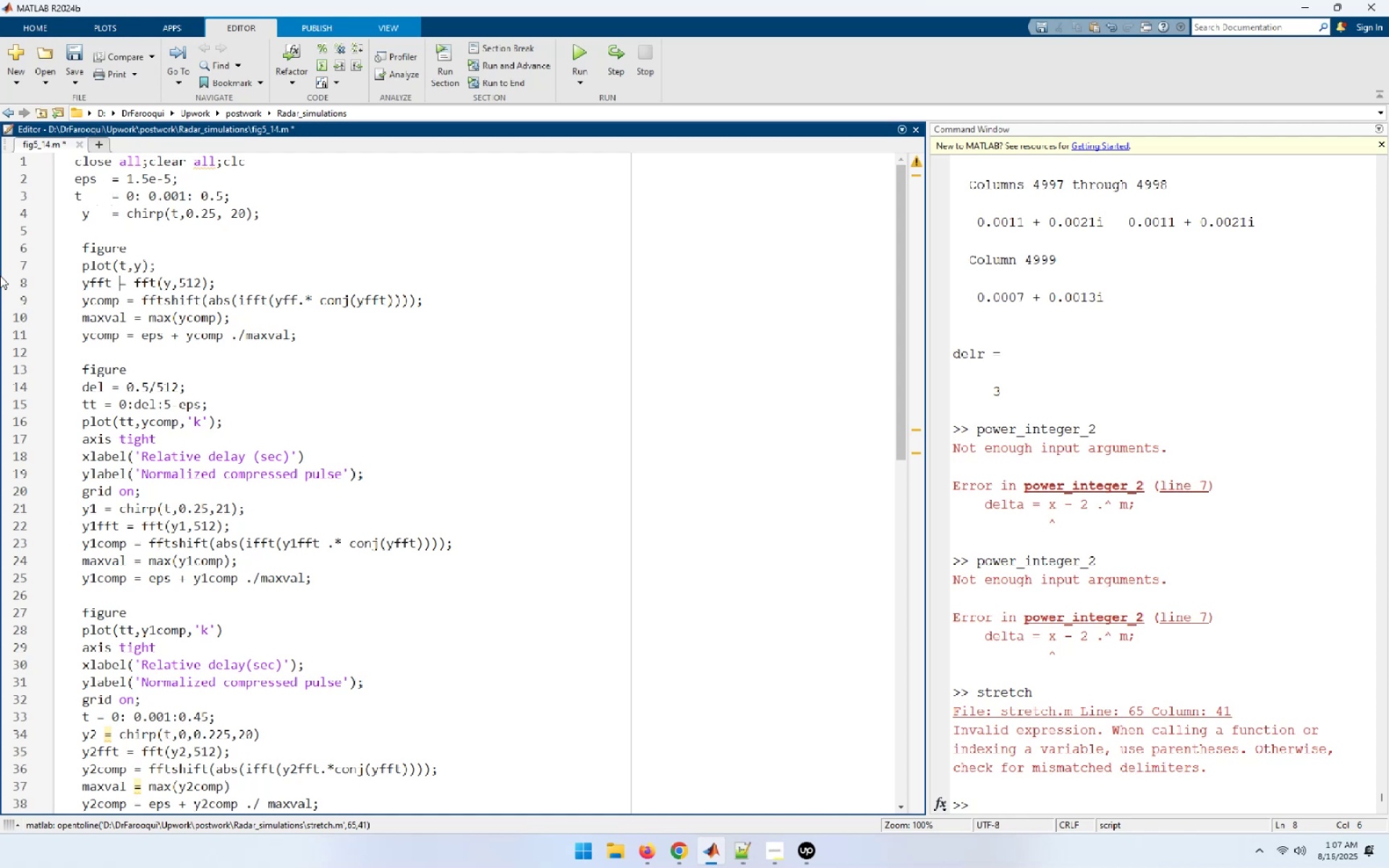 
key(Space)
 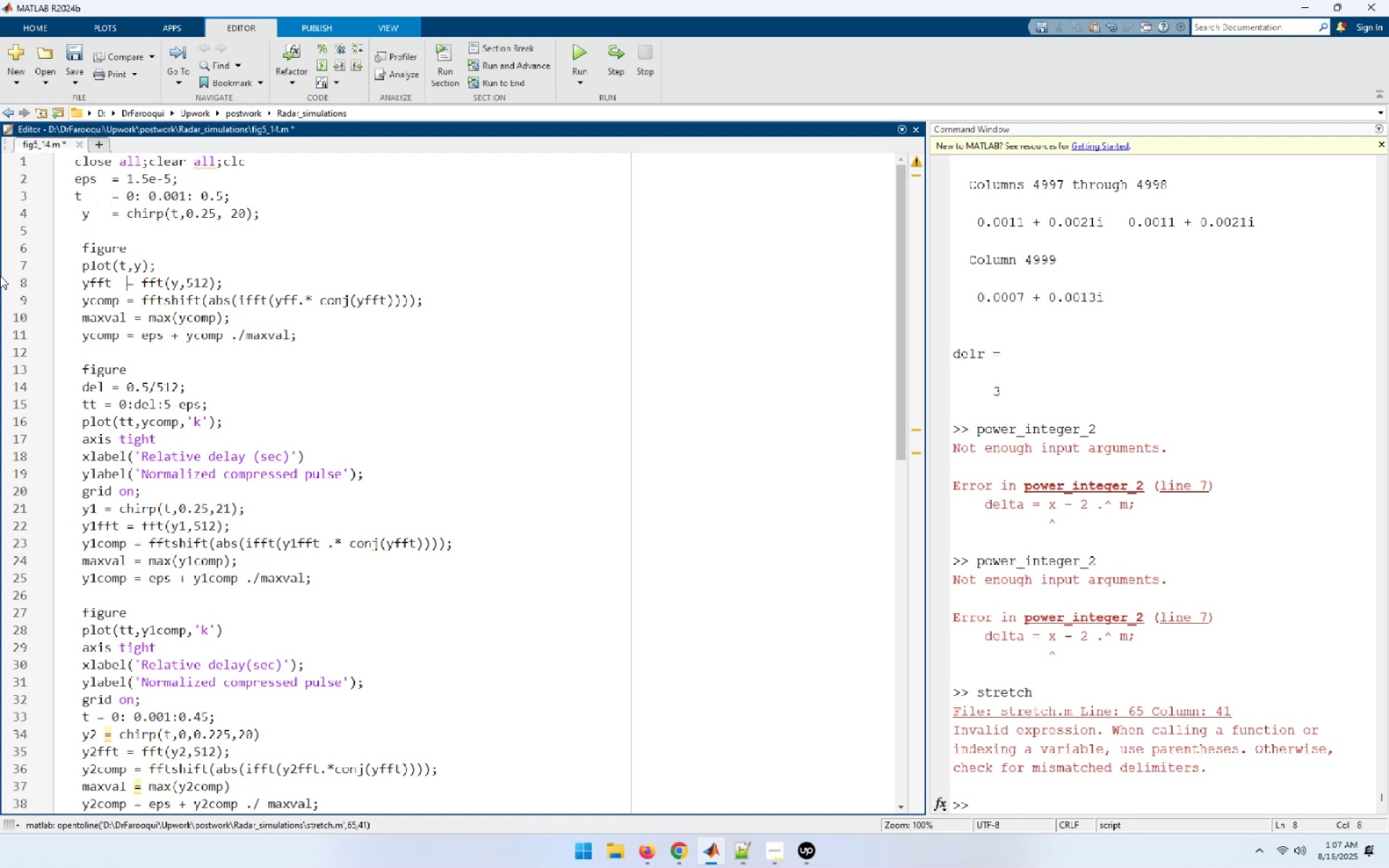 
key(ArrowDown)
 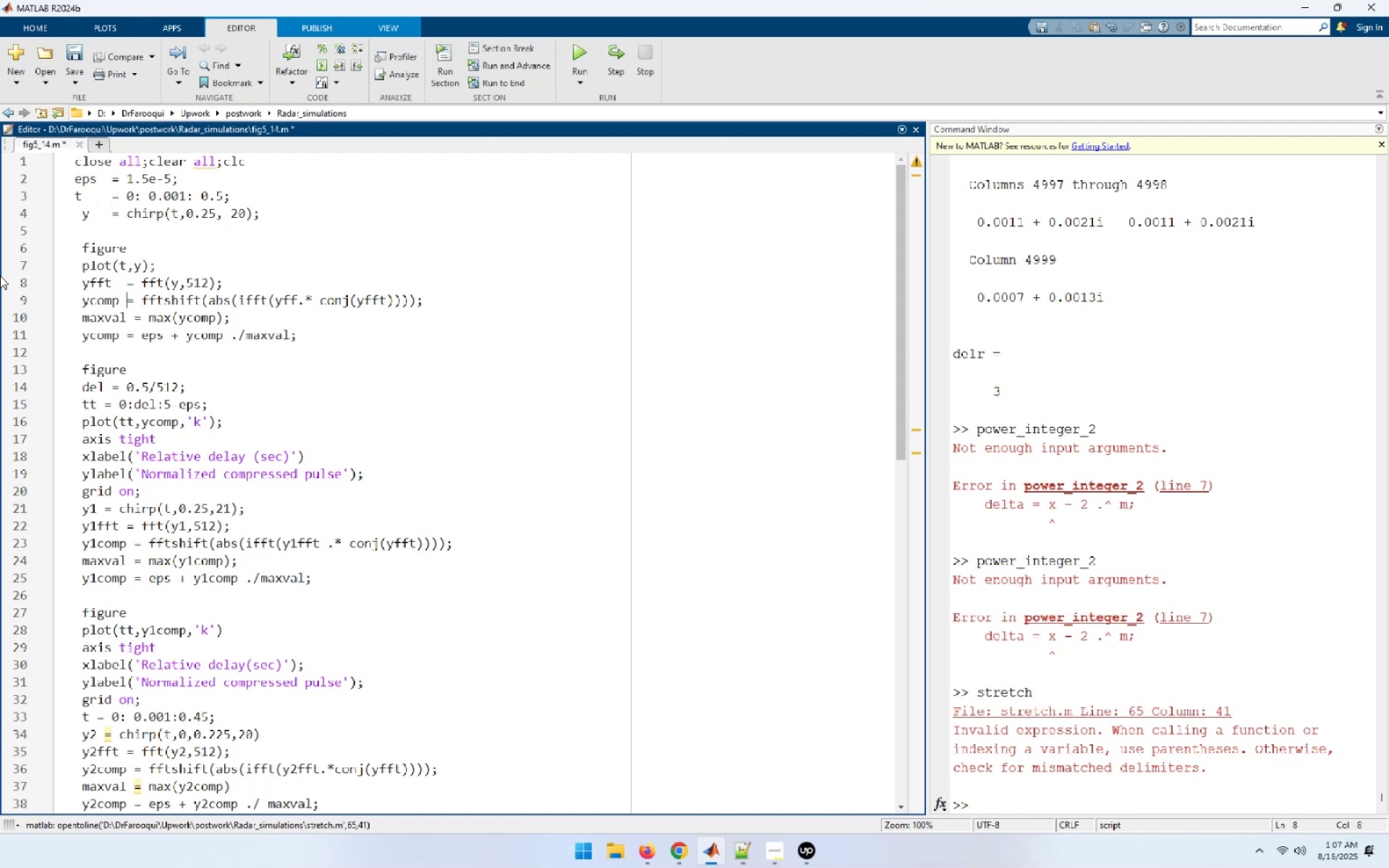 
key(Space)
 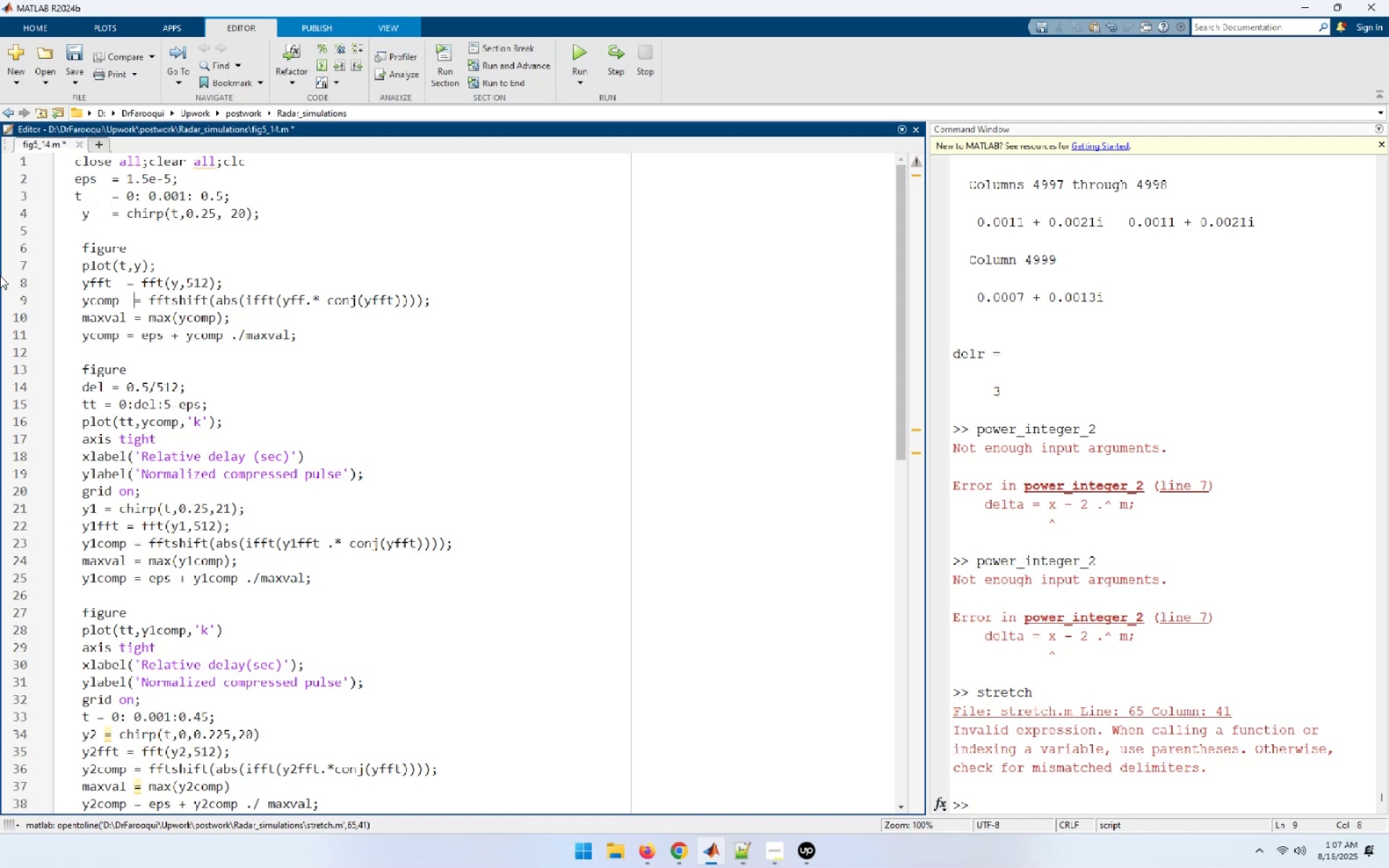 
key(ArrowUp)
 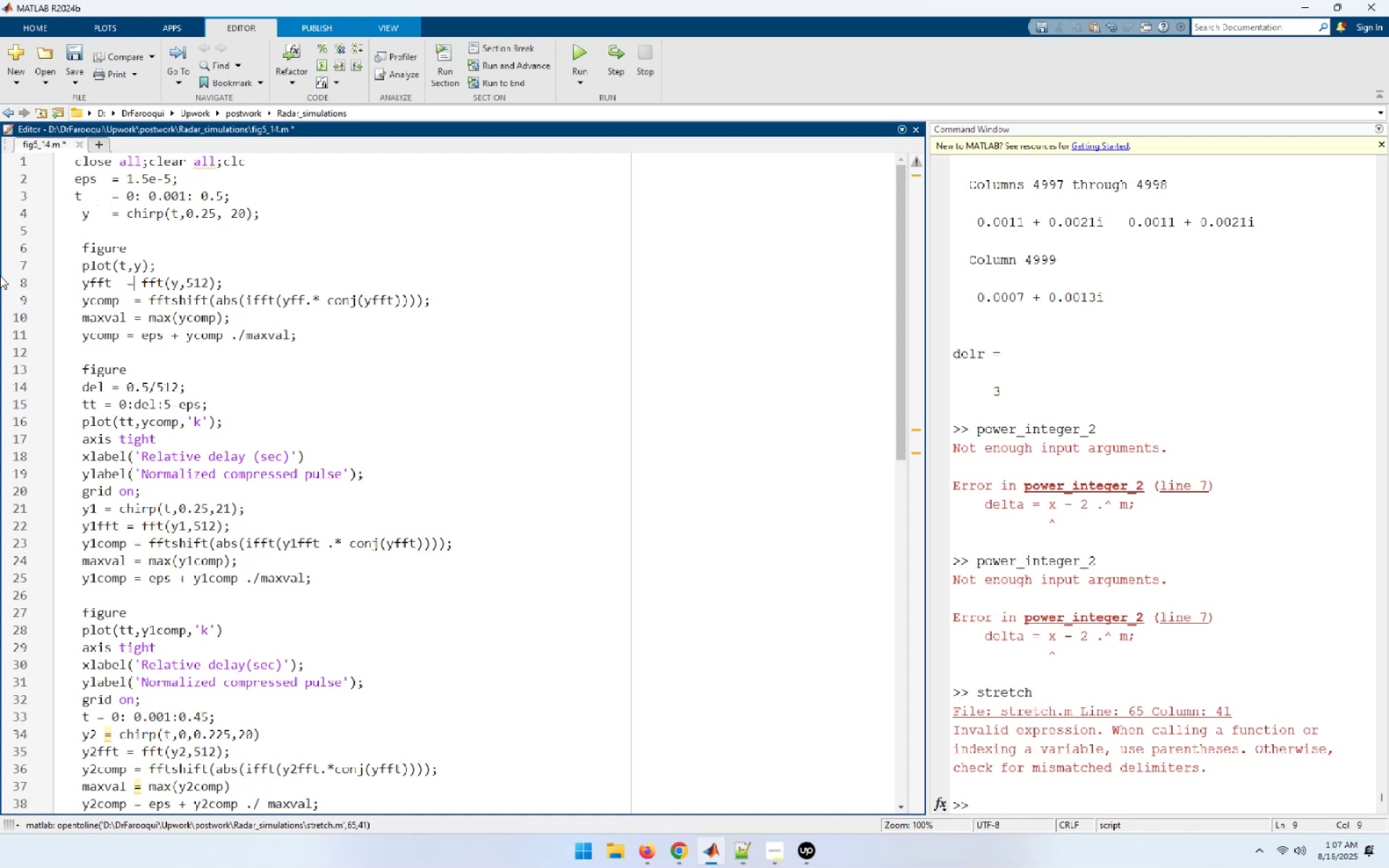 
key(ArrowLeft)
 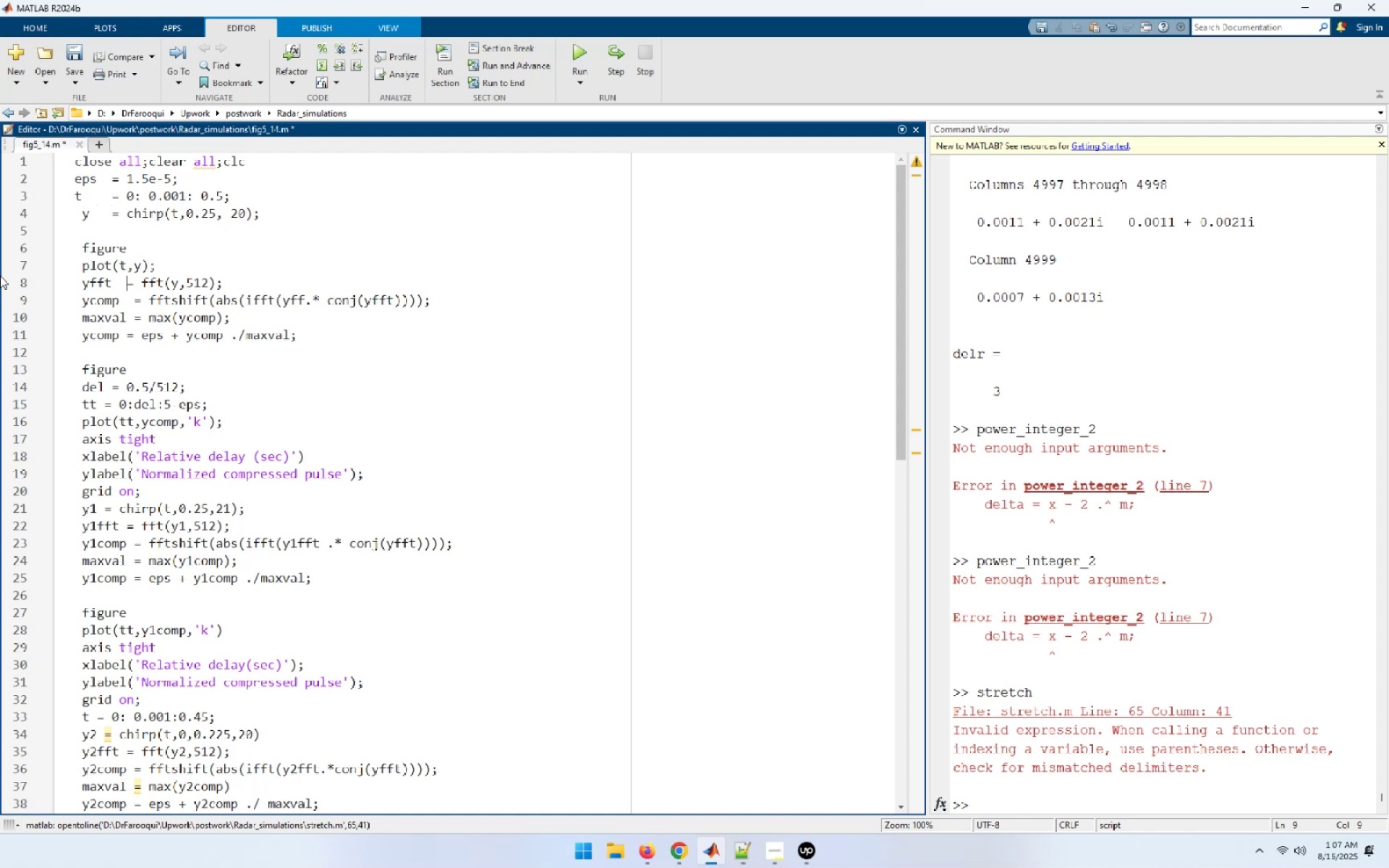 
key(Space)
 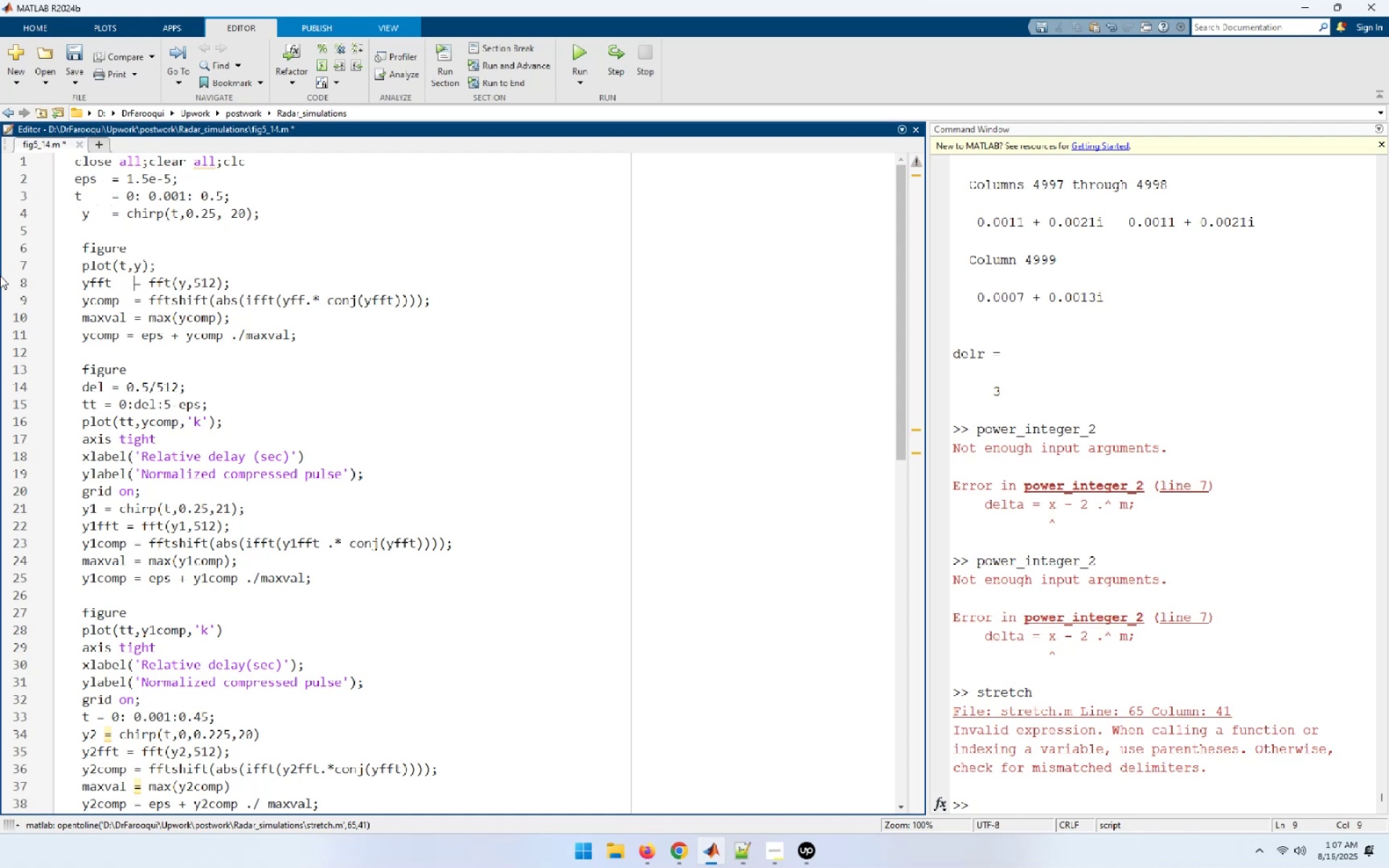 
key(ArrowDown)
 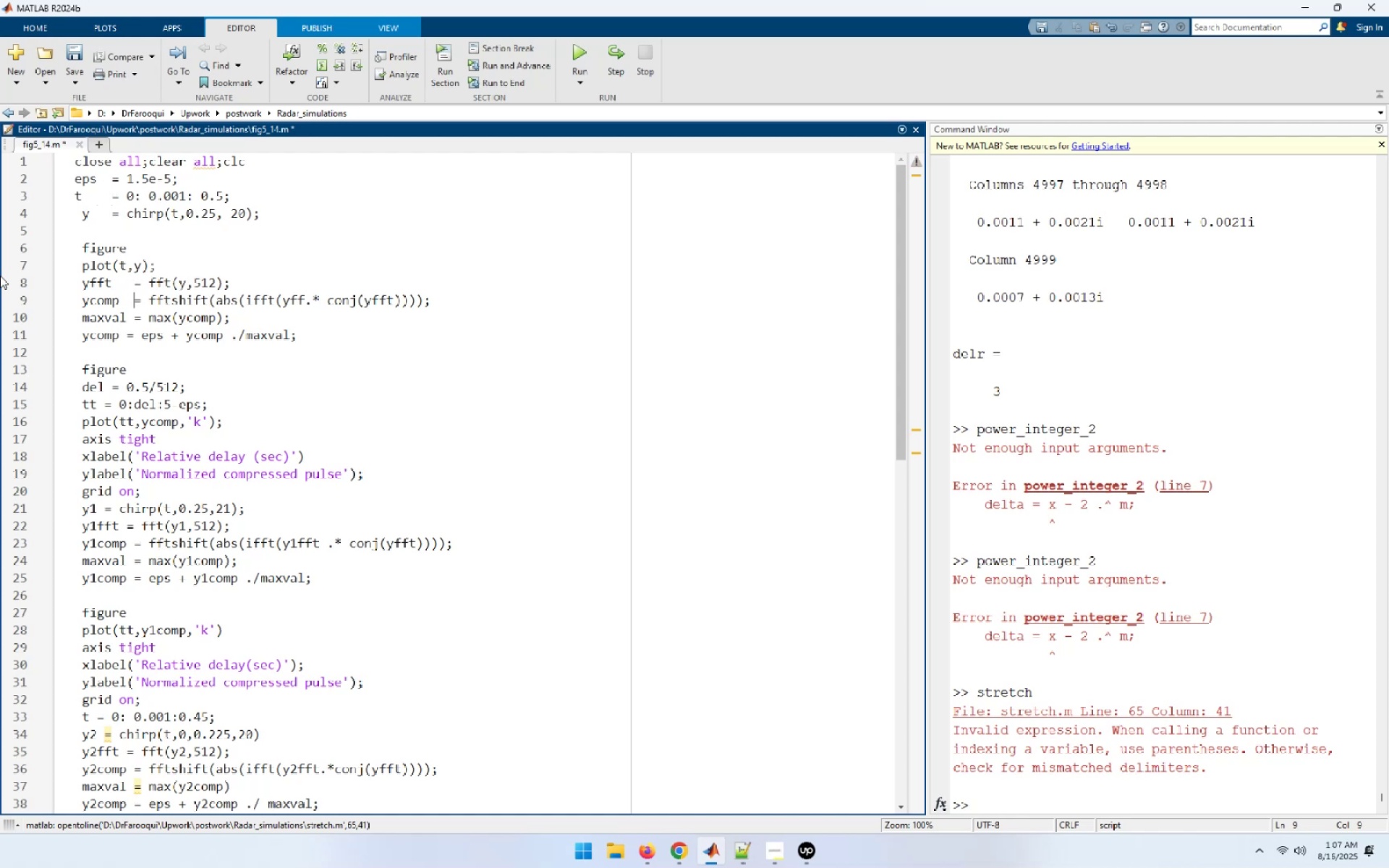 
key(ArrowDown)
 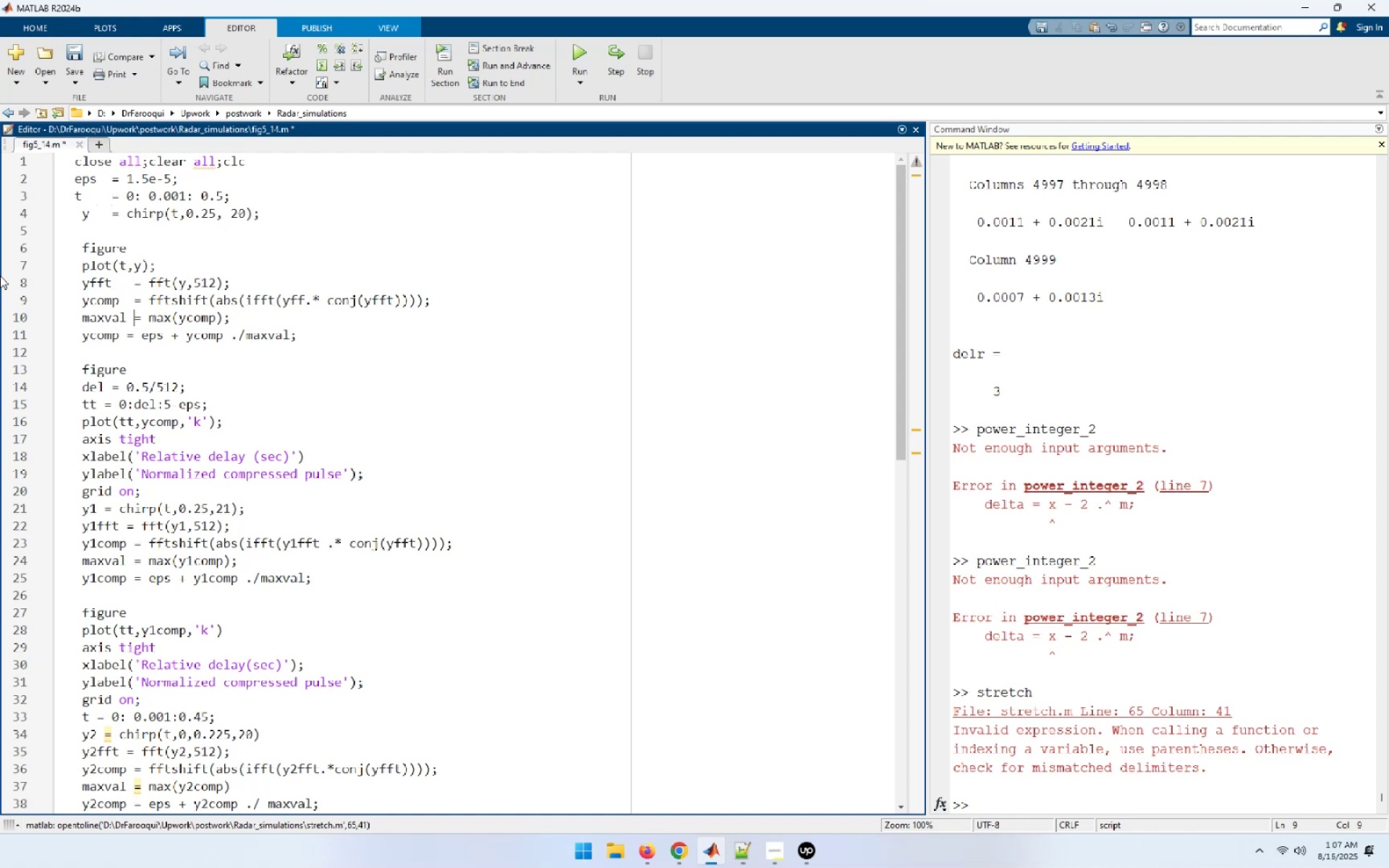 
key(ArrowDown)
 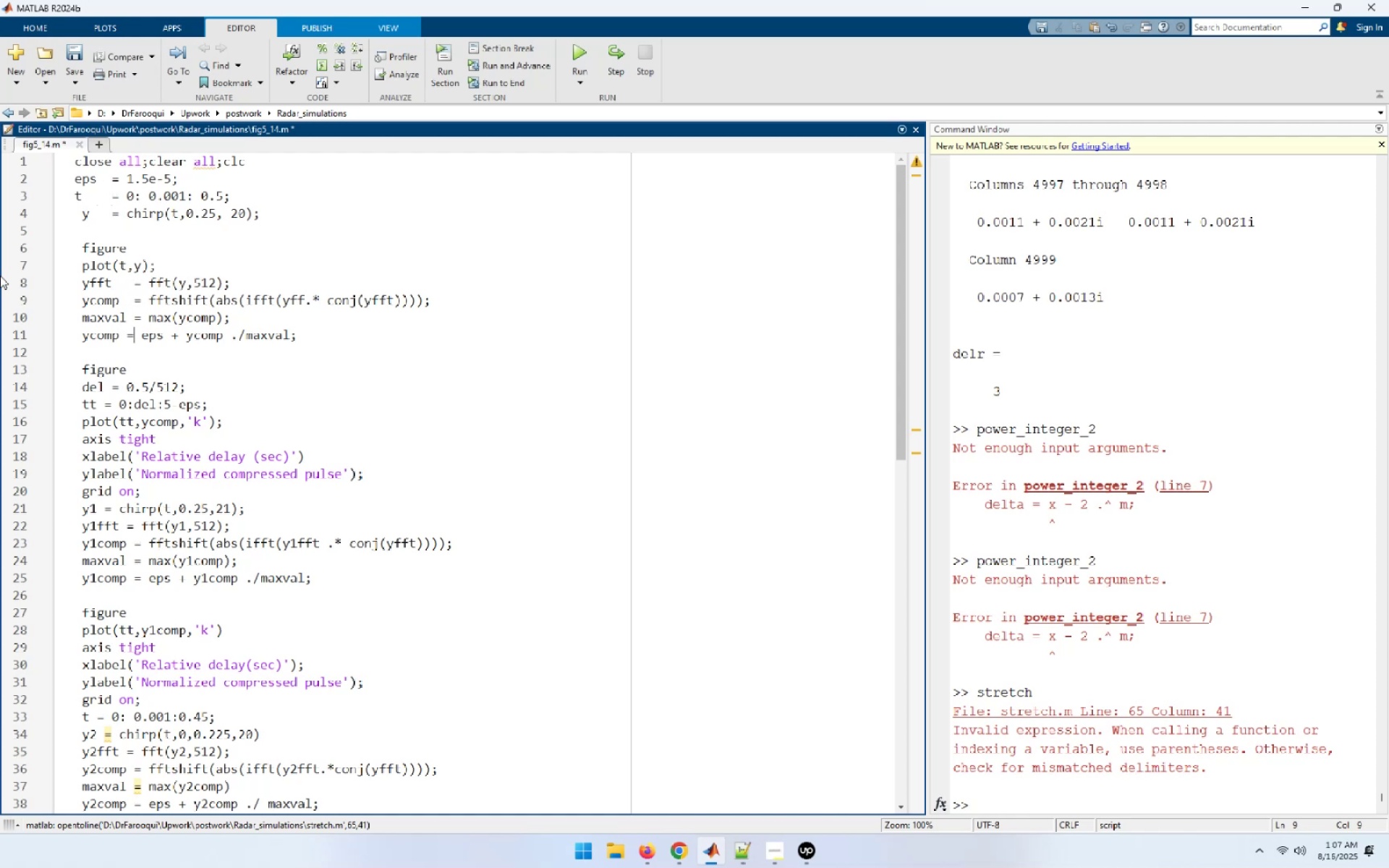 
key(ArrowLeft)
 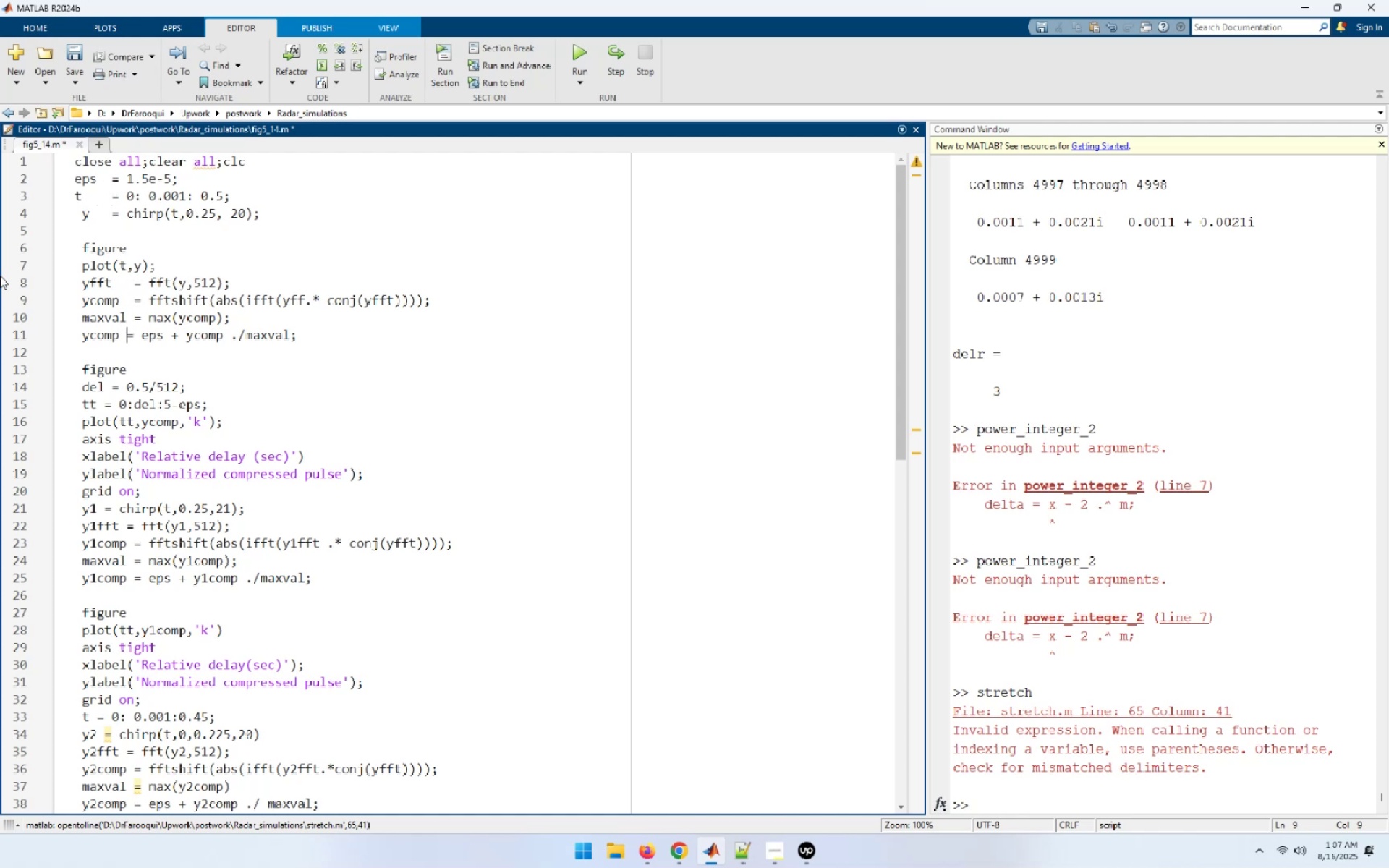 
key(Space)
 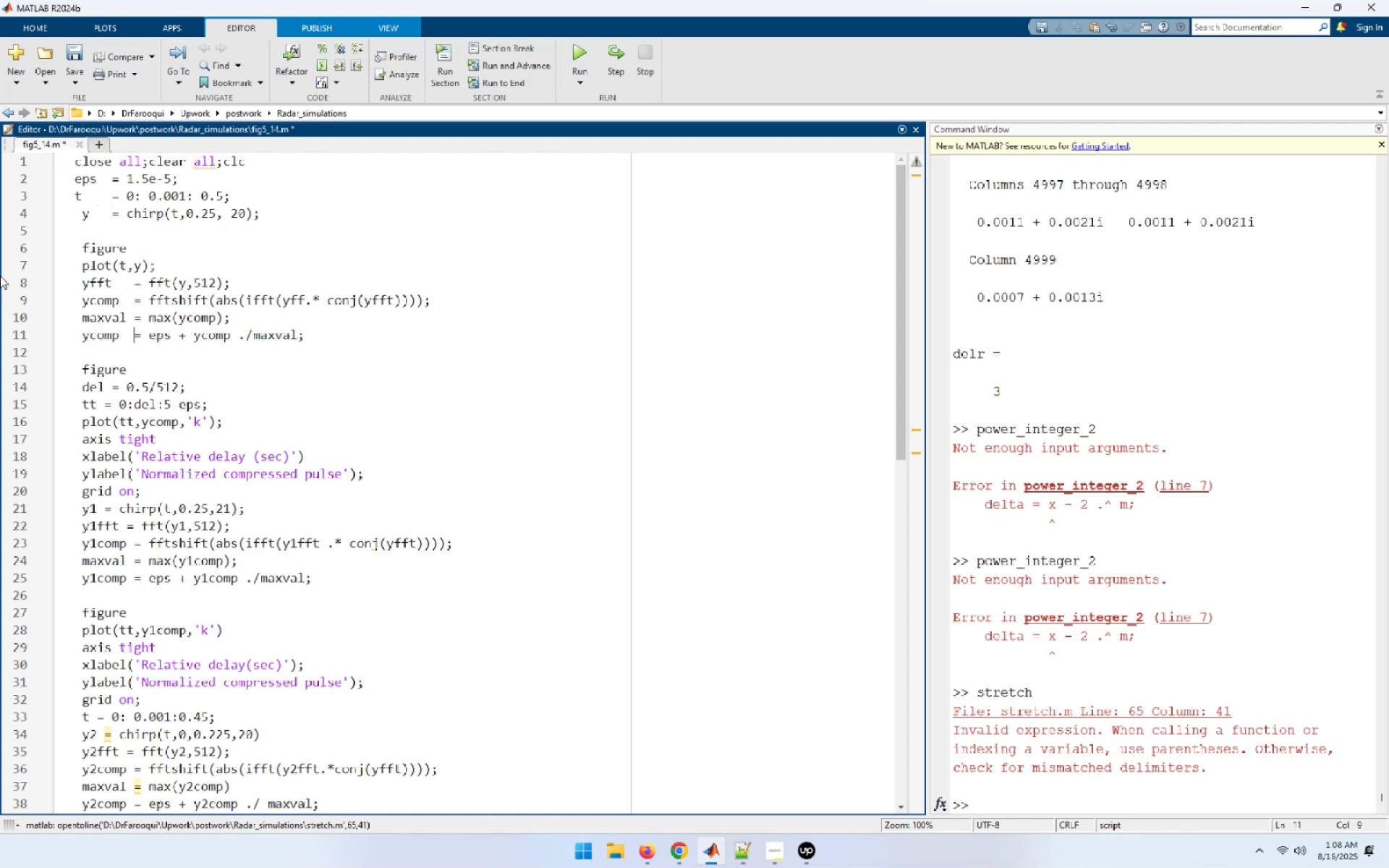 
key(ArrowDown)
 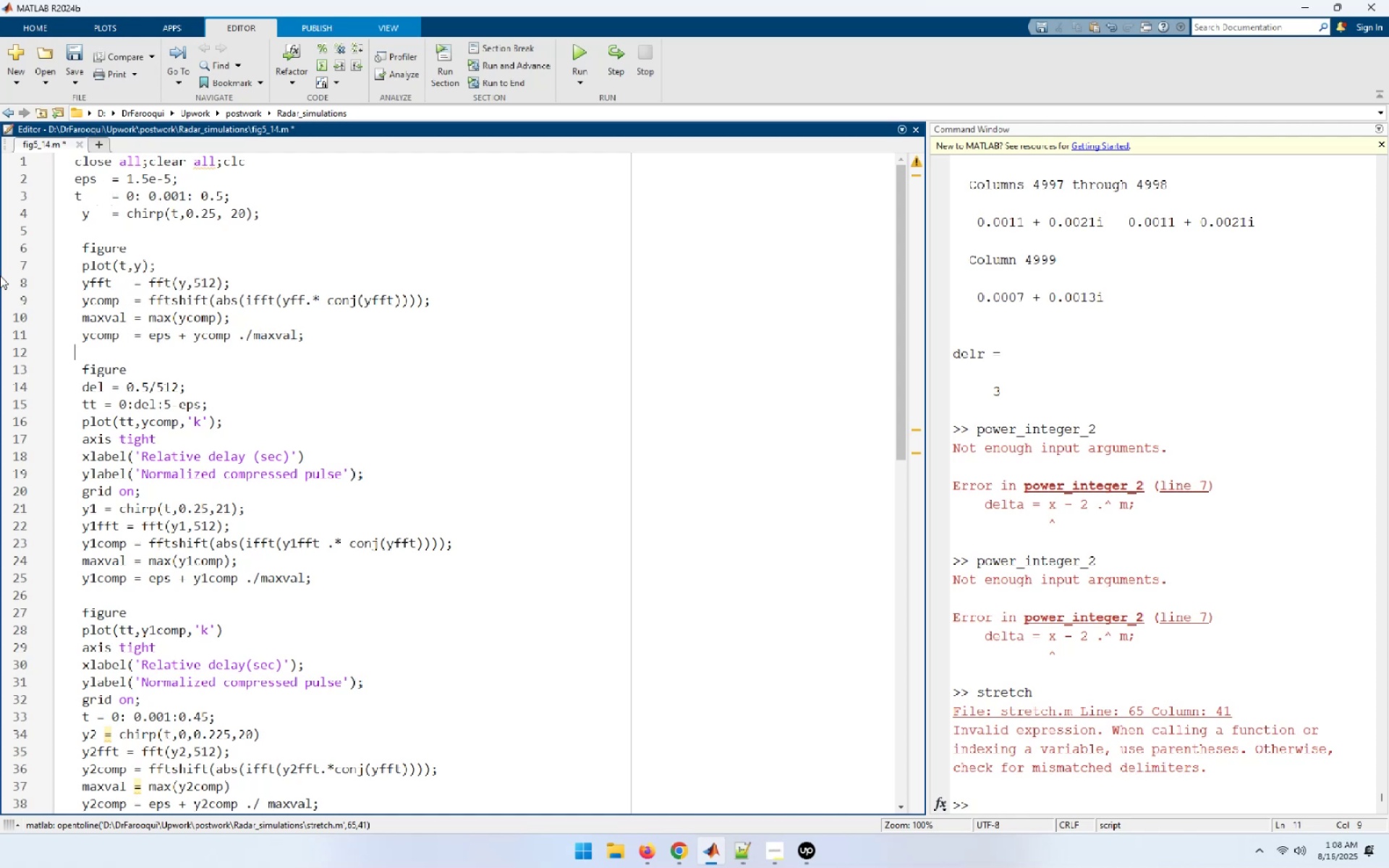 
key(ArrowDown)
 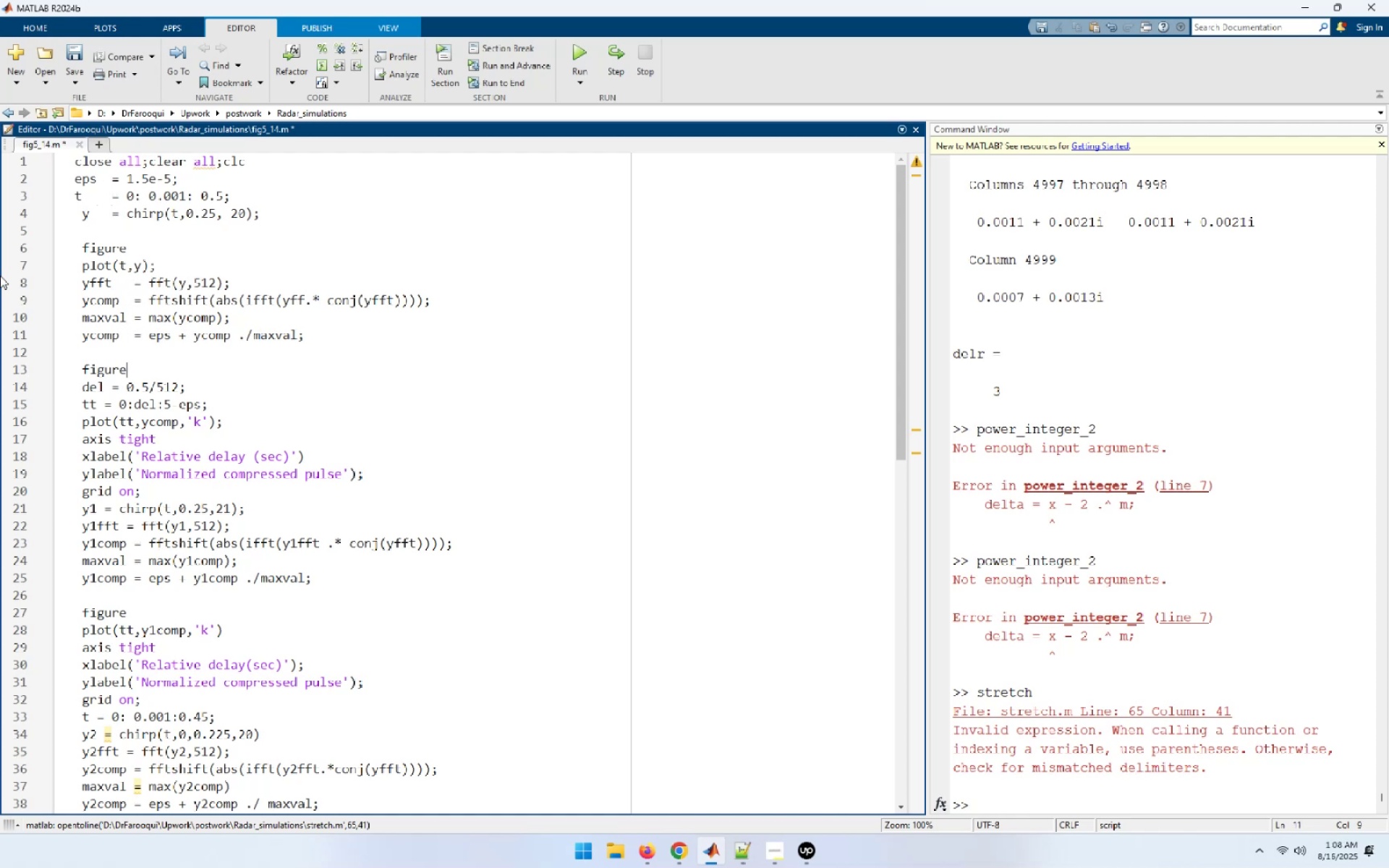 
key(ArrowDown)
 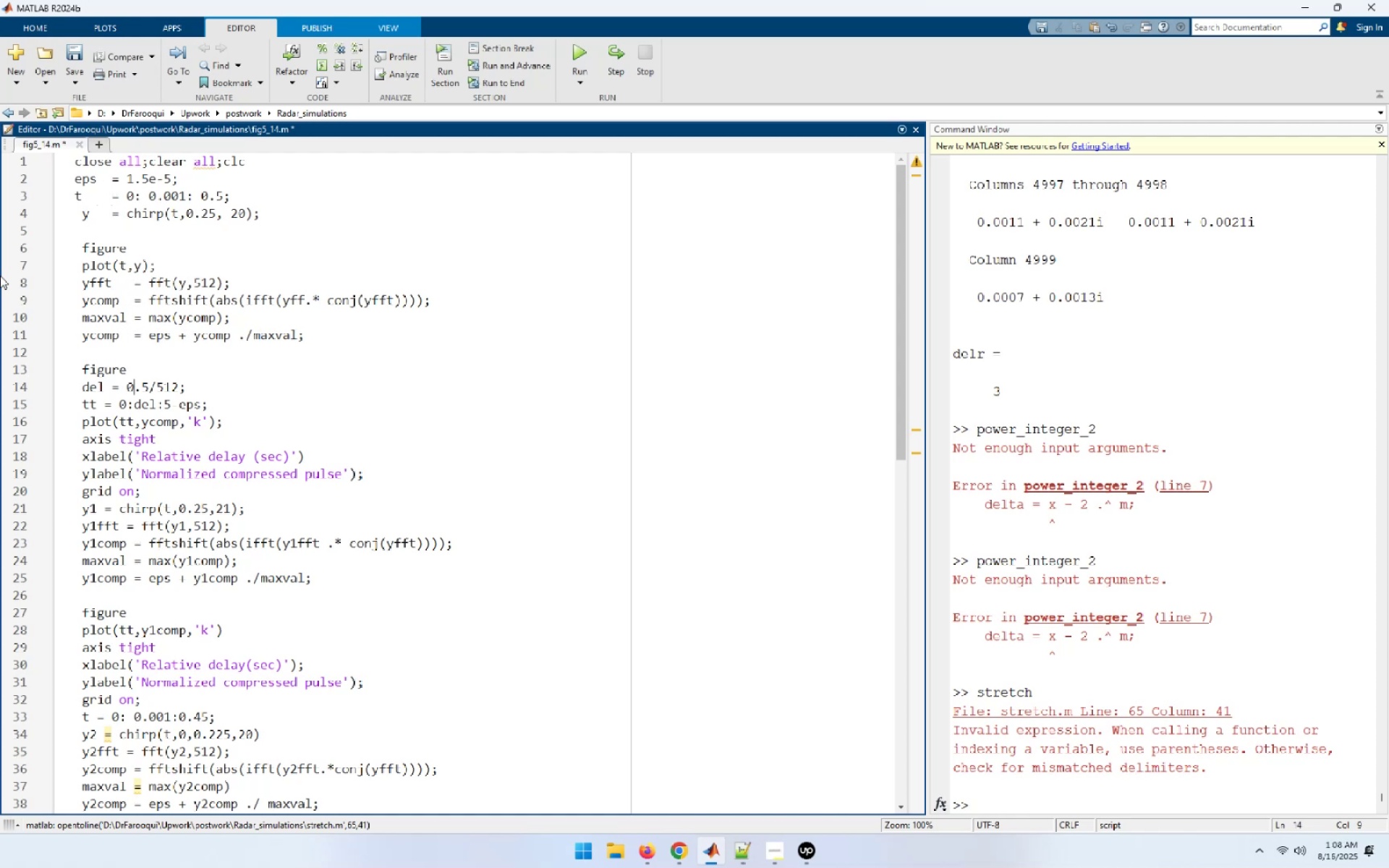 
key(ArrowLeft)
 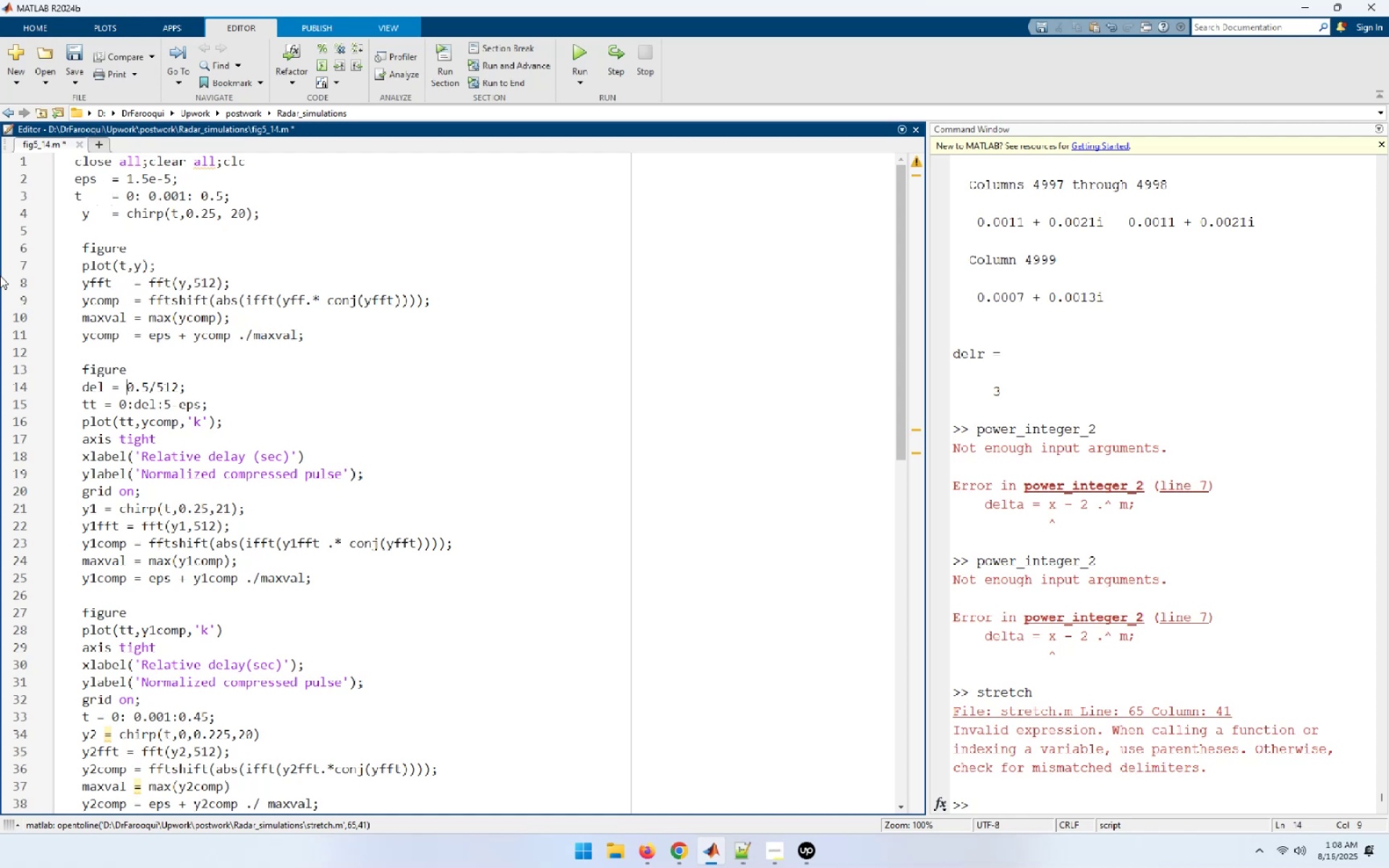 
key(ArrowLeft)
 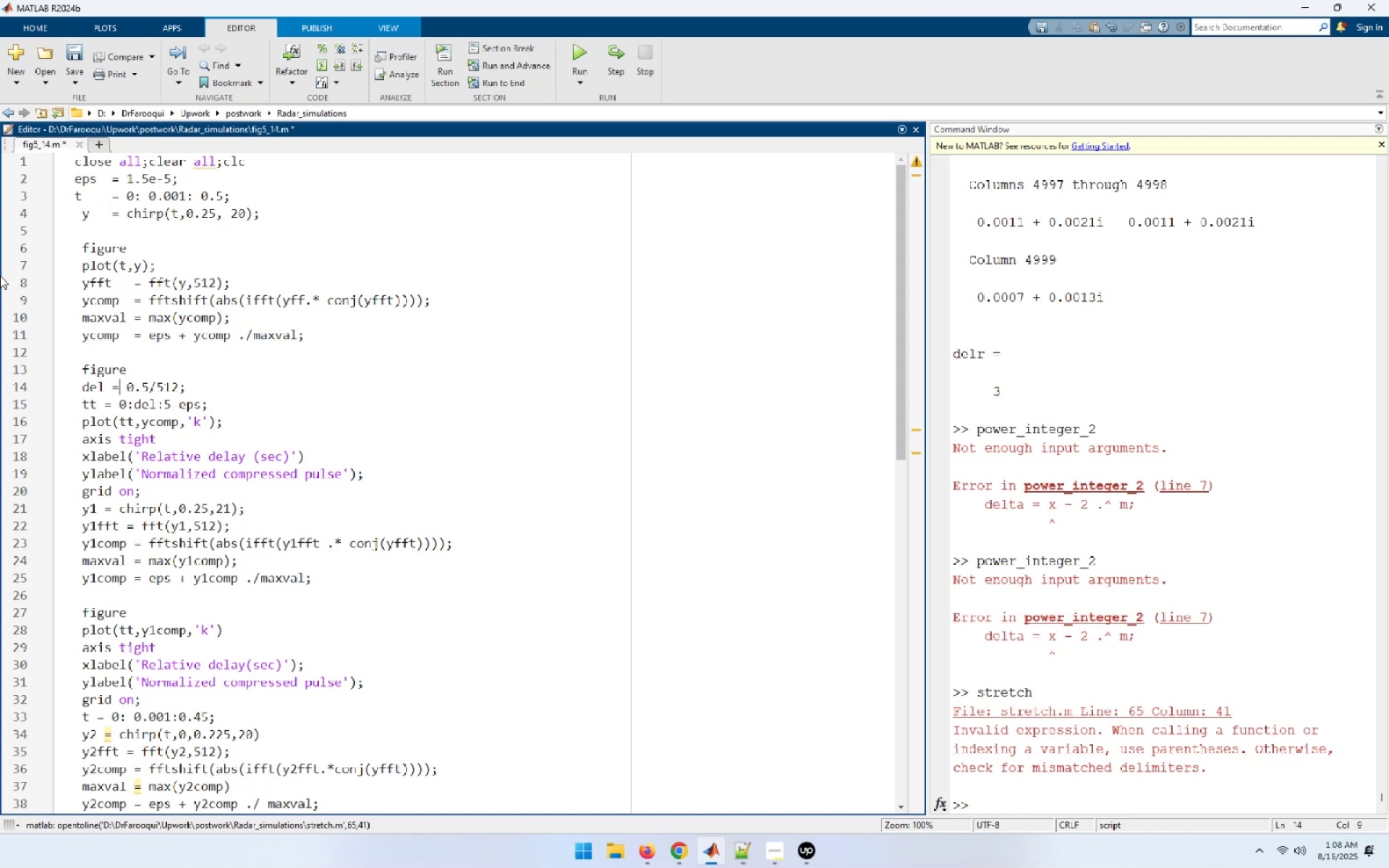 
key(ArrowLeft)
 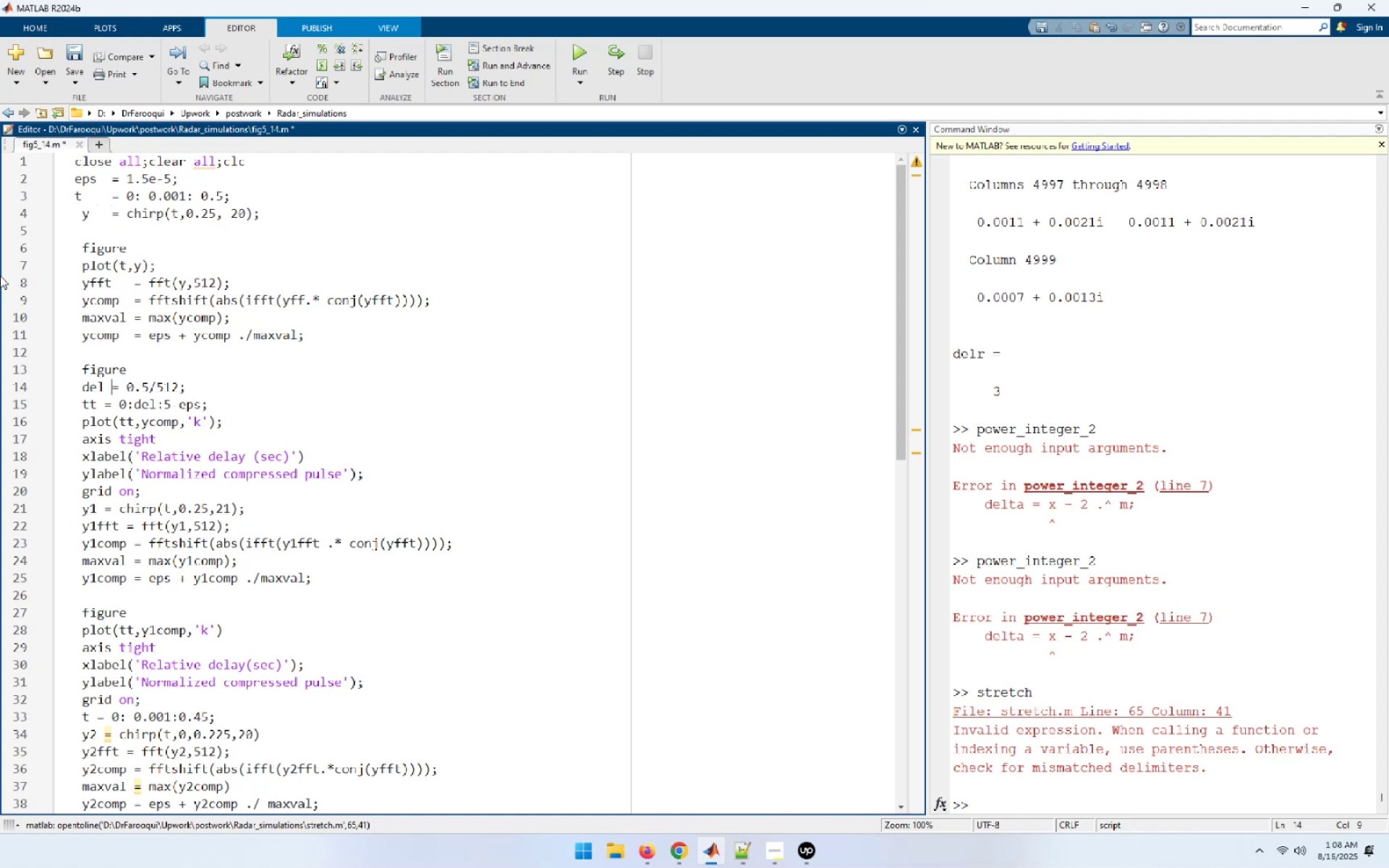 
key(ArrowDown)
 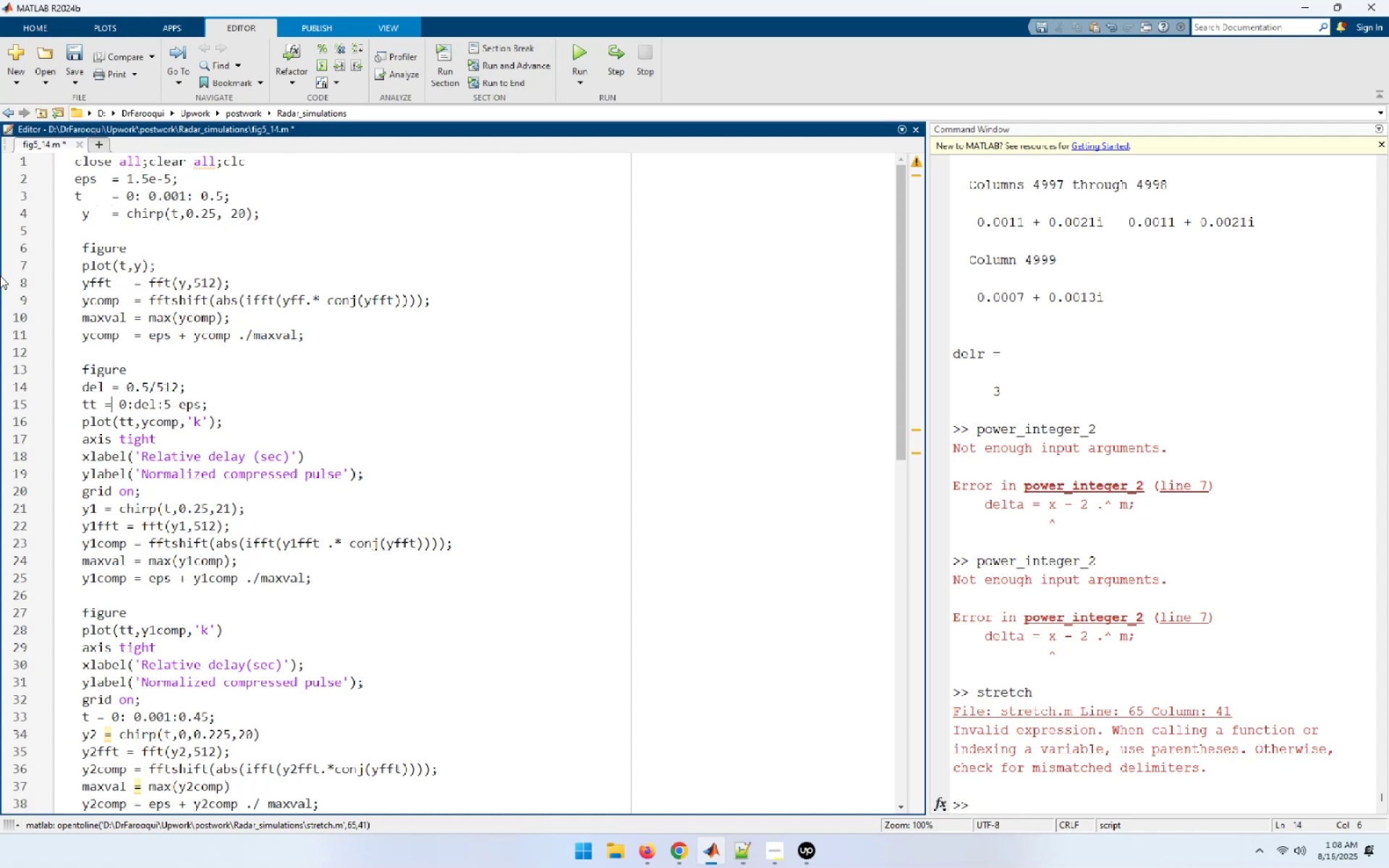 
key(ArrowLeft)
 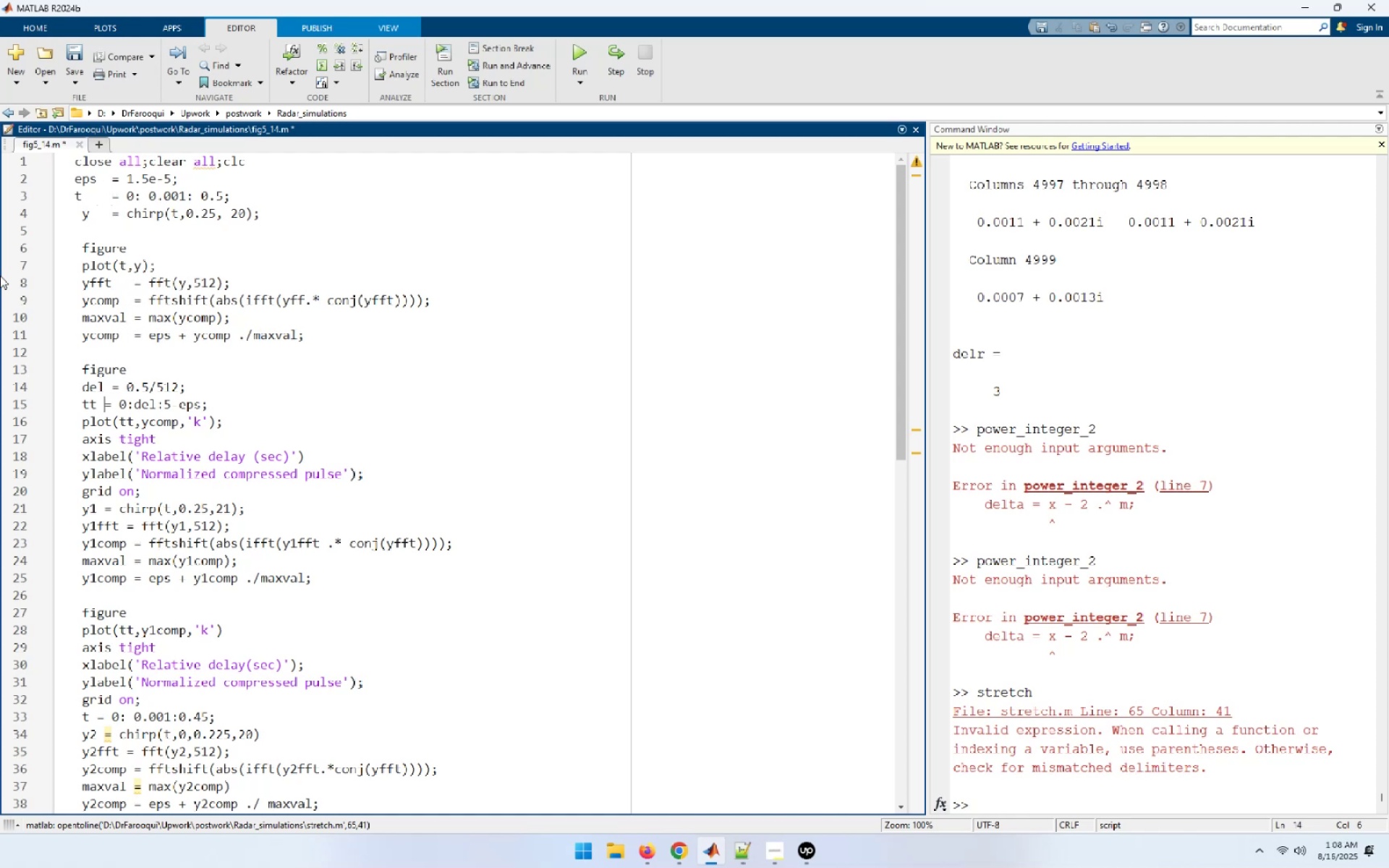 
key(Space)
 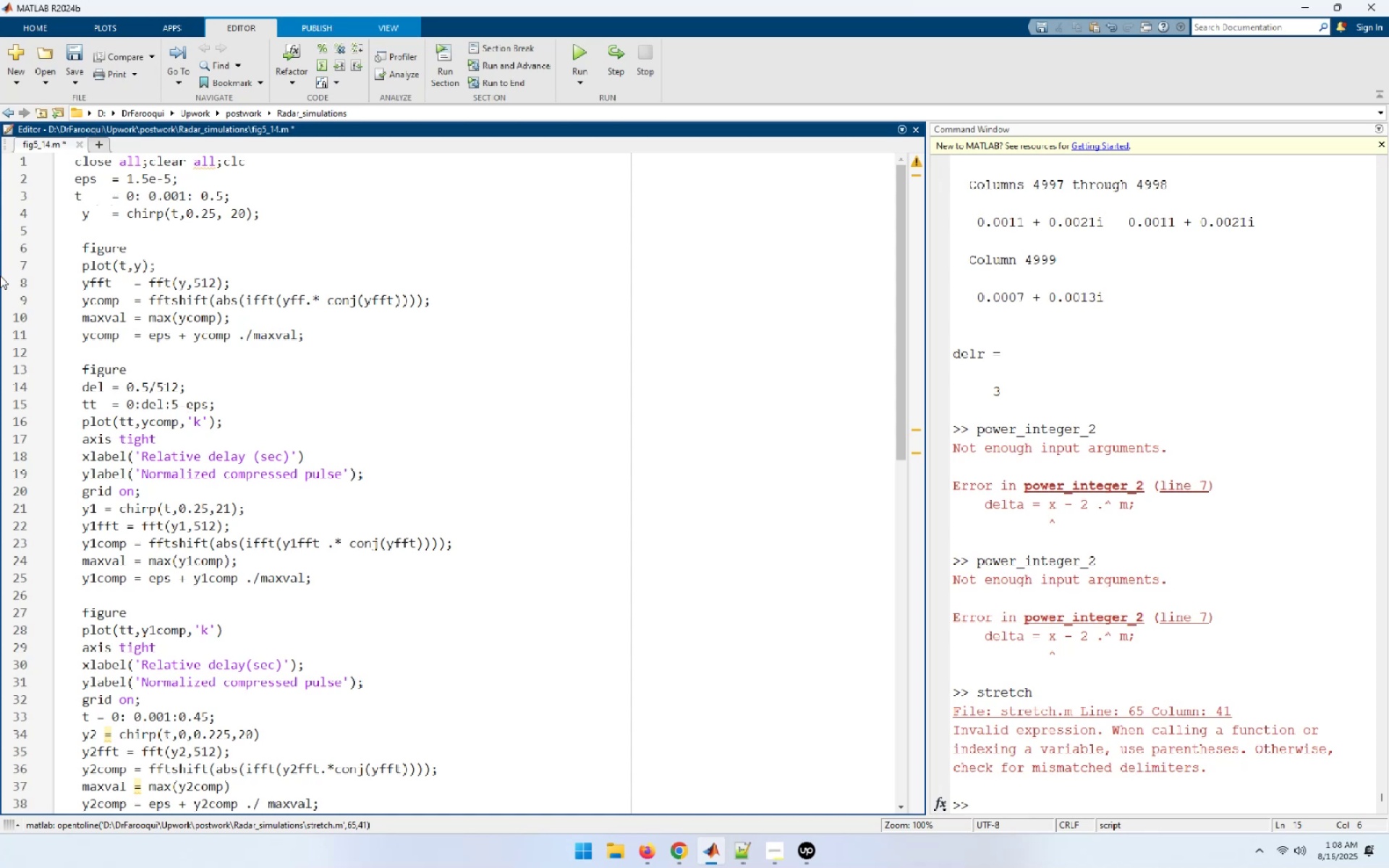 
key(End)
 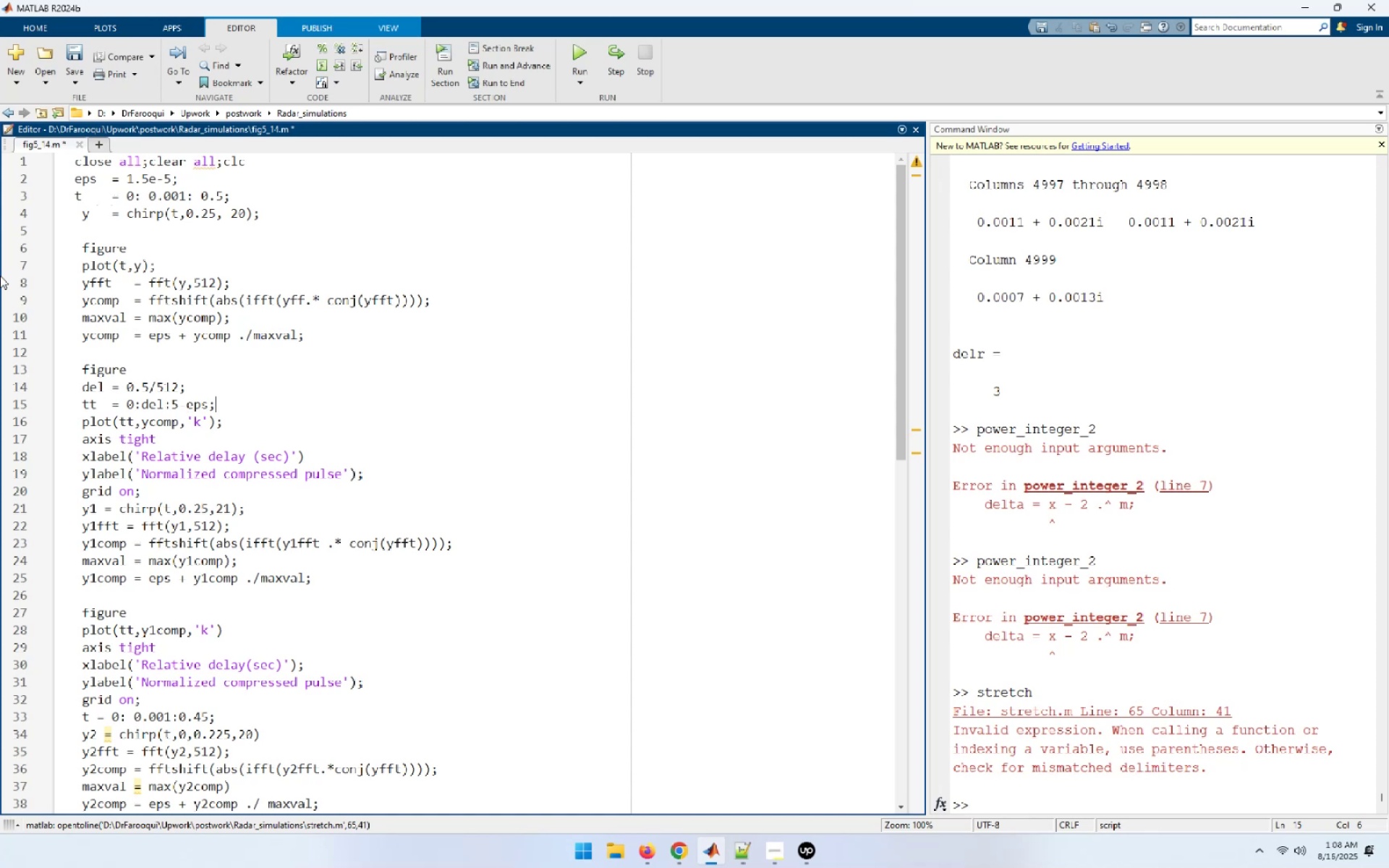 
key(NumpadEnter)
 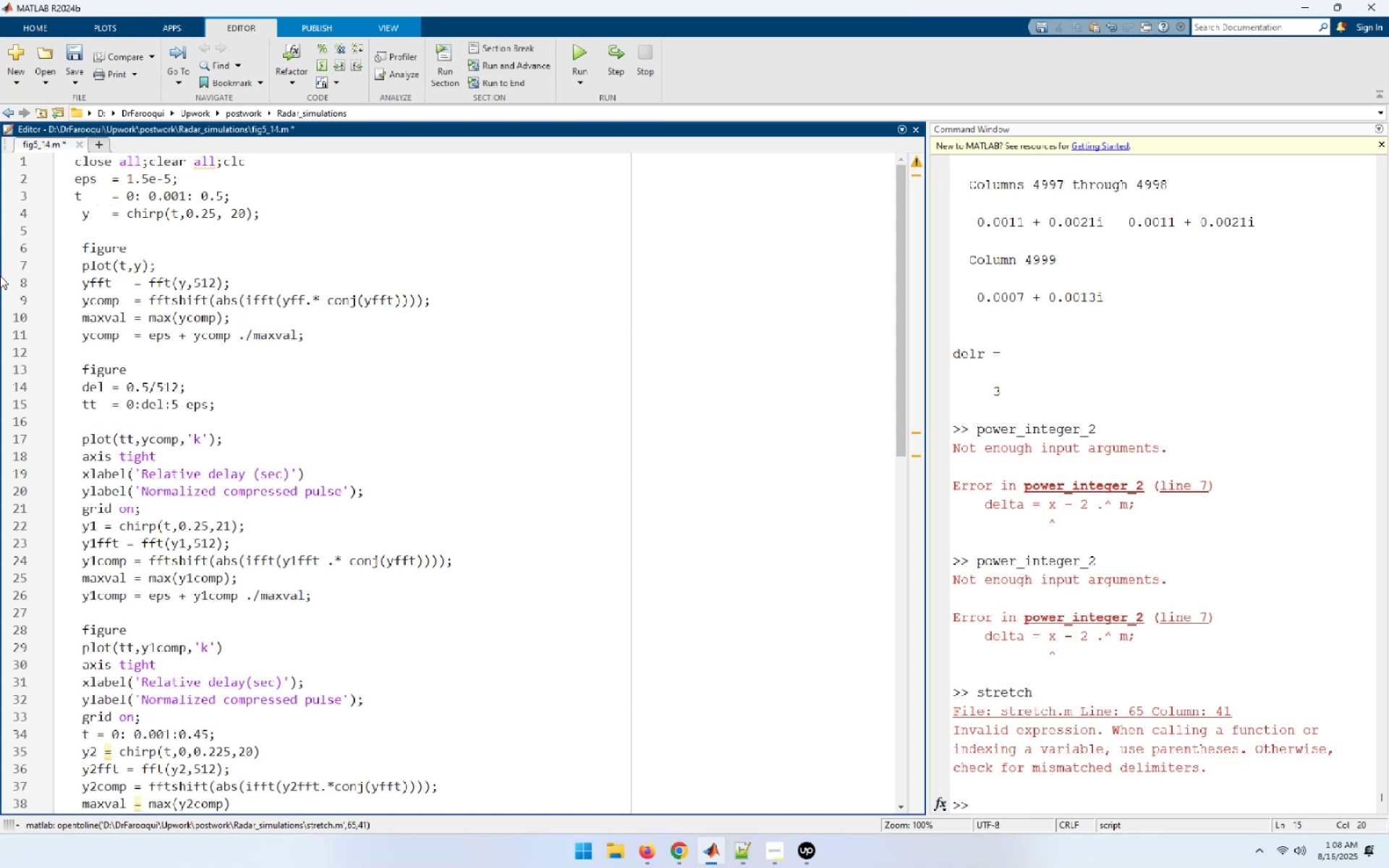 
key(ArrowDown)
 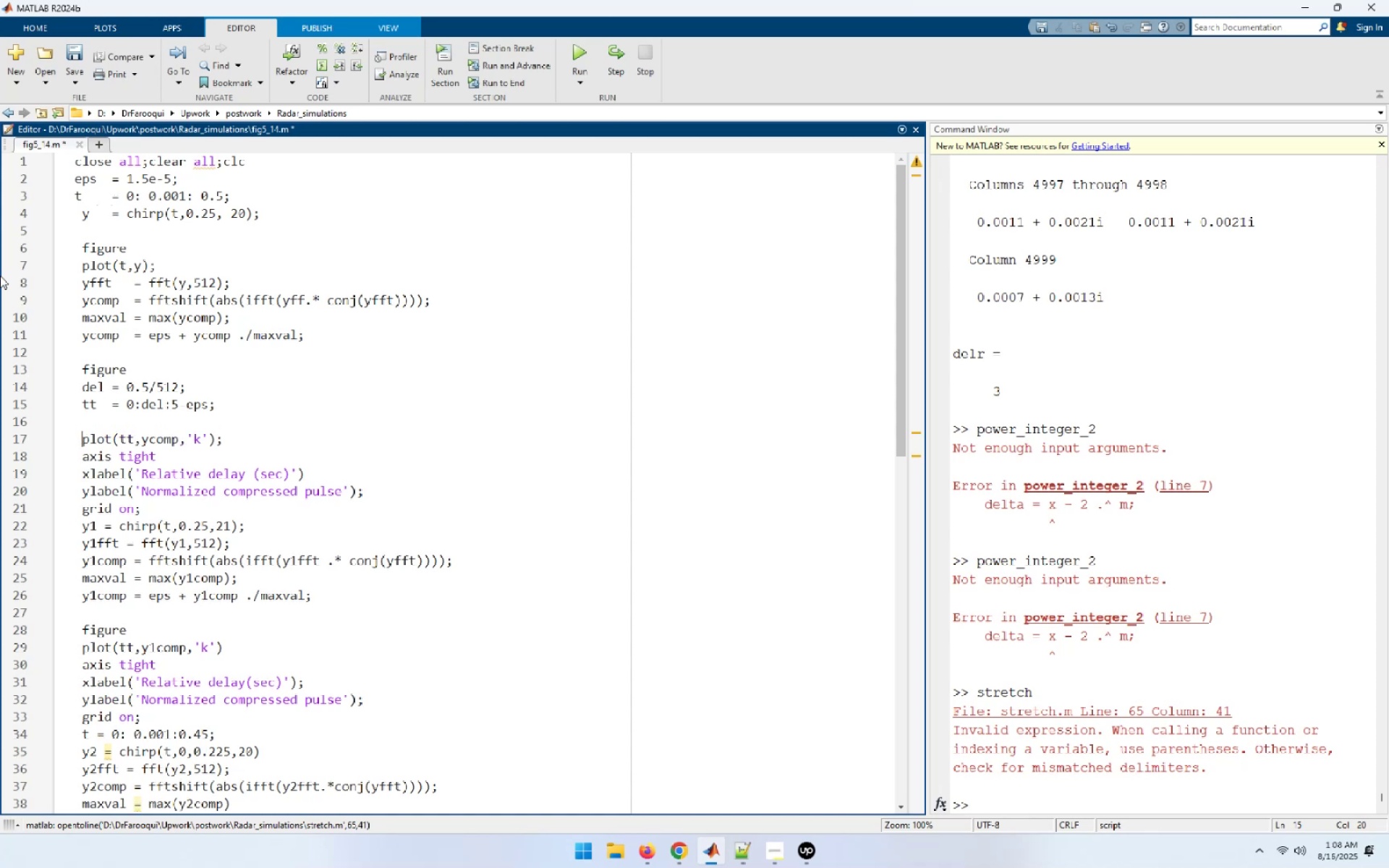 
key(ArrowDown)
 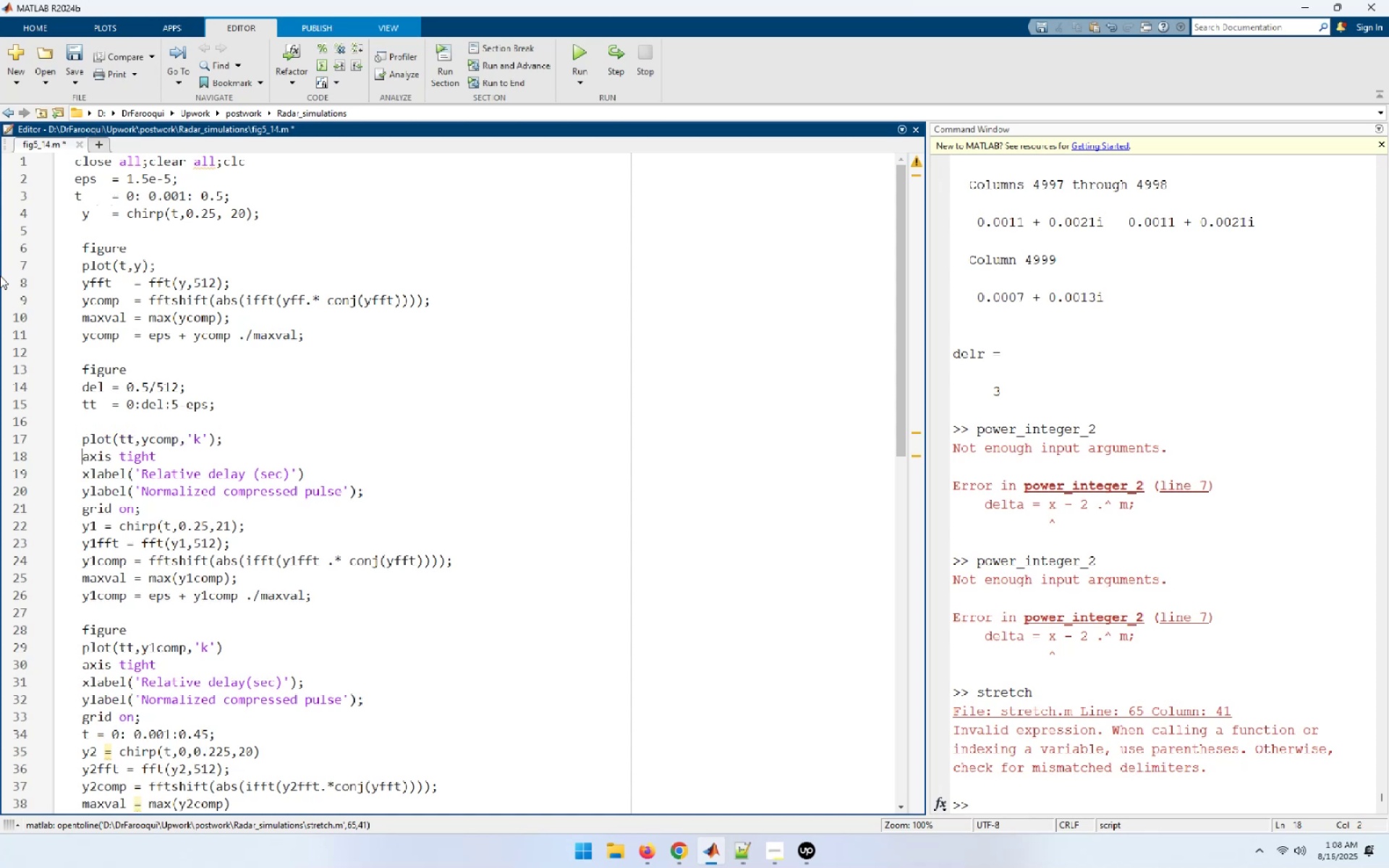 
key(ArrowDown)
 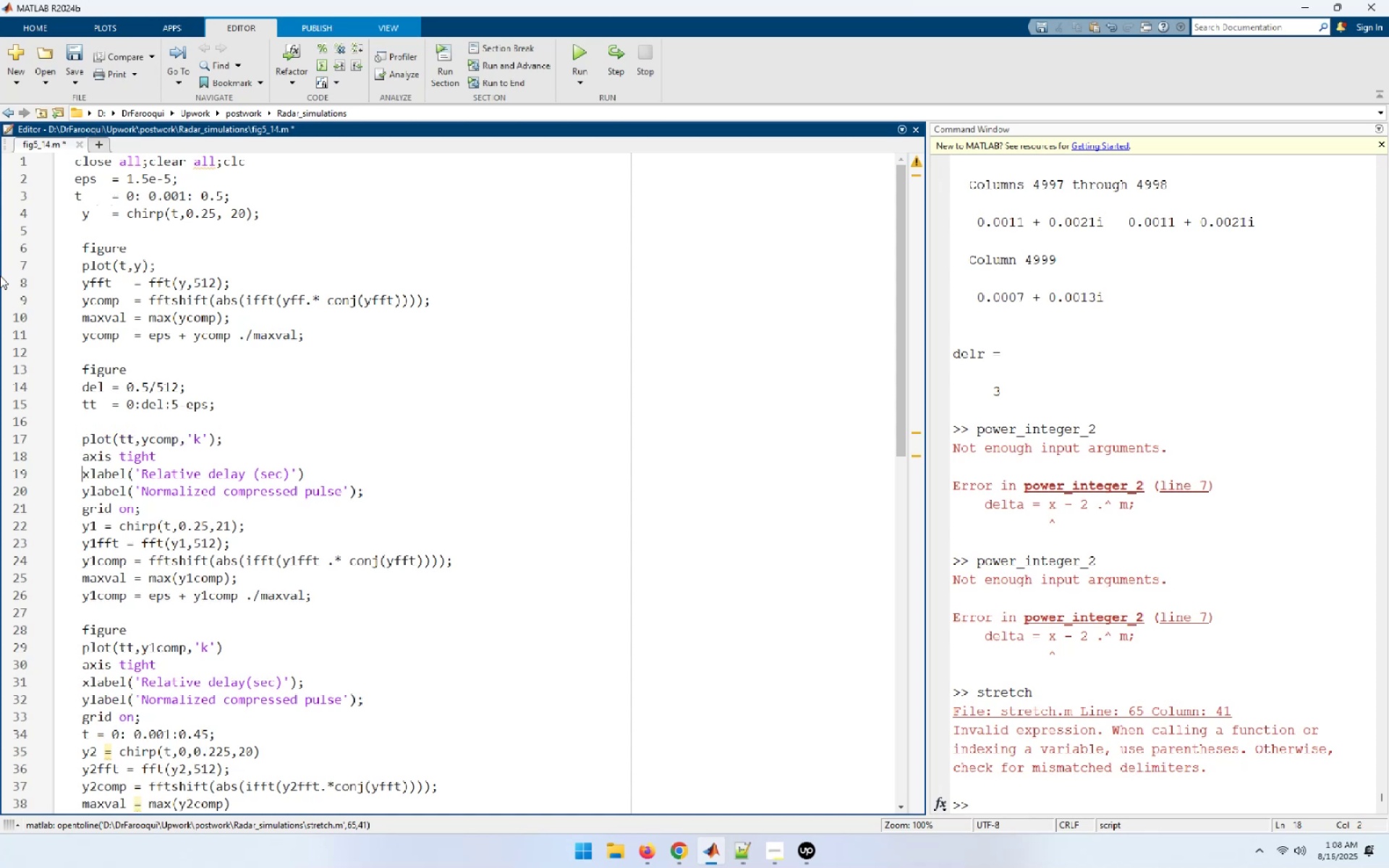 
key(ArrowDown)
 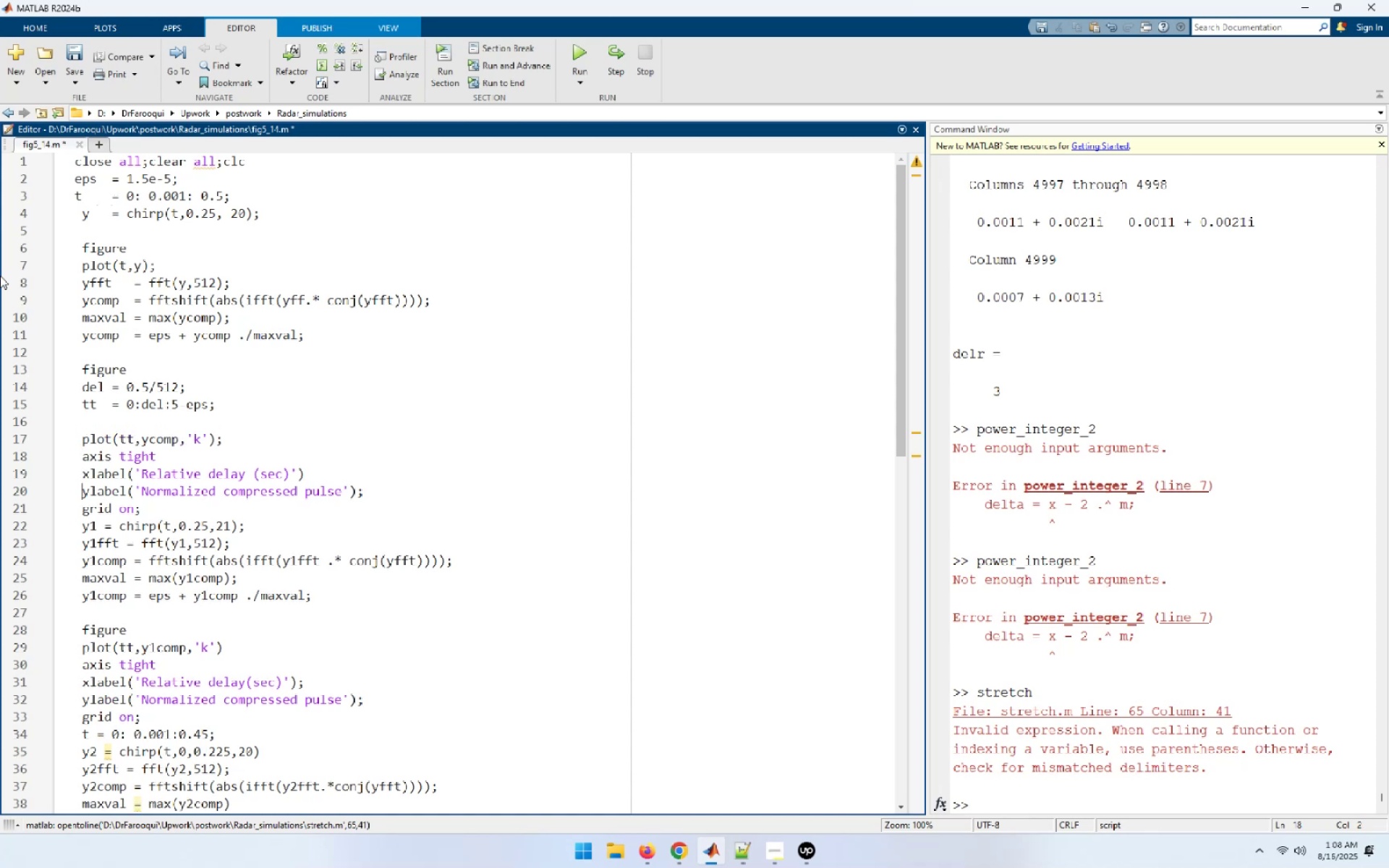 
key(ArrowDown)
 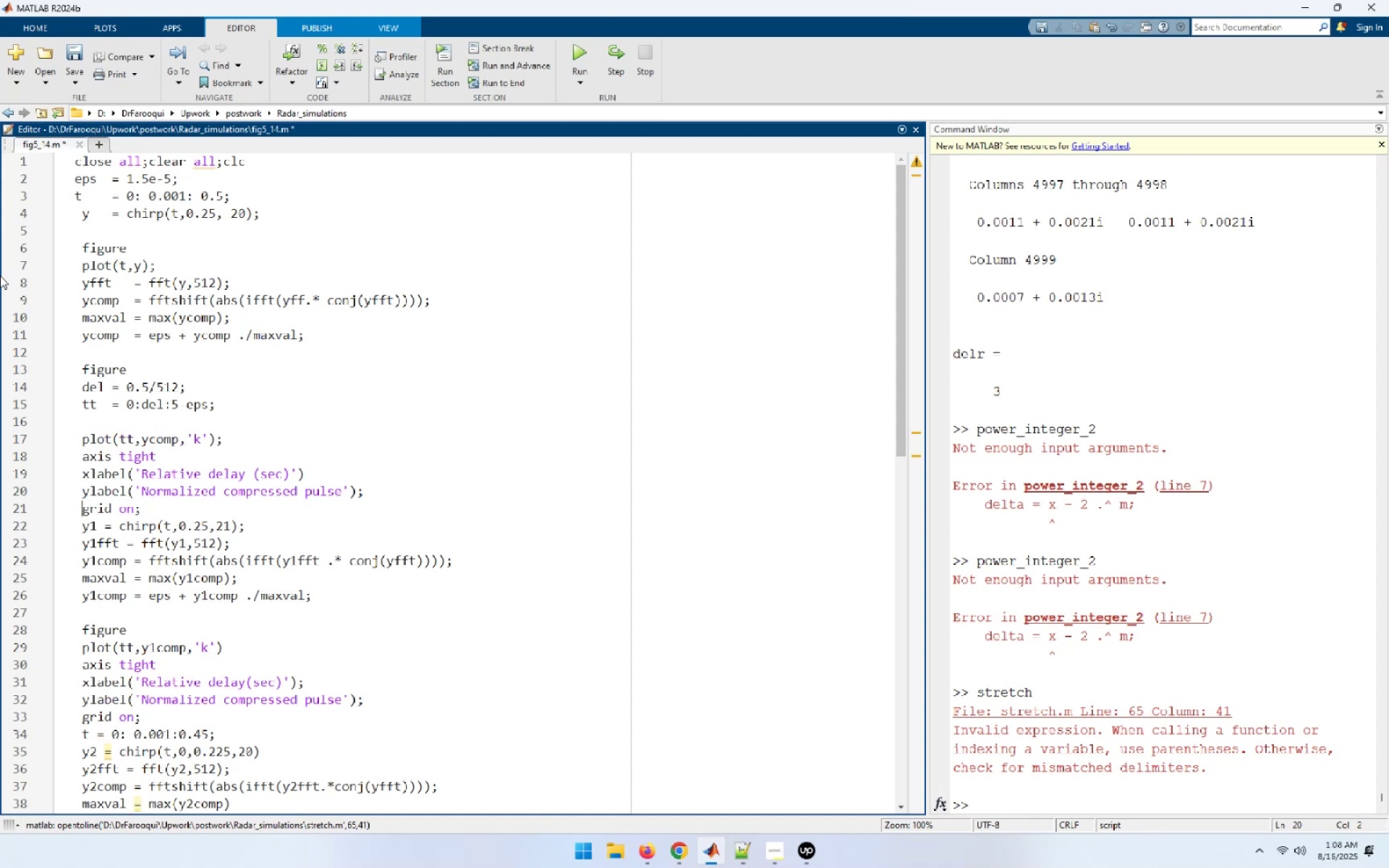 
key(ArrowDown)
 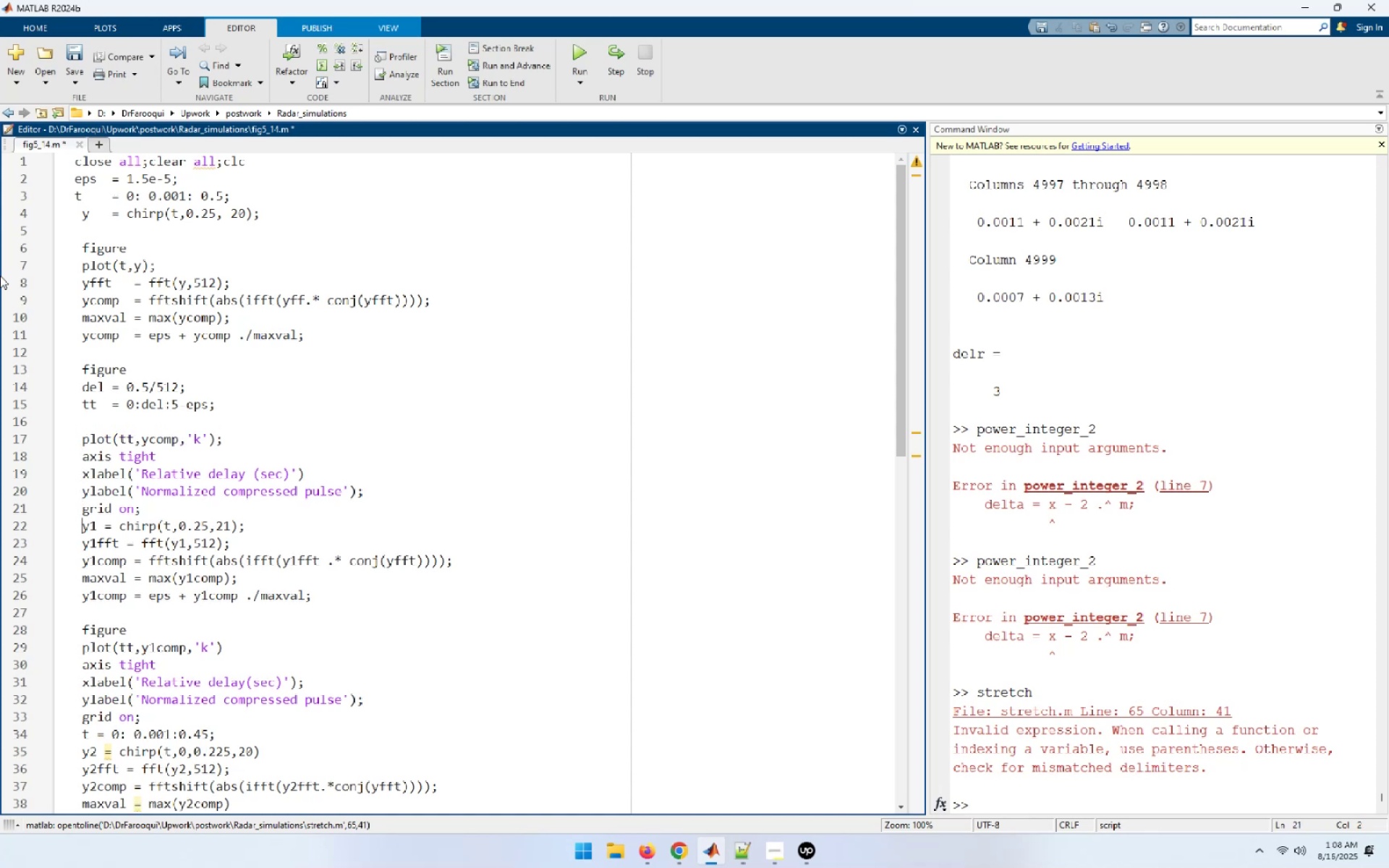 
key(NumpadEnter)
 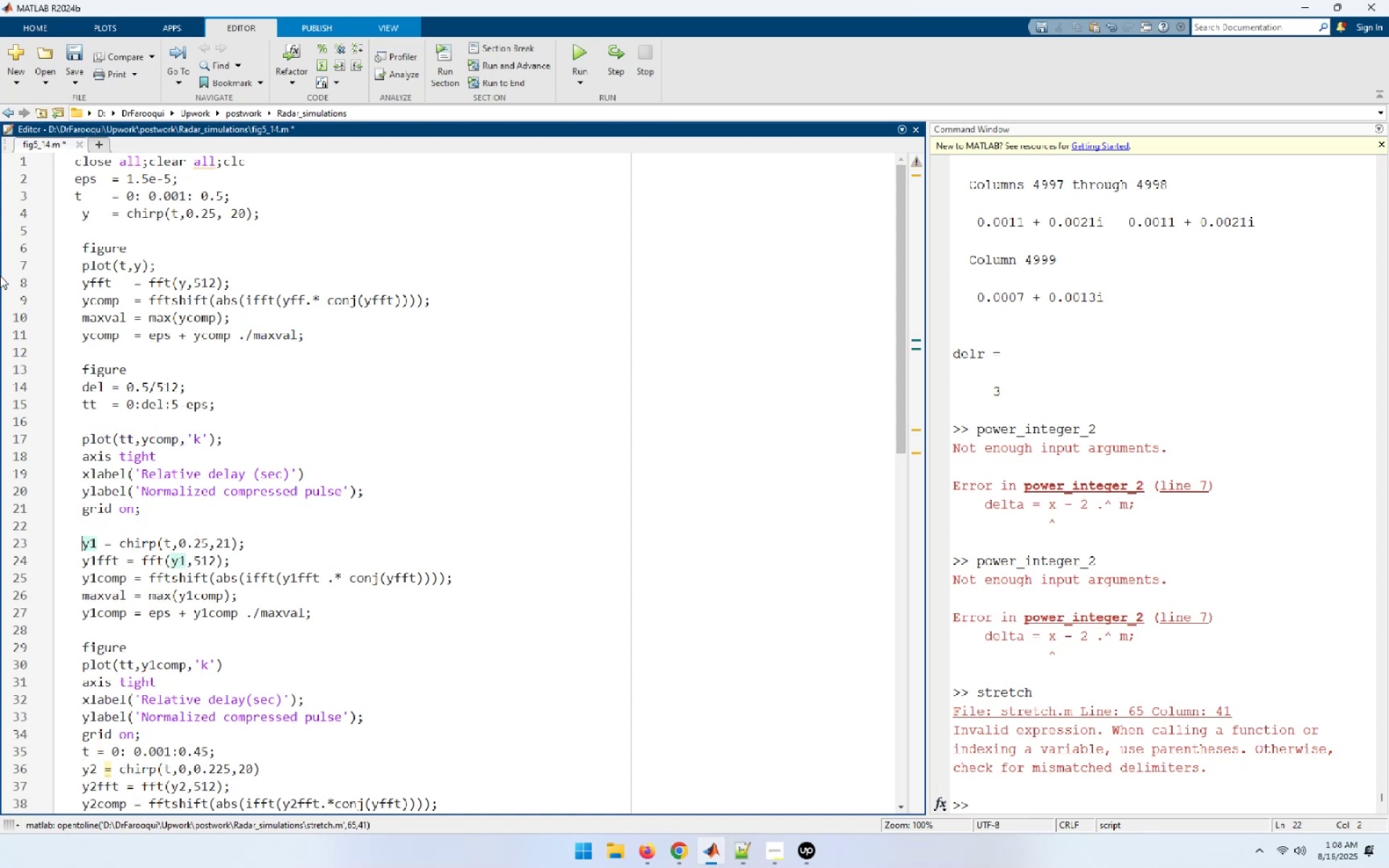 
key(ArrowRight)
 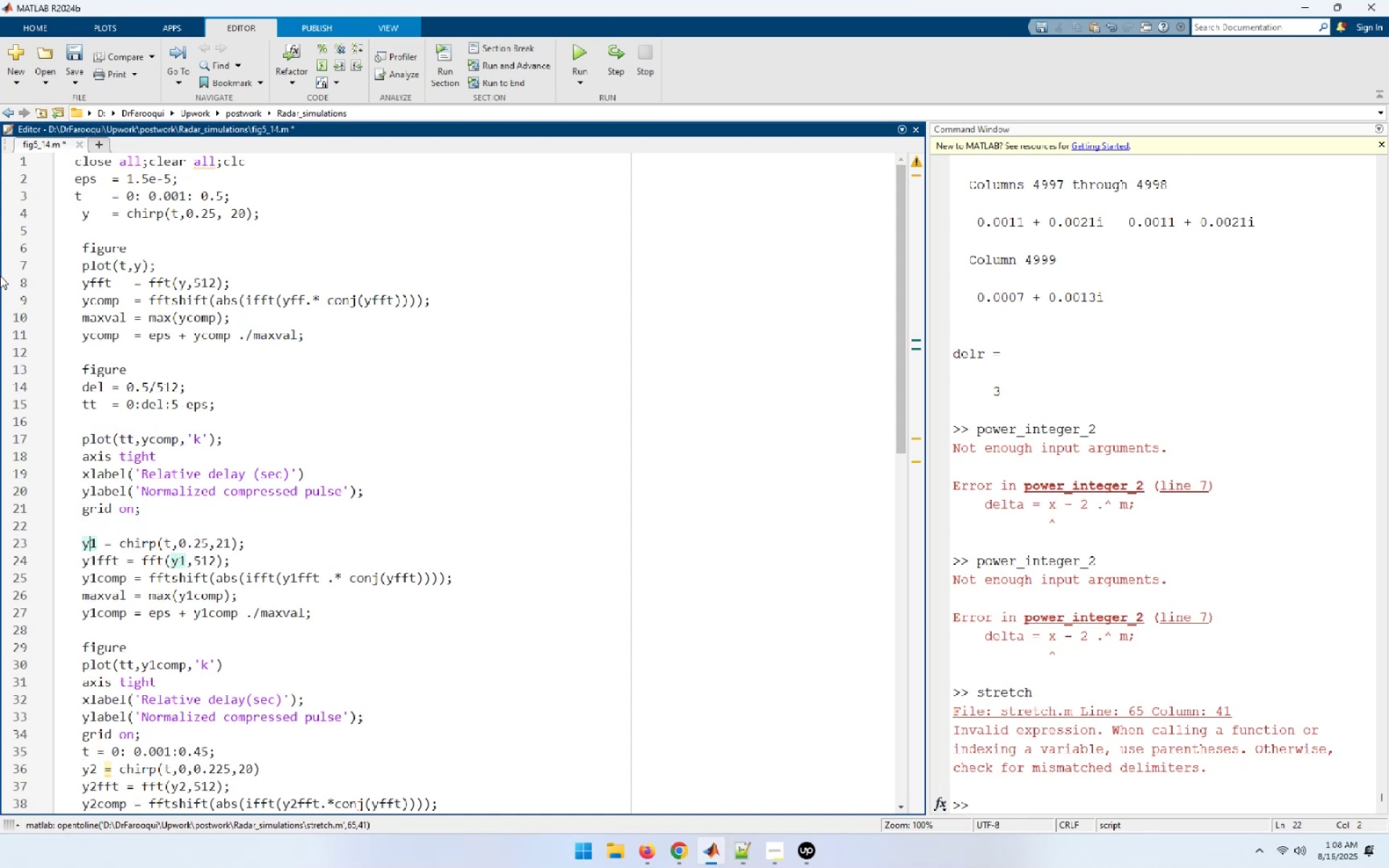 
key(ArrowRight)
 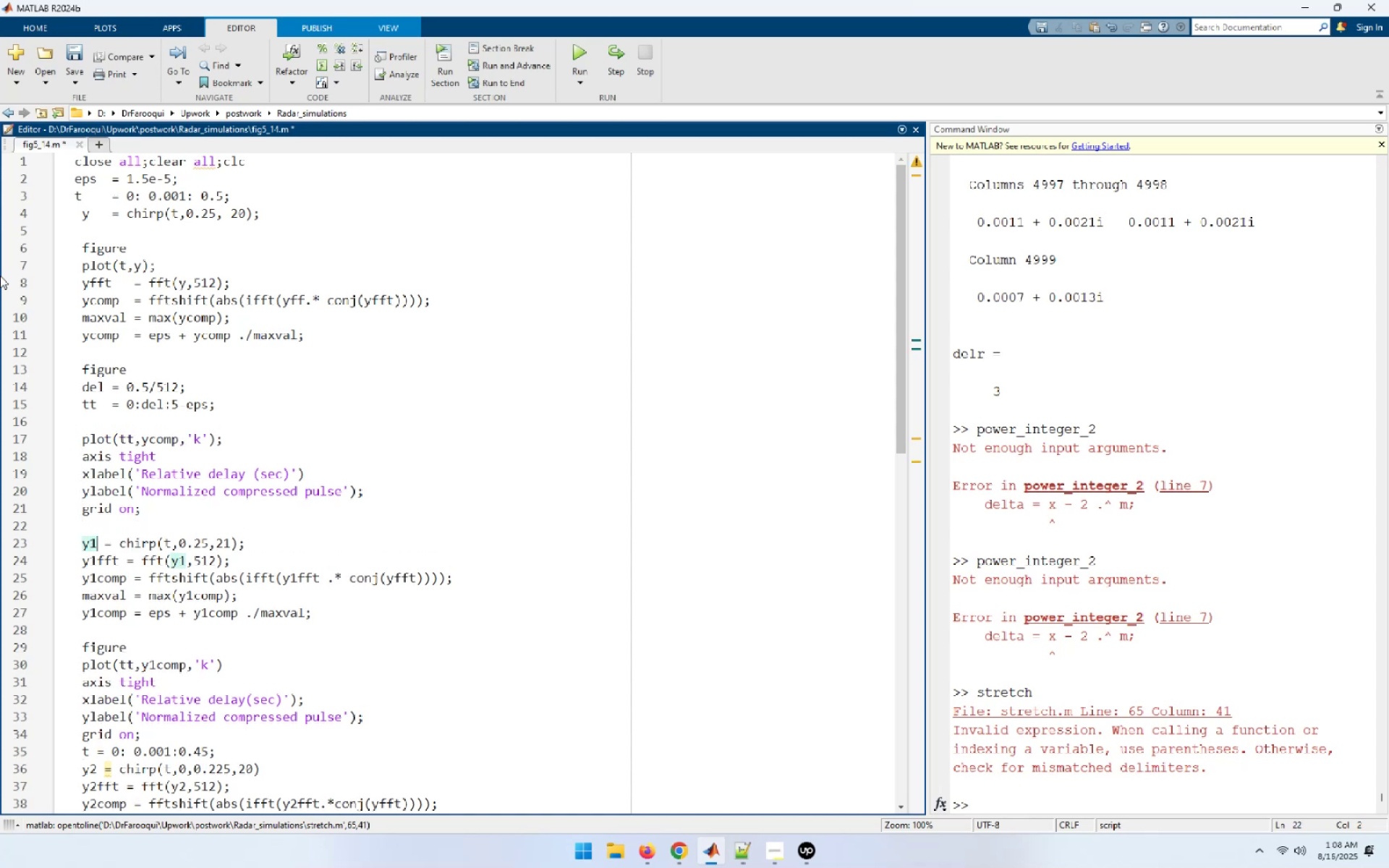 
key(ArrowRight)
 